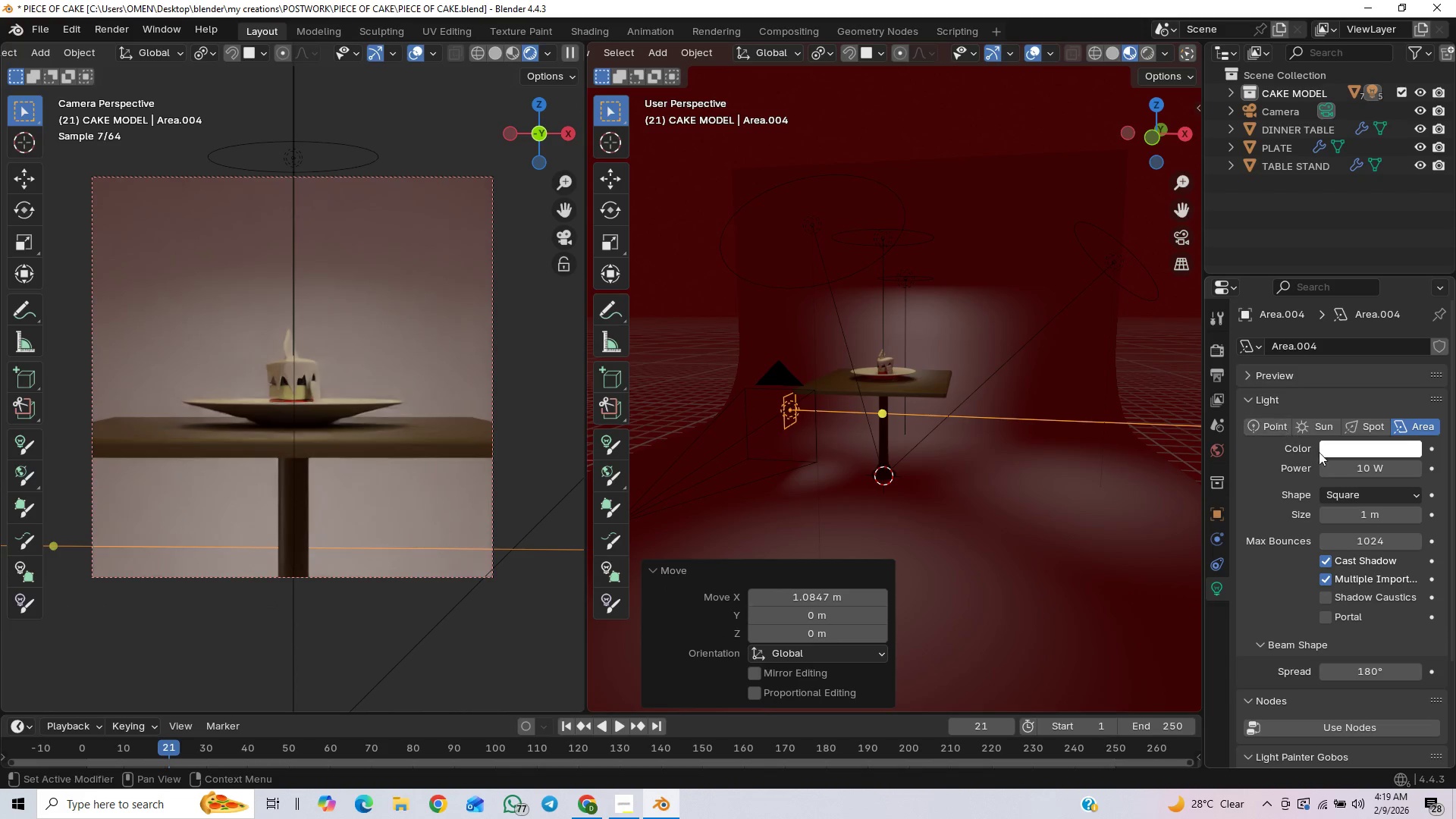 
left_click([1351, 469])
 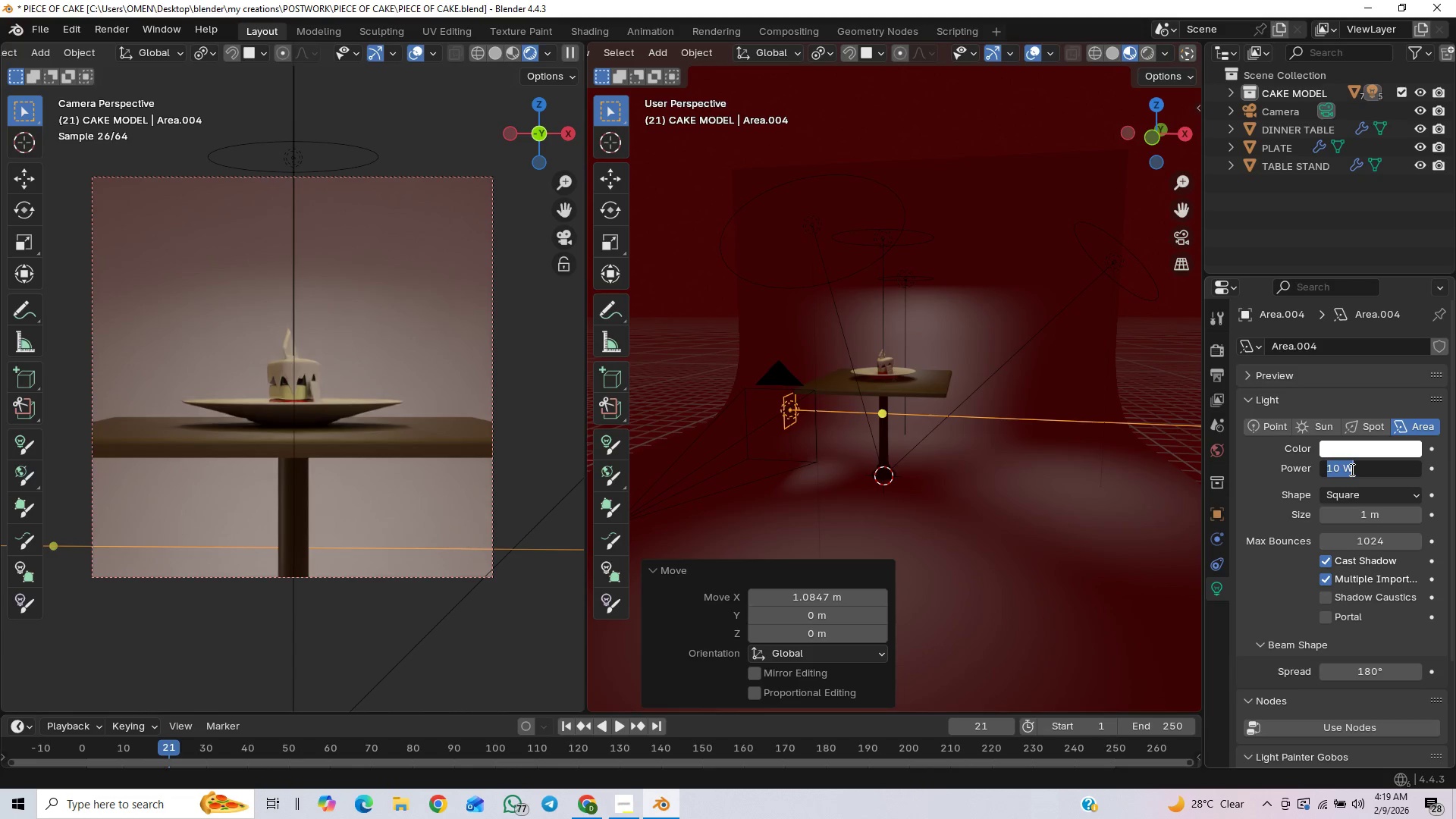 
type(70)
 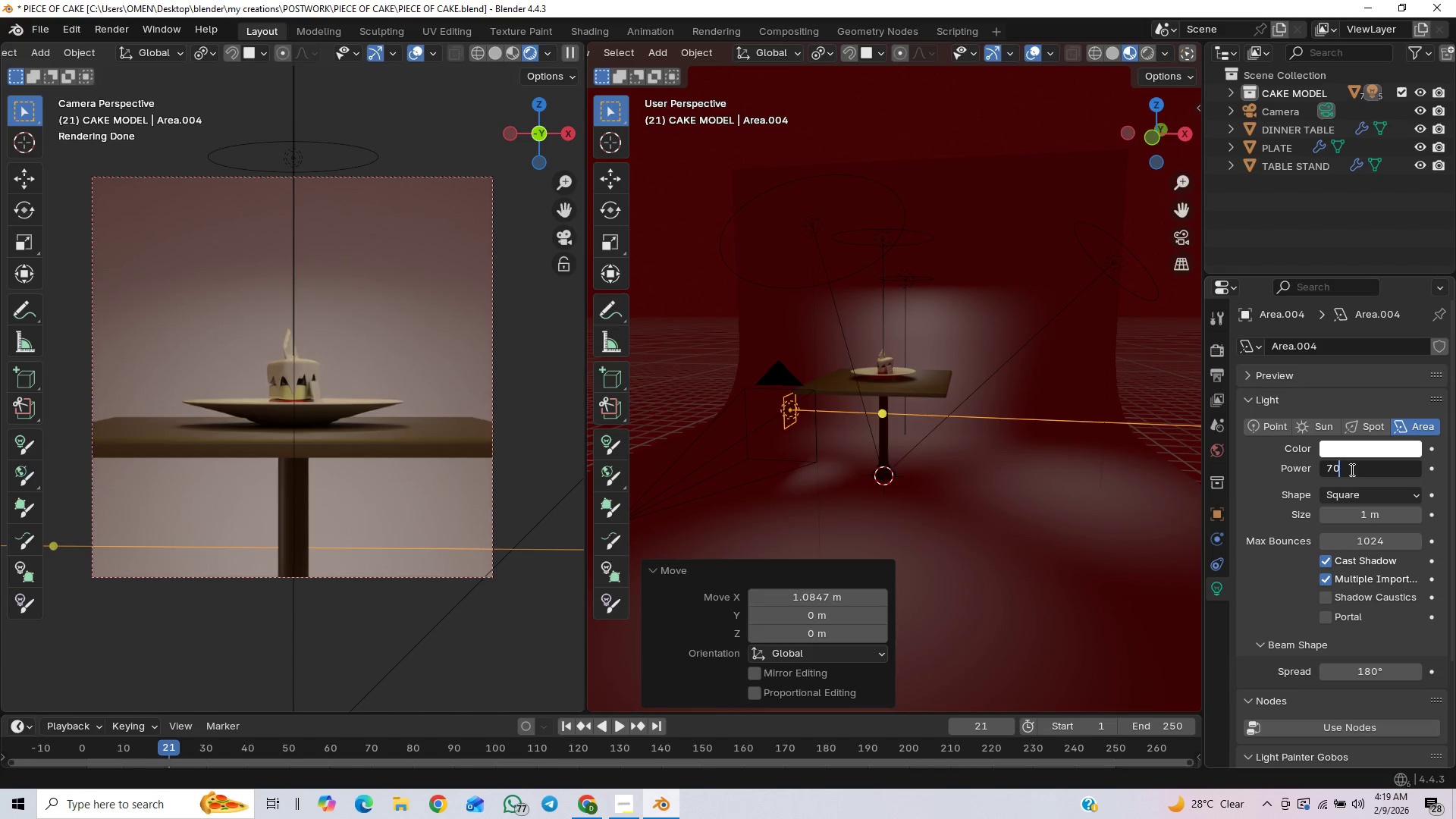 
key(Enter)
 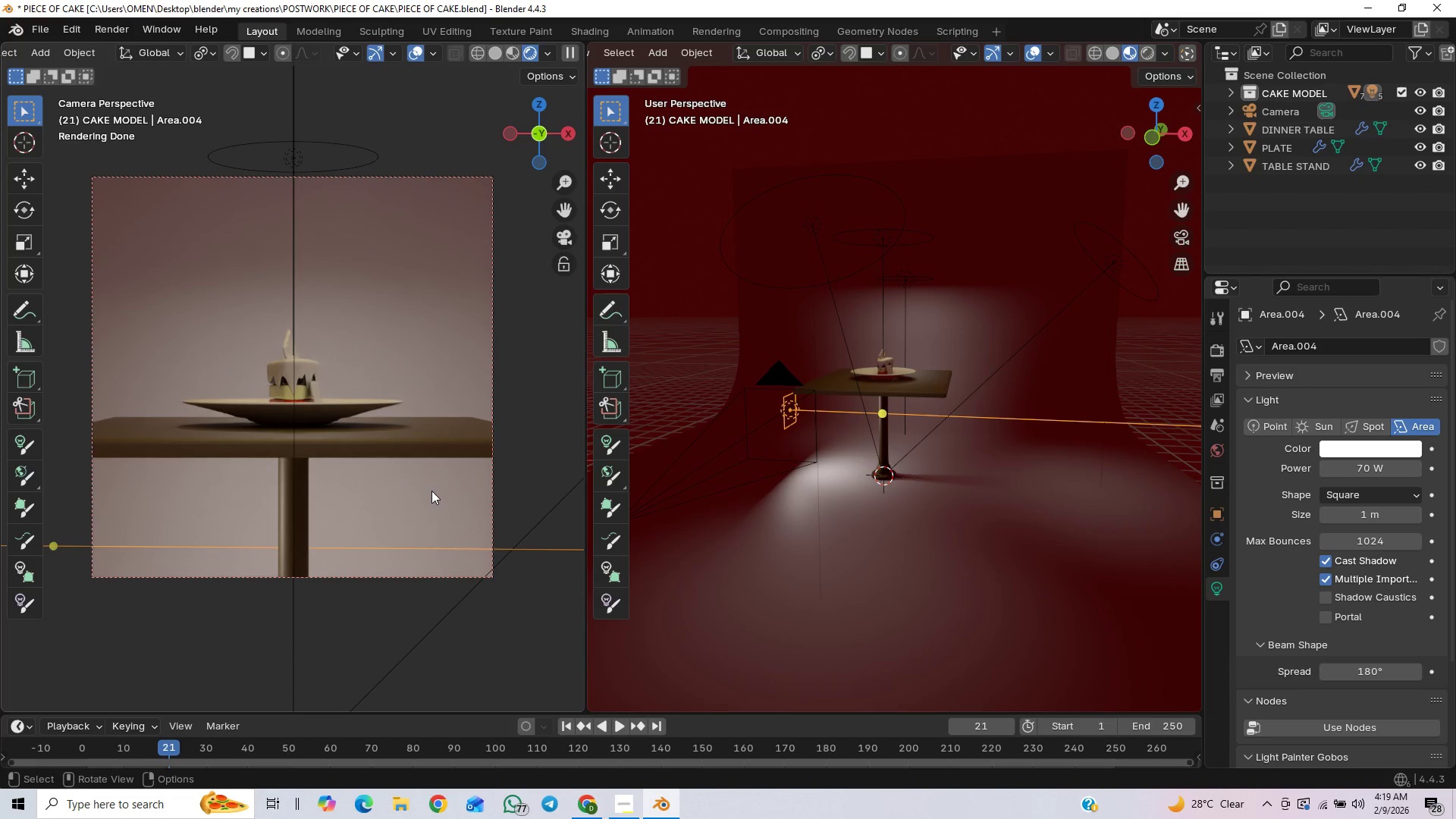 
wait(11.72)
 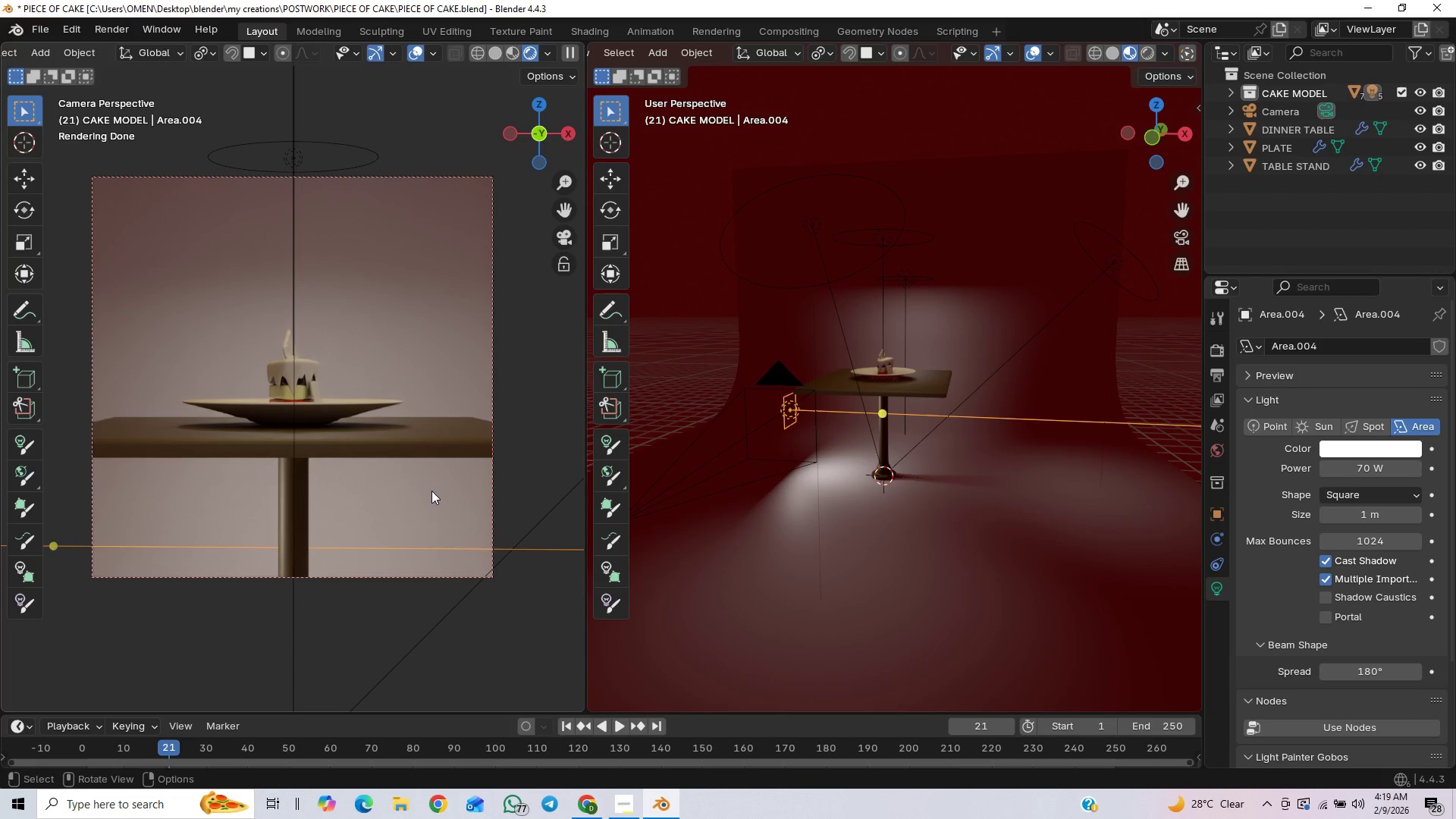 
left_click([881, 441])
 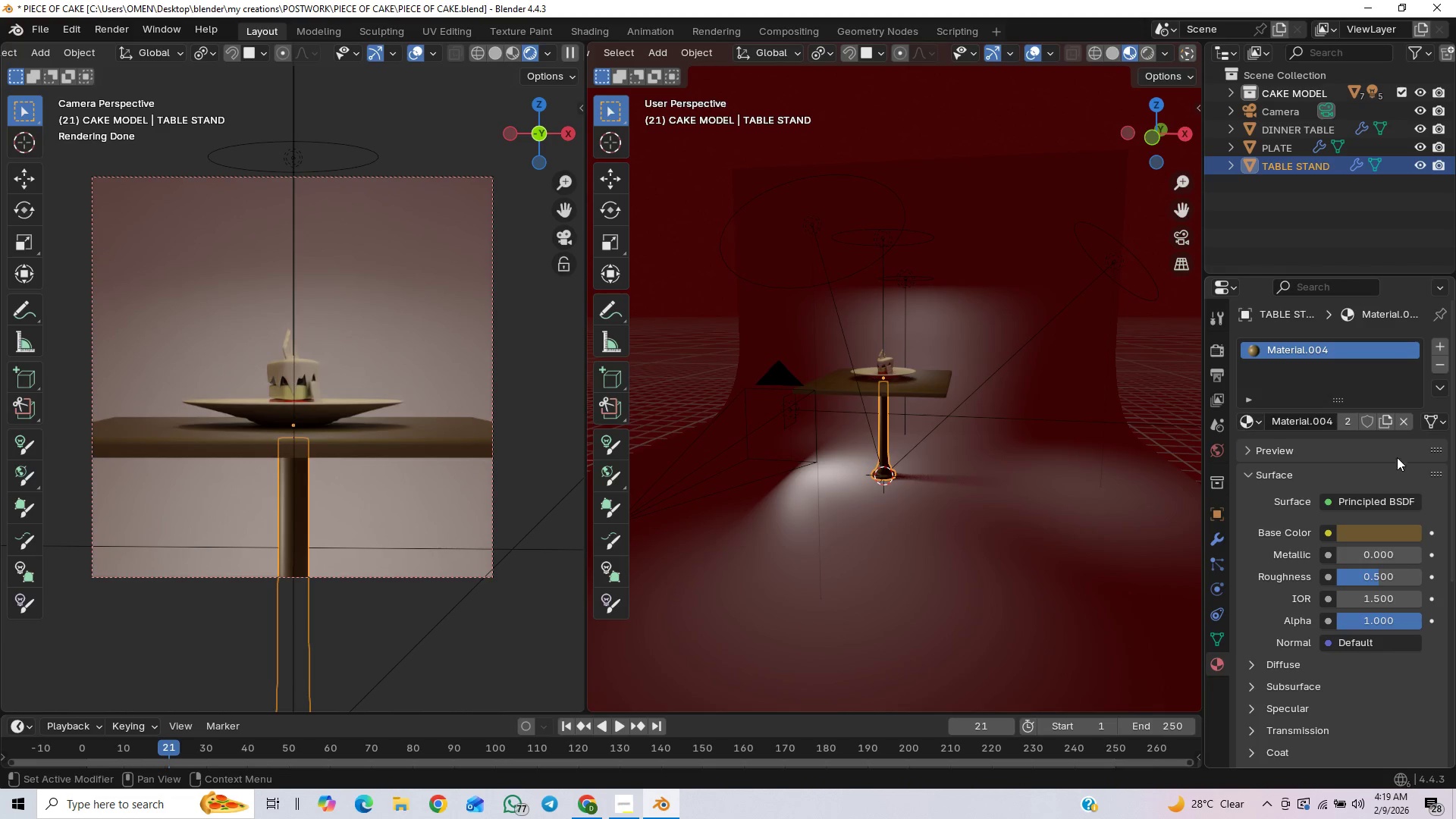 
left_click([1354, 422])
 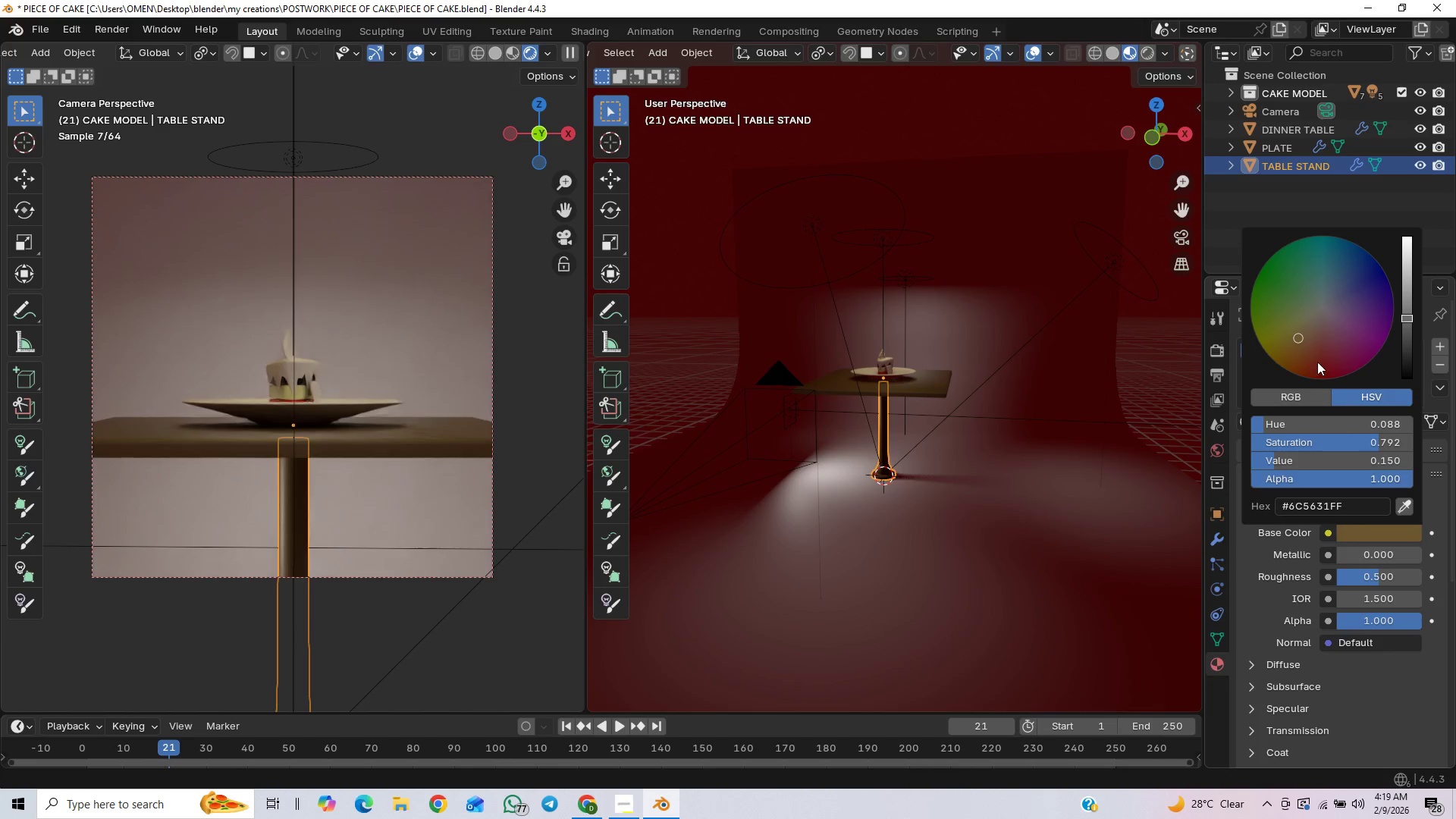 
left_click([1322, 312])
 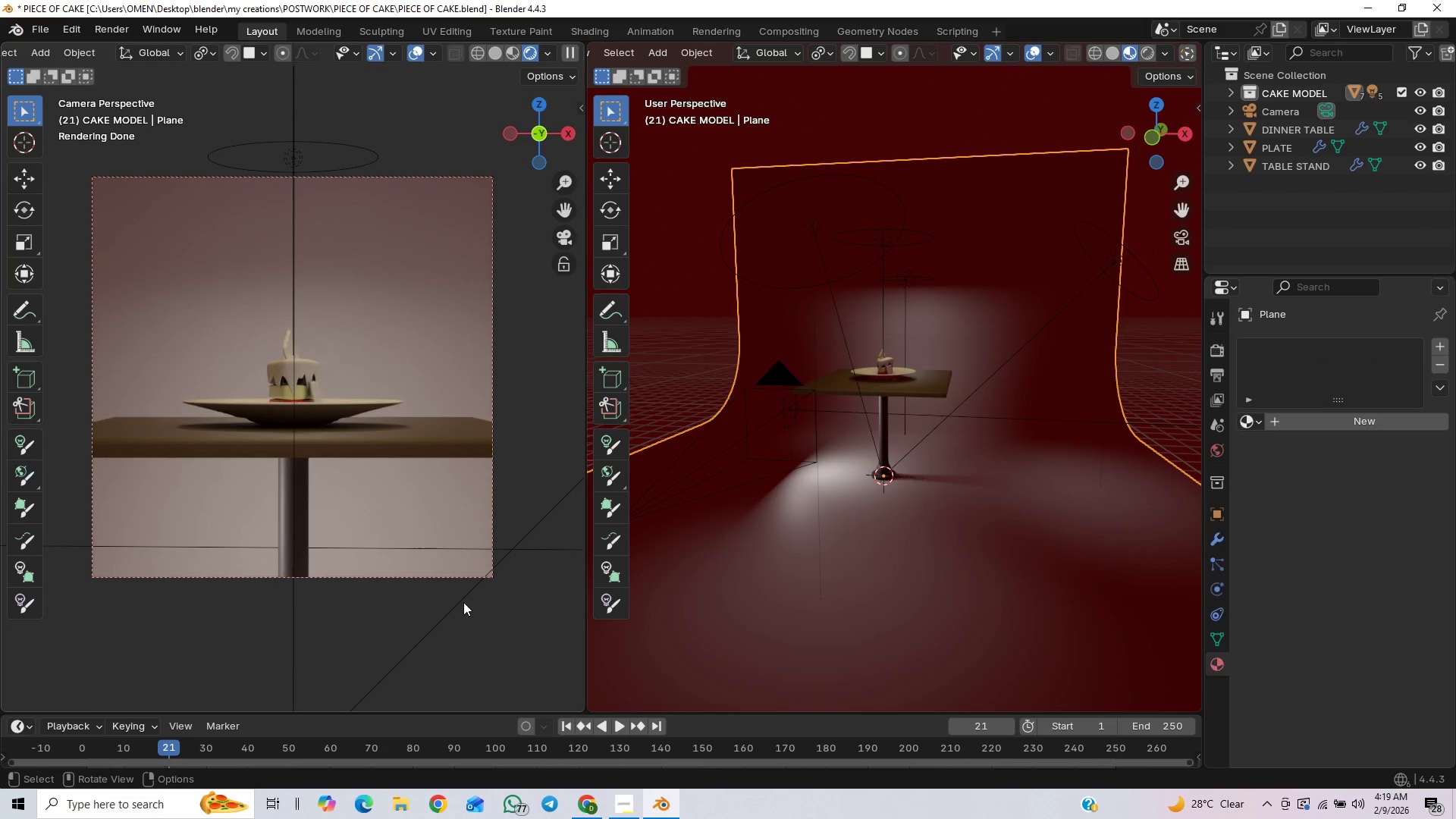 
wait(5.72)
 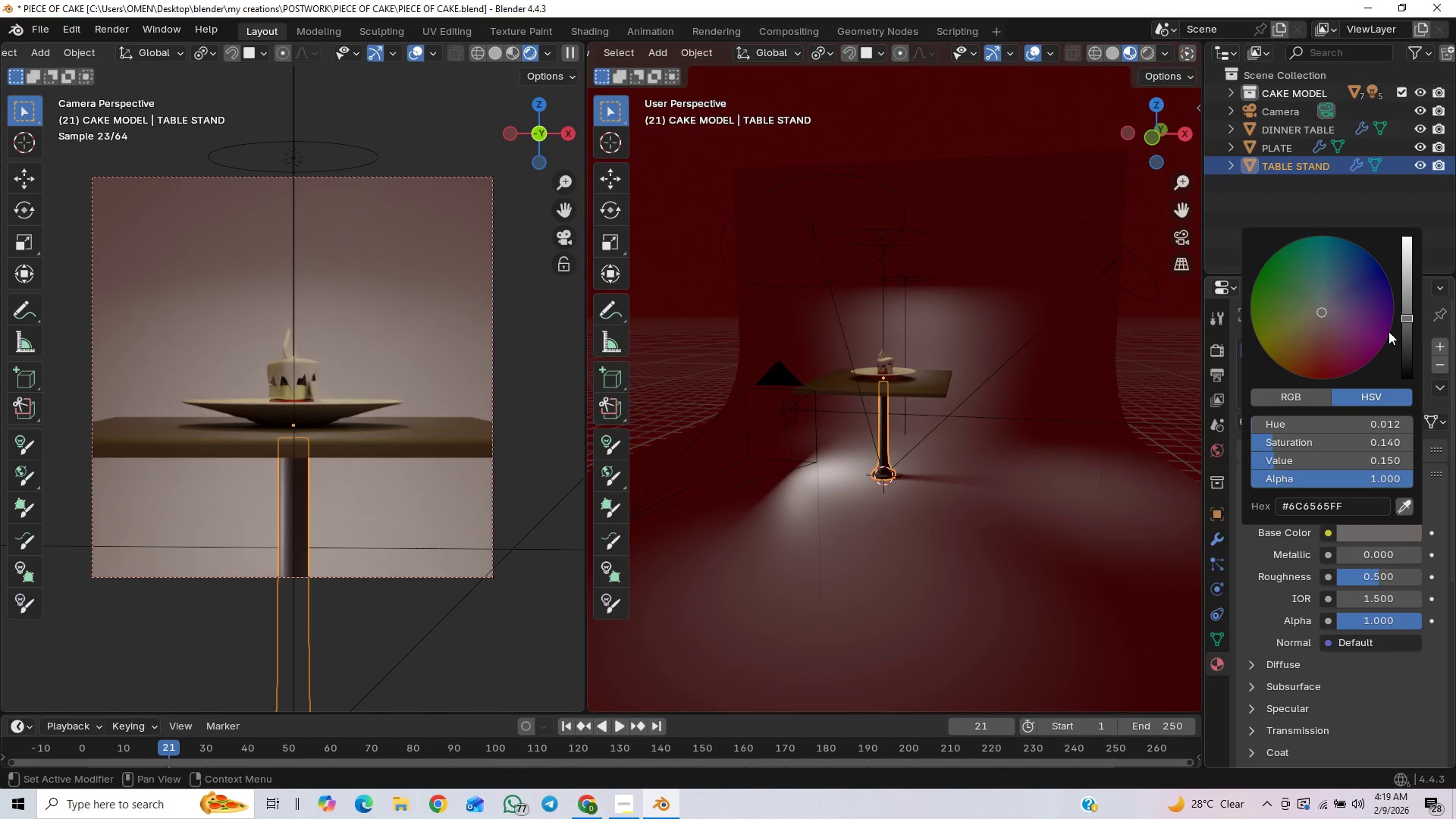 
key(Control+S)
 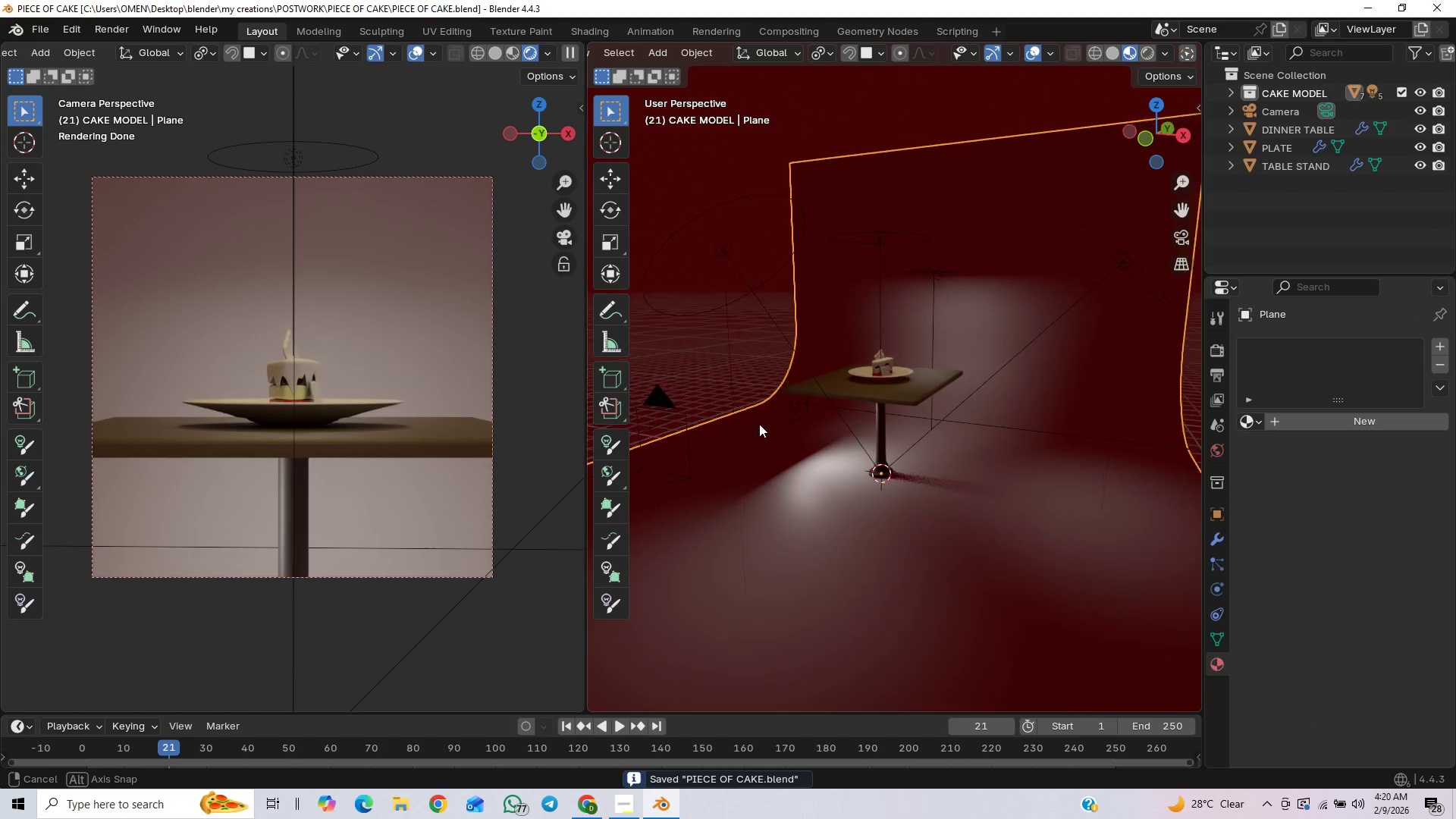 
wait(5.8)
 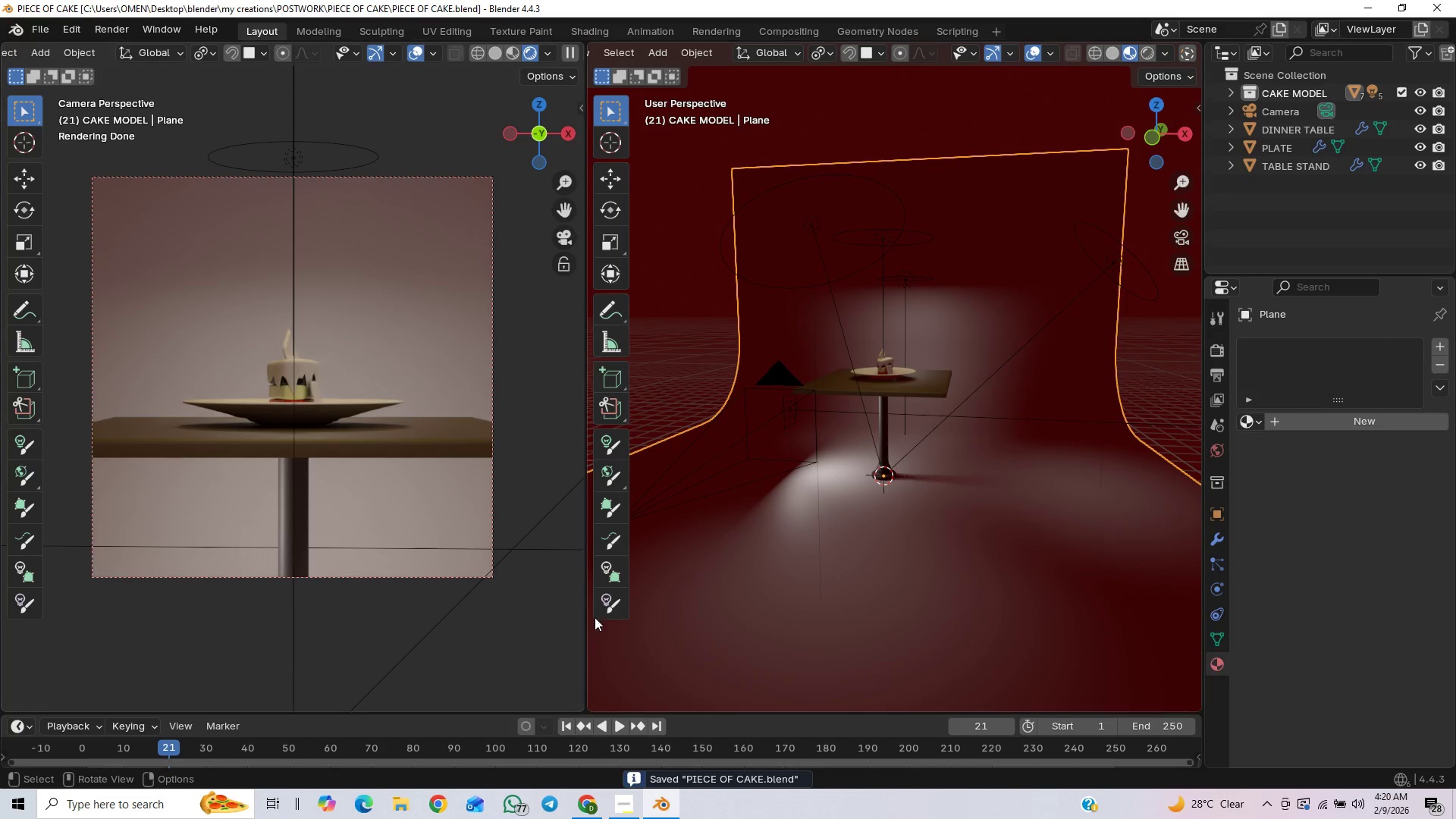 
left_click([726, 281])
 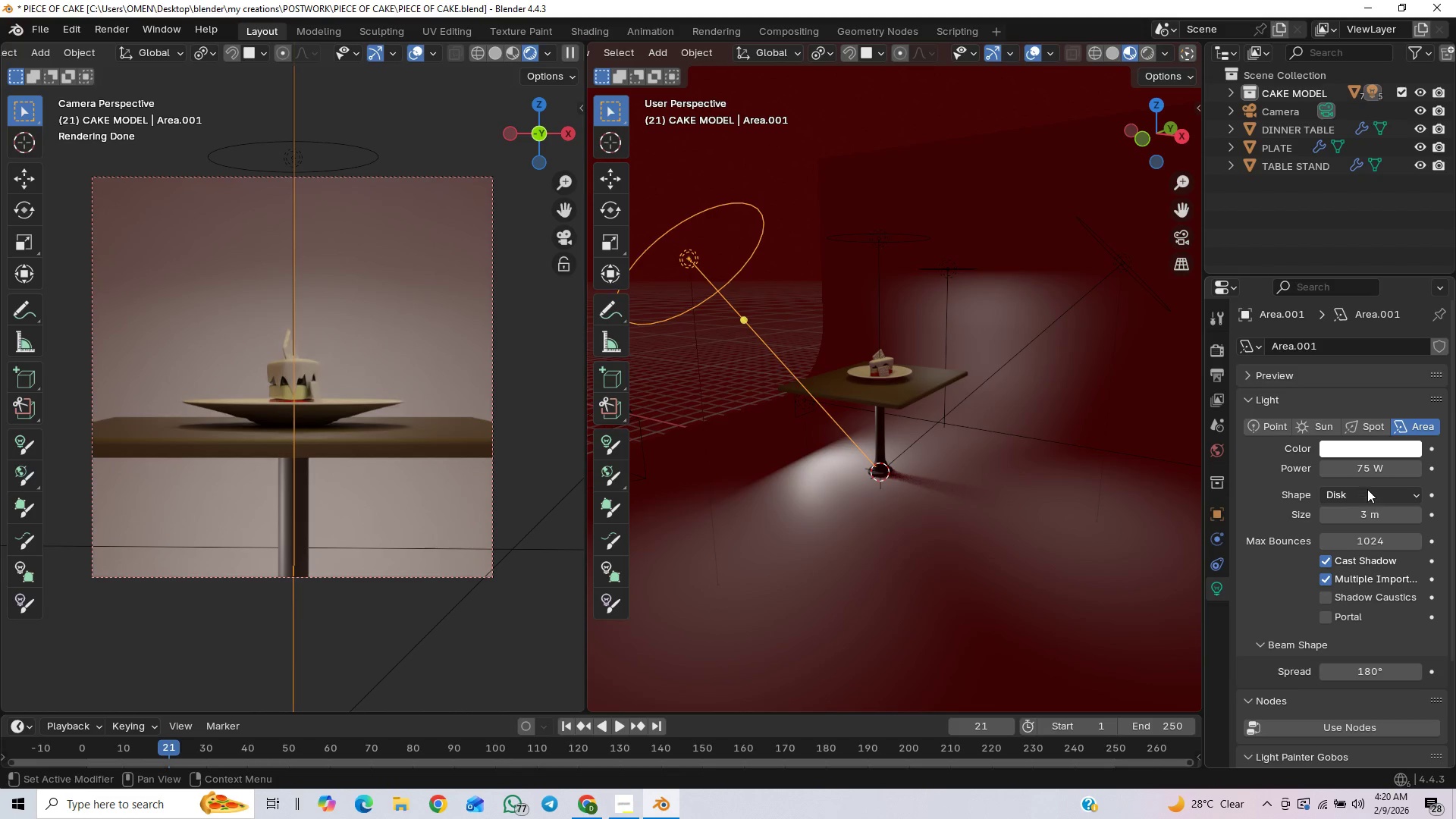 
left_click([1359, 472])
 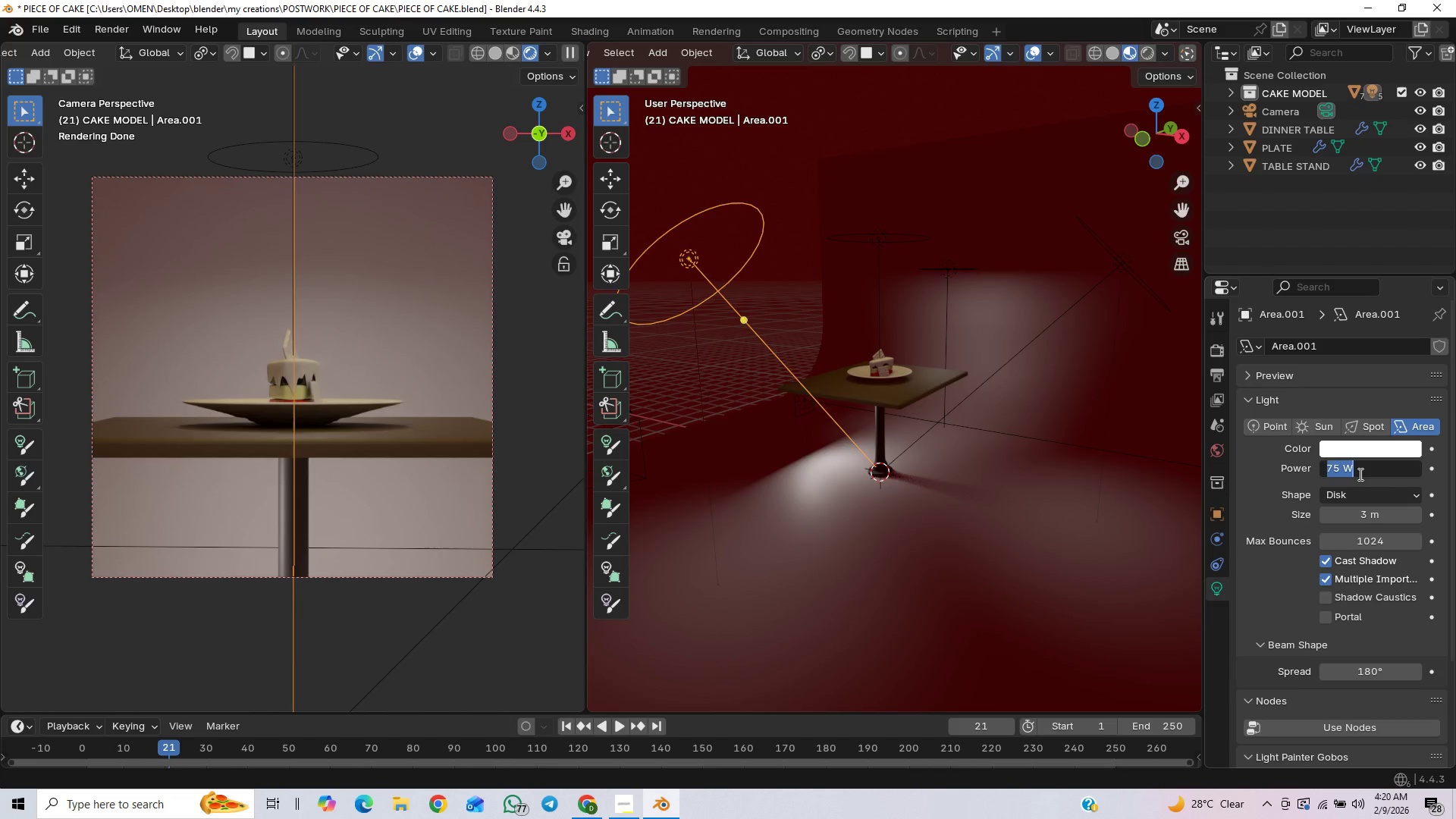 
type(100)
 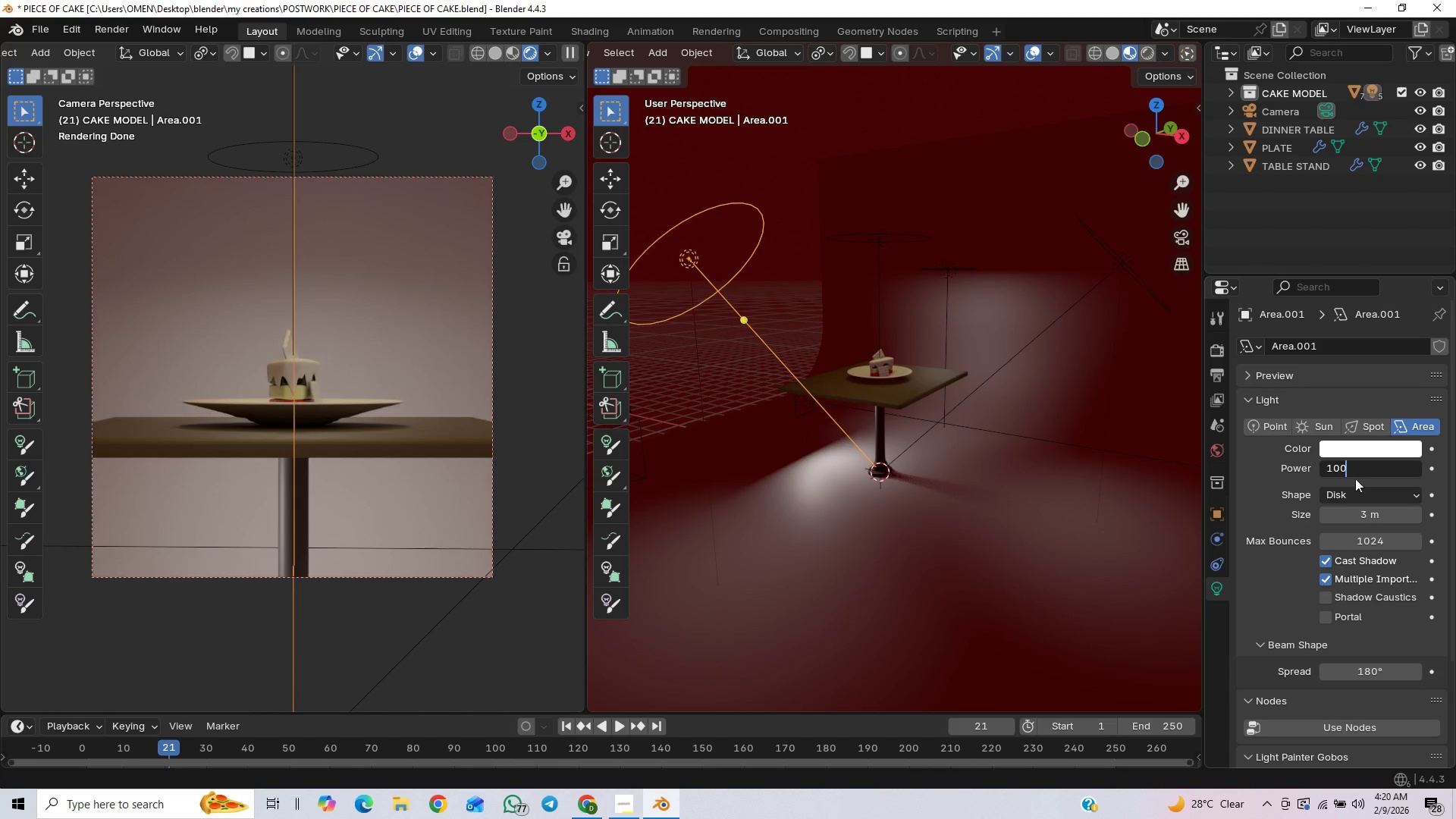 
key(Enter)
 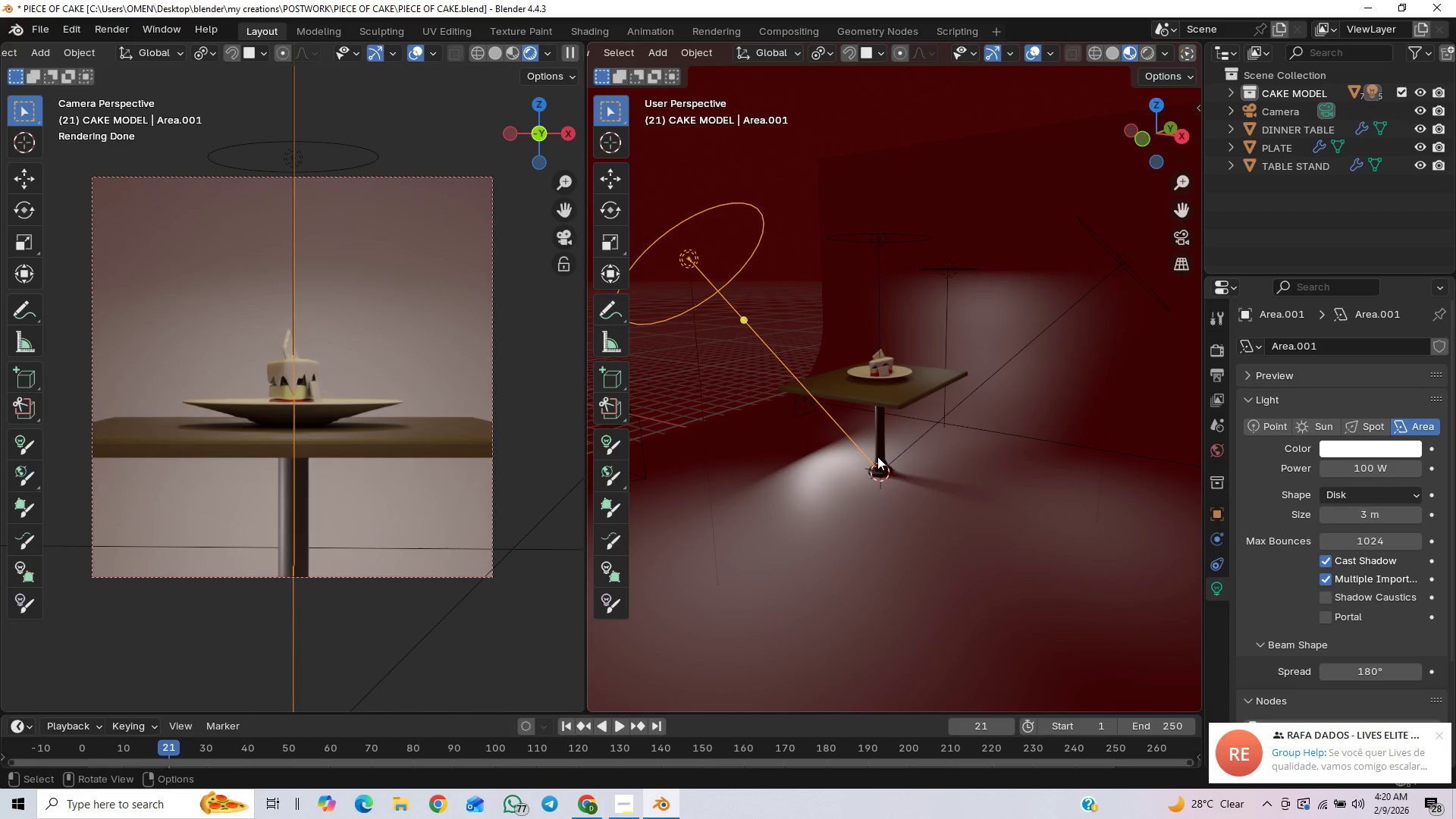 
wait(6.05)
 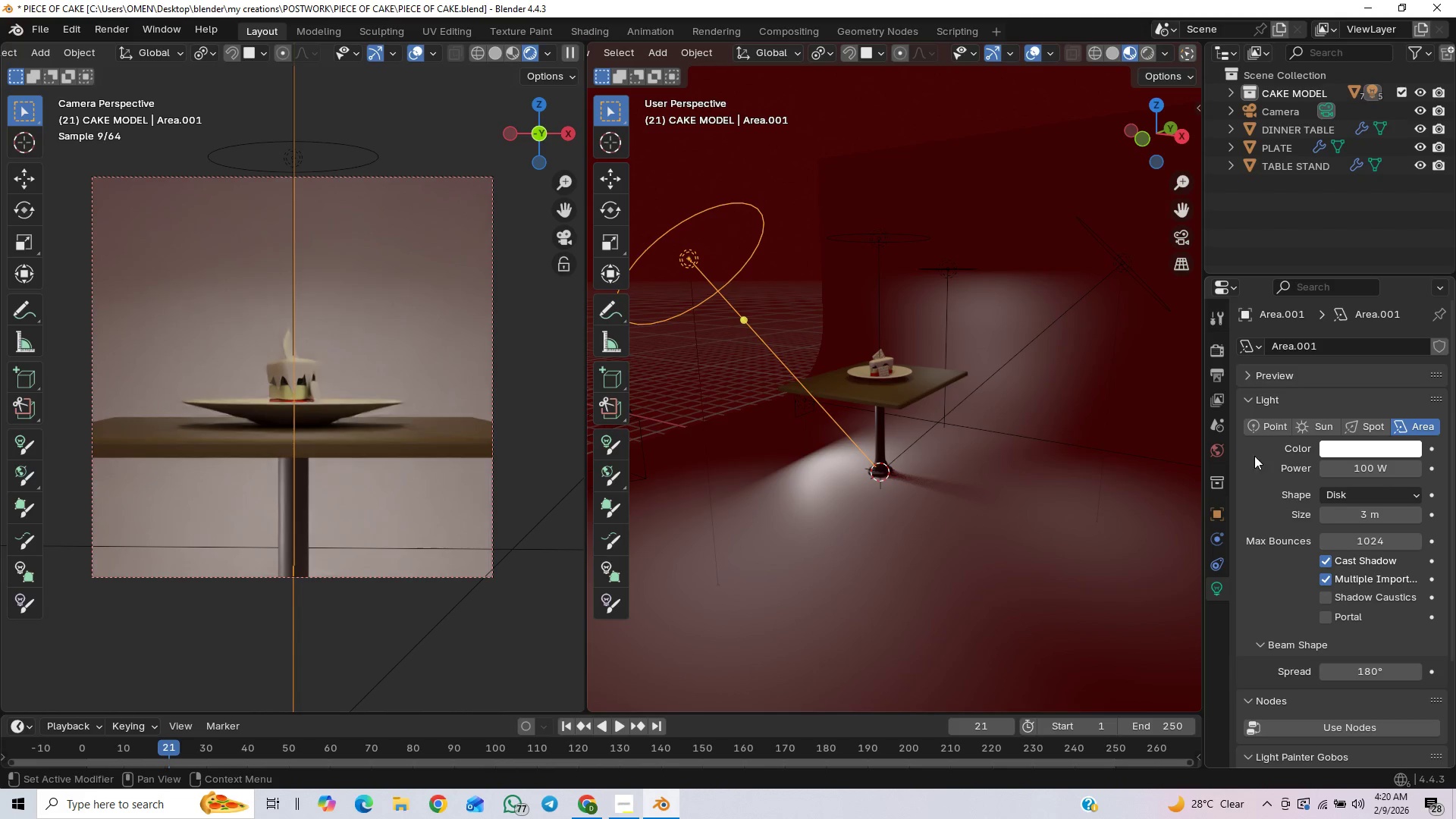 
right_click([720, 278])
 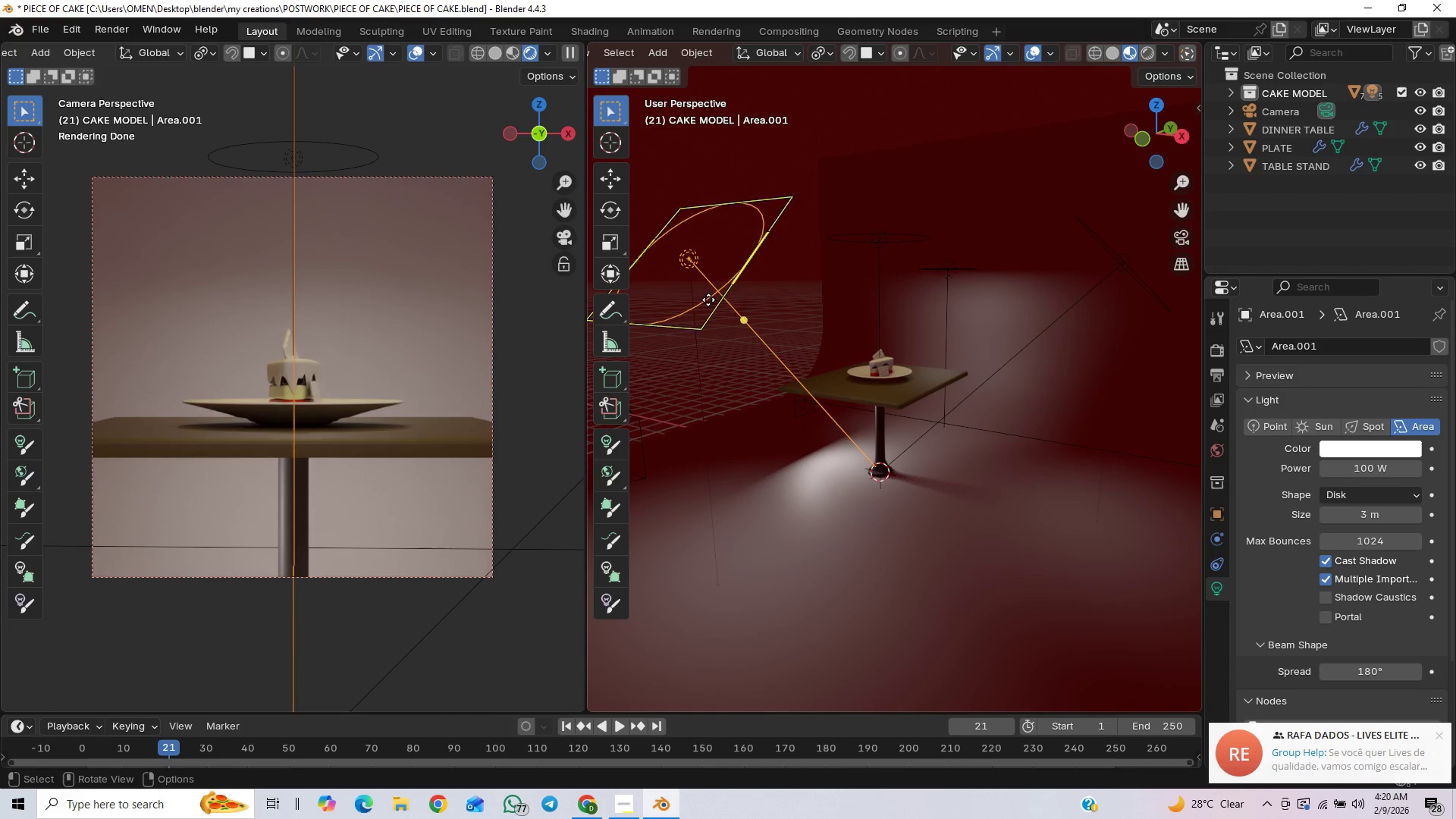 
key(Period)
 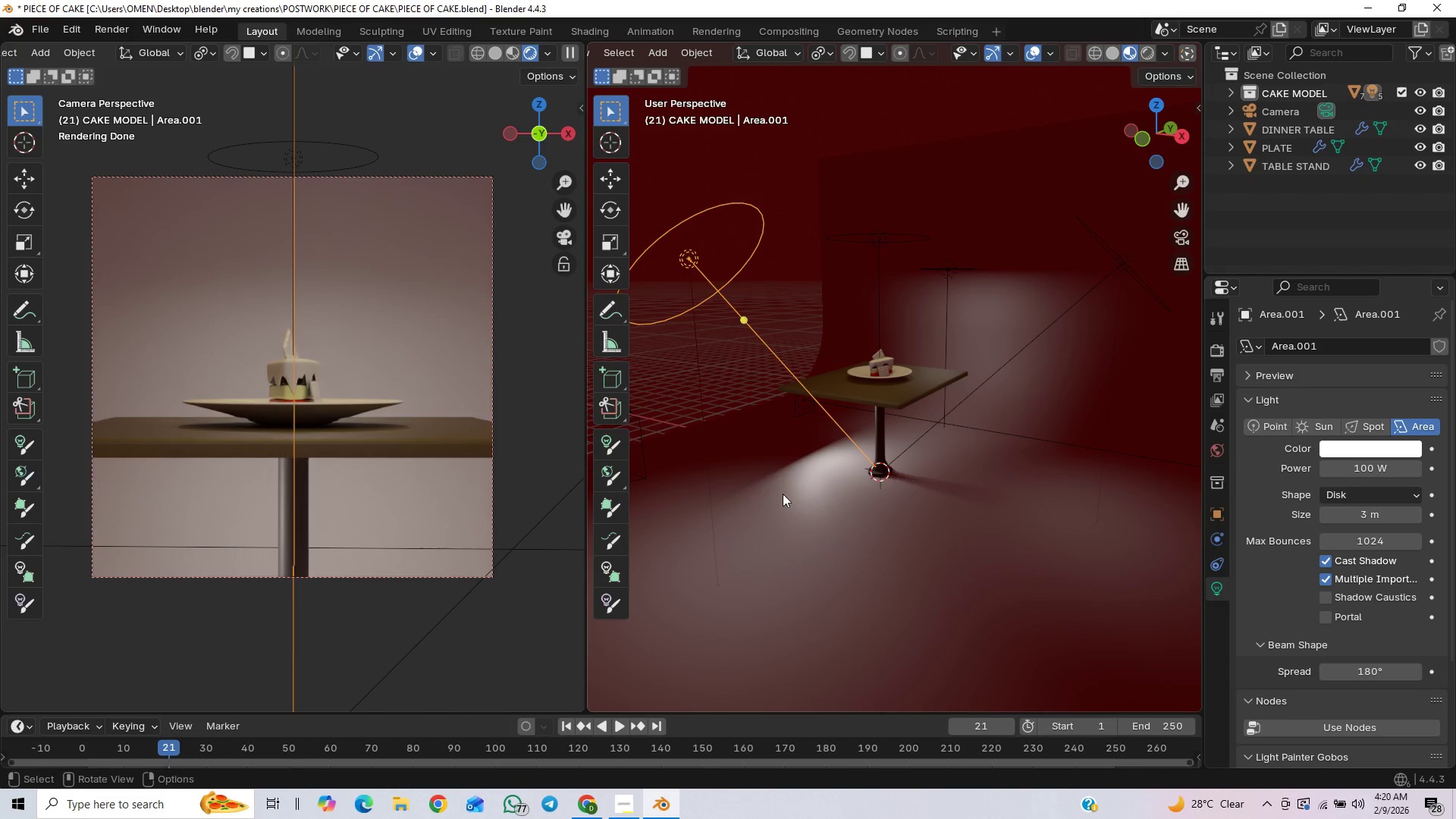 
wait(7.92)
 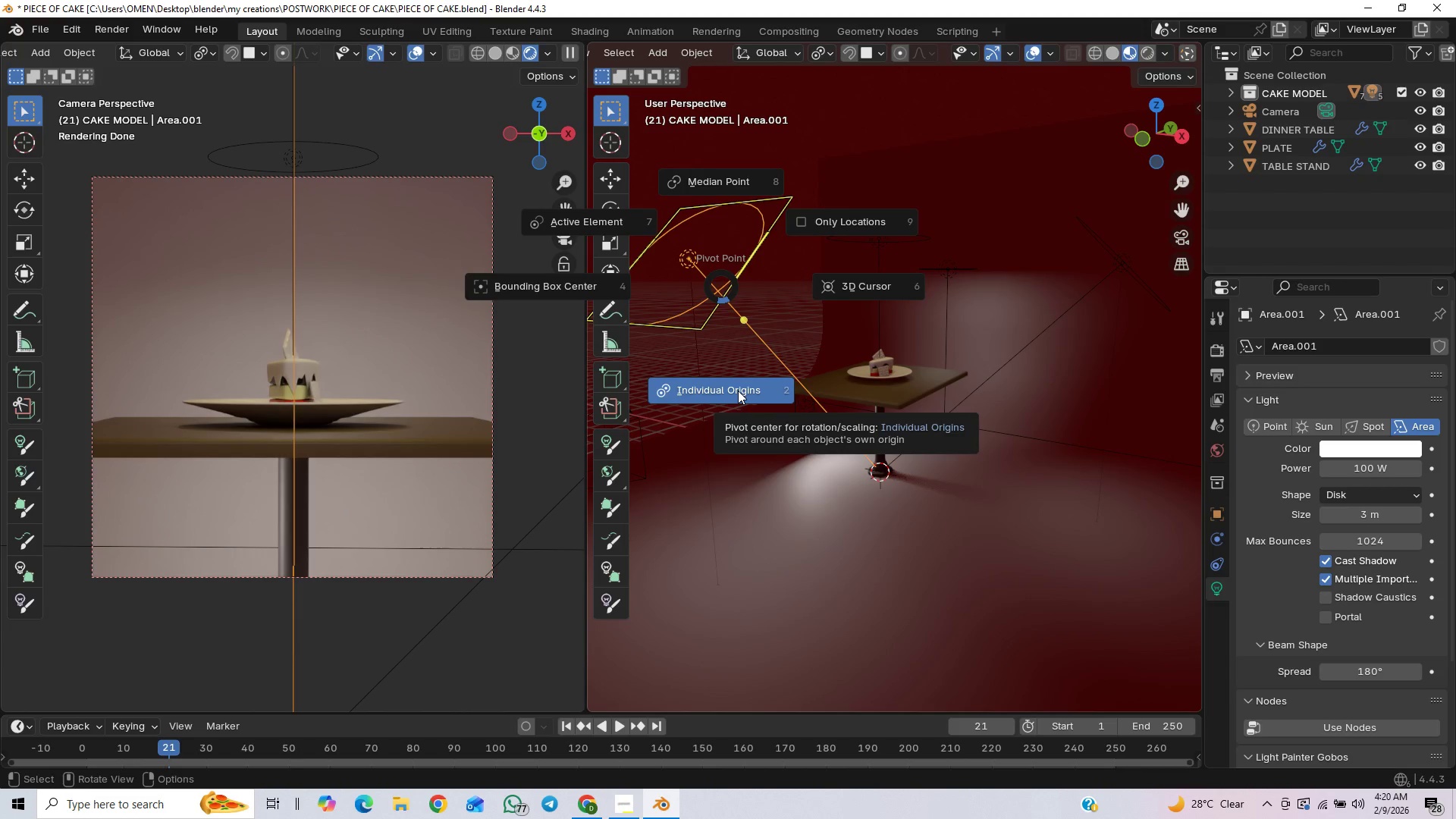 
key(R)
 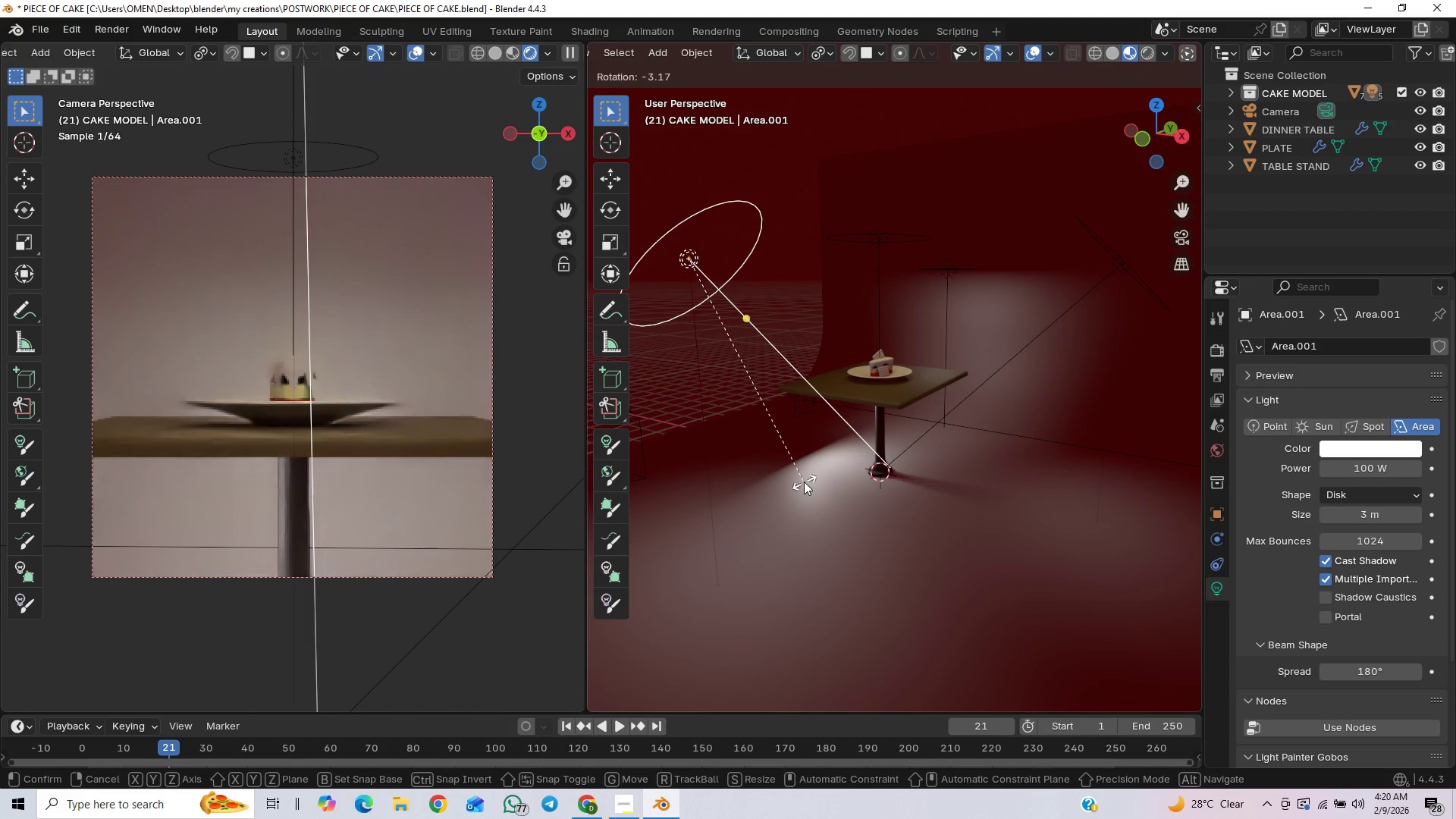 
key(Y)
 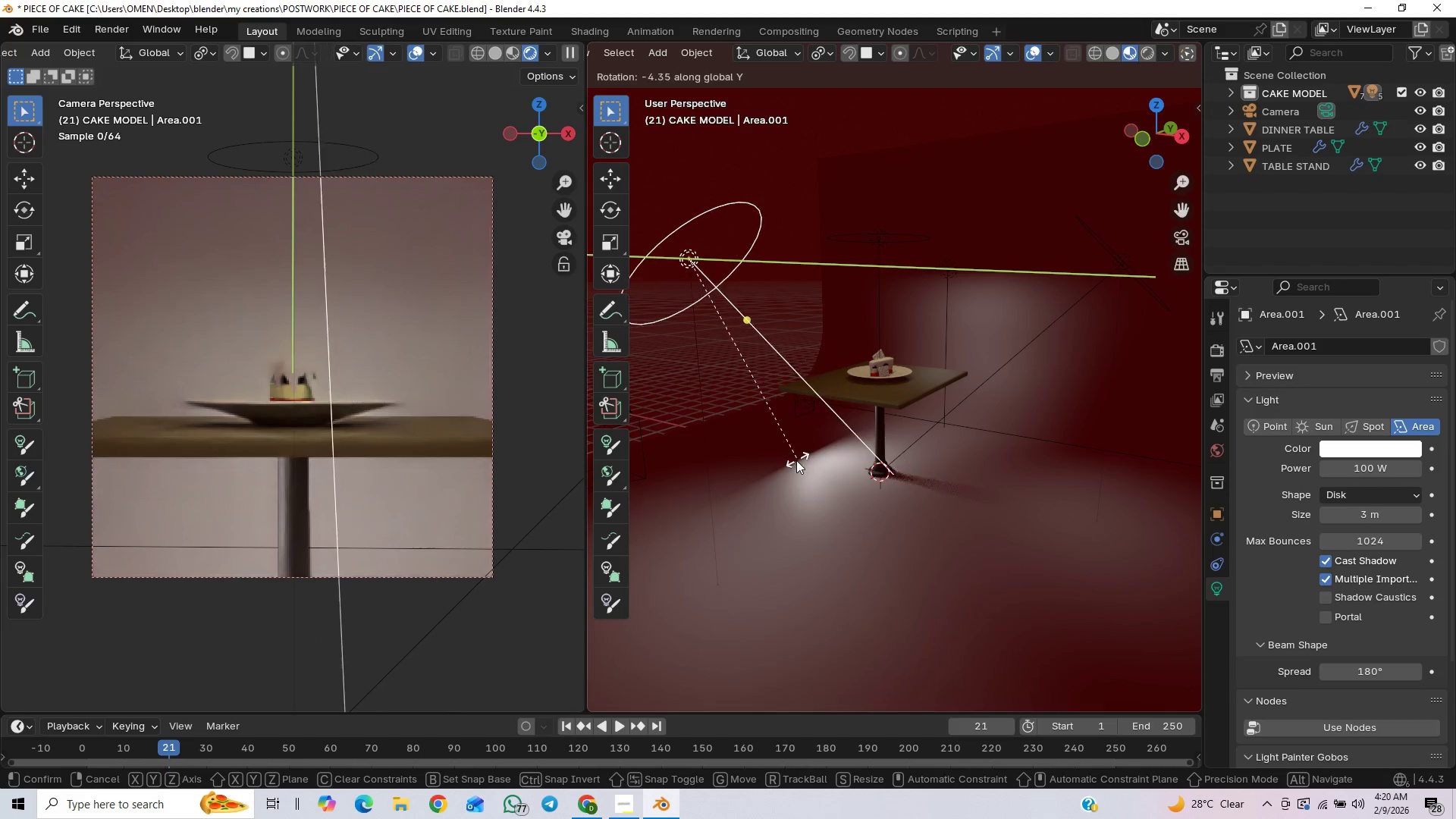 
key(X)
 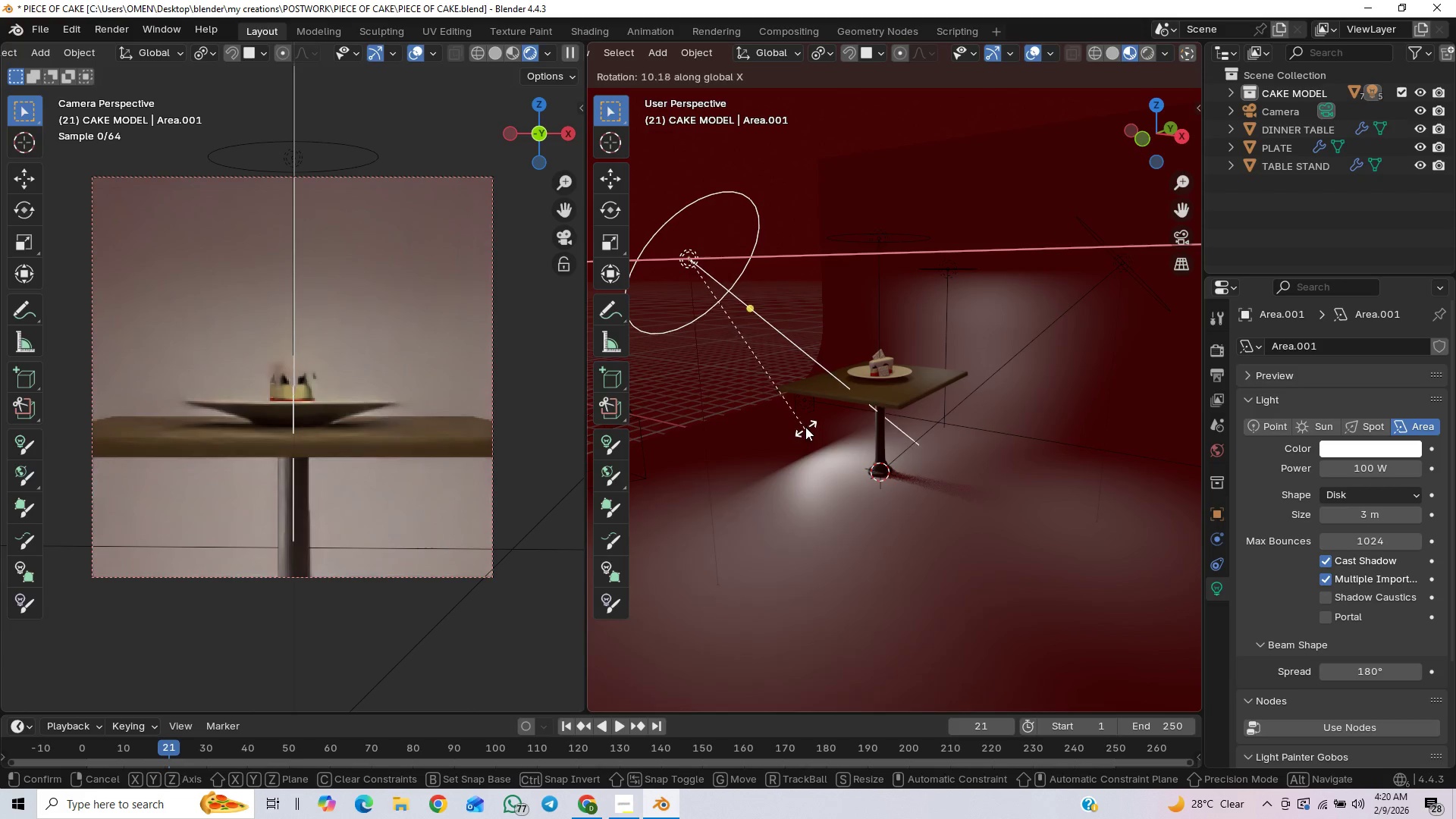 
wait(17.05)
 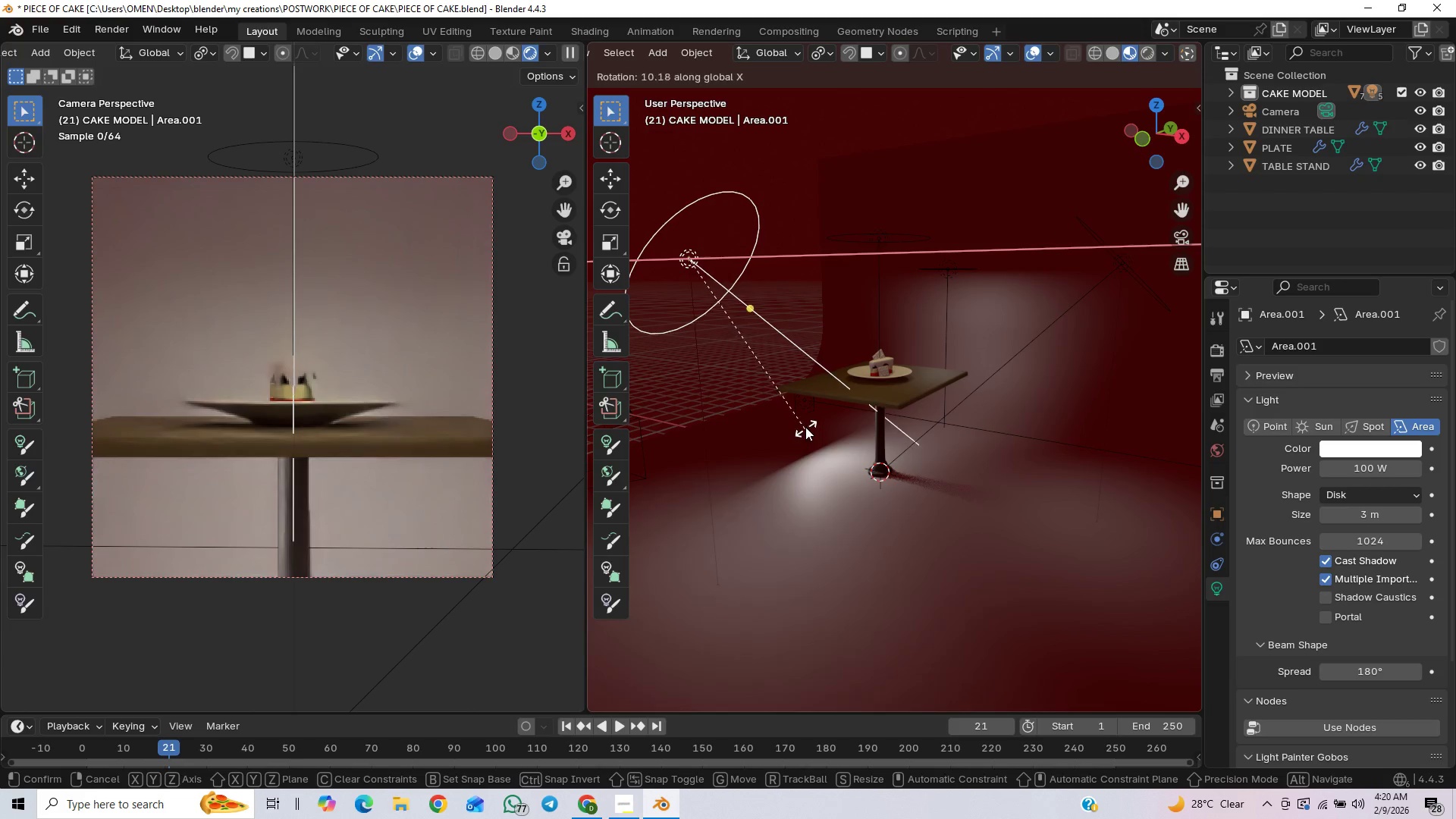 
left_click([805, 403])
 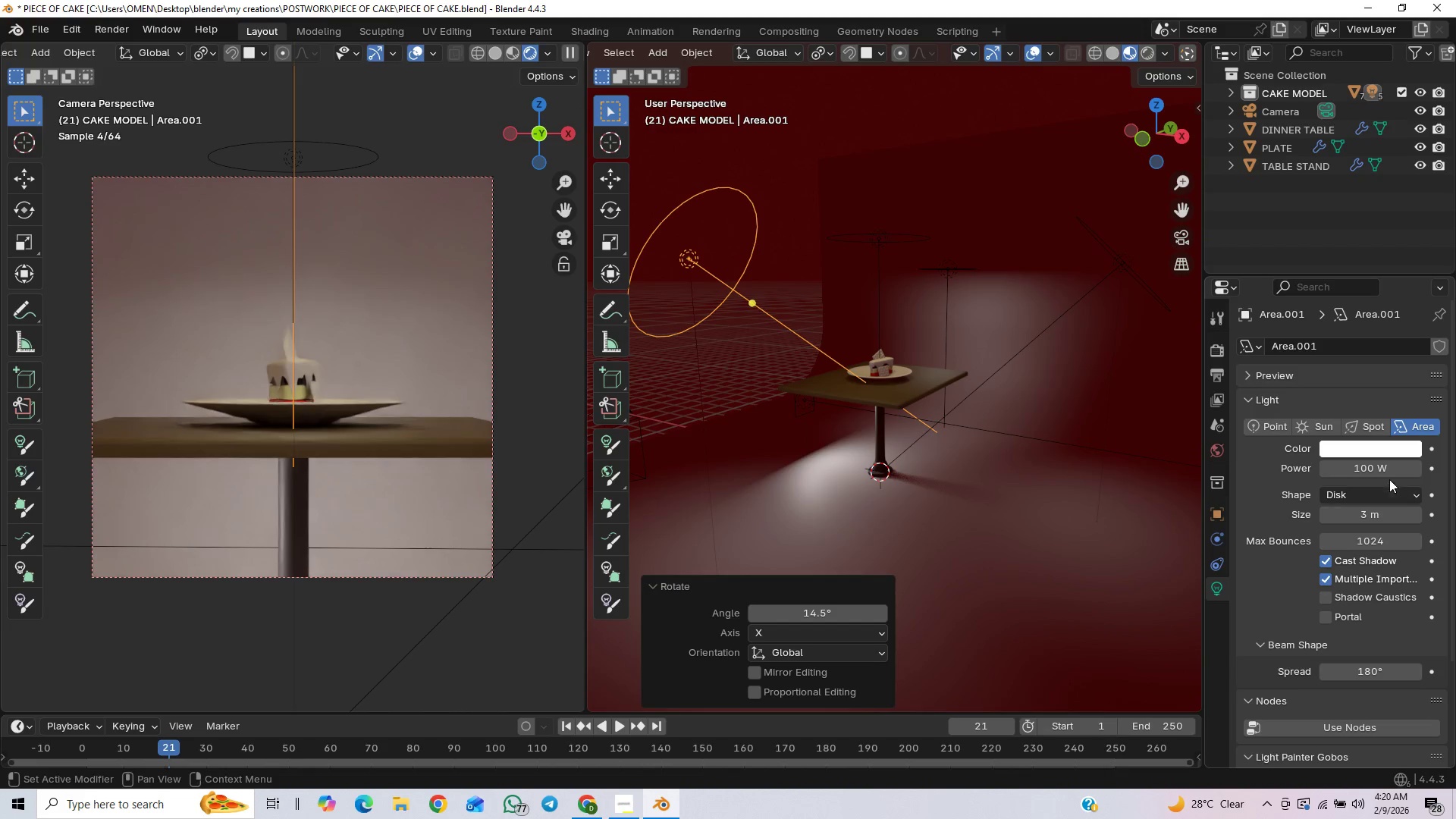 
left_click([1361, 467])
 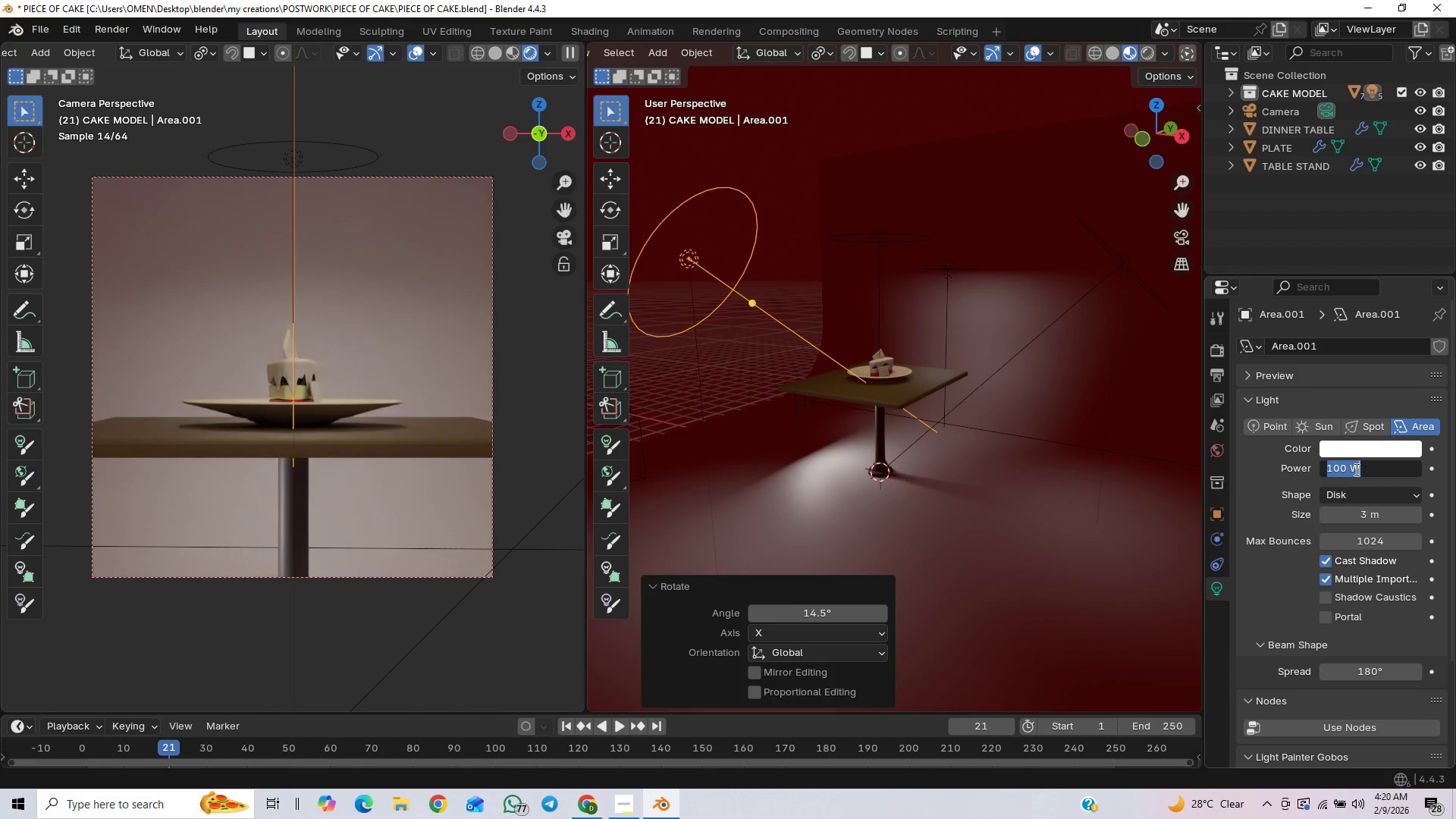 
type(200)
 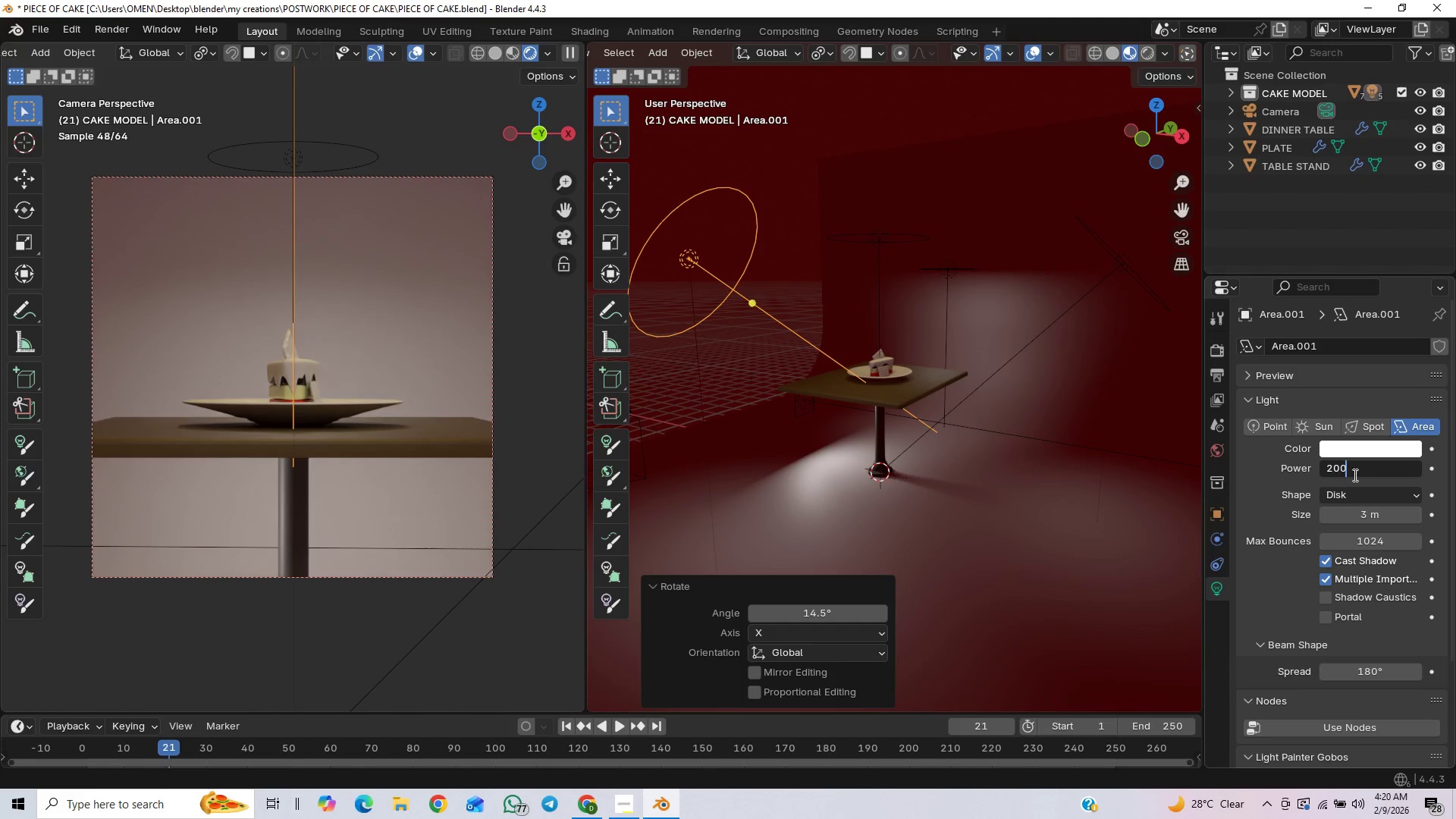 
key(Enter)
 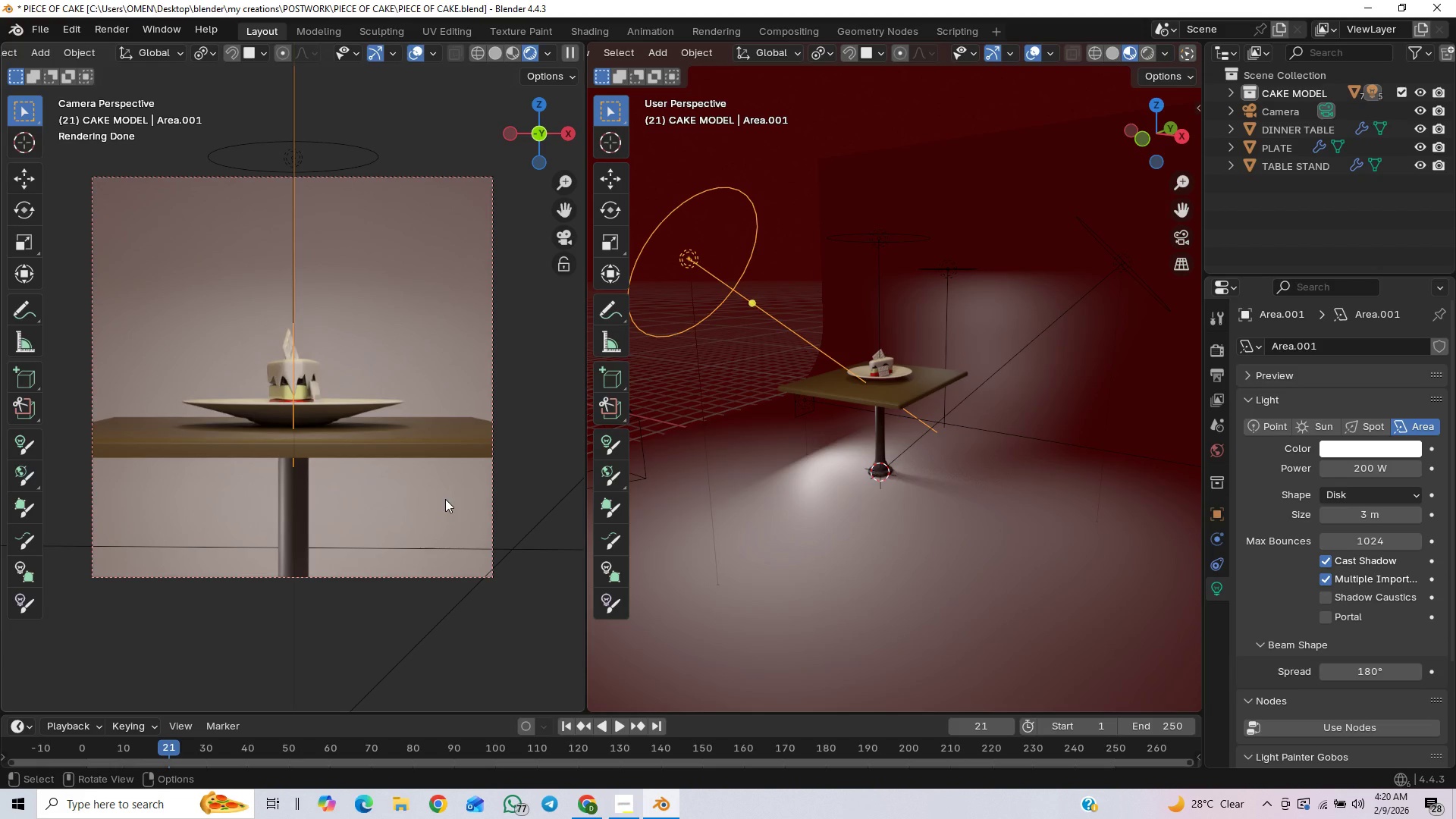 
wait(9.44)
 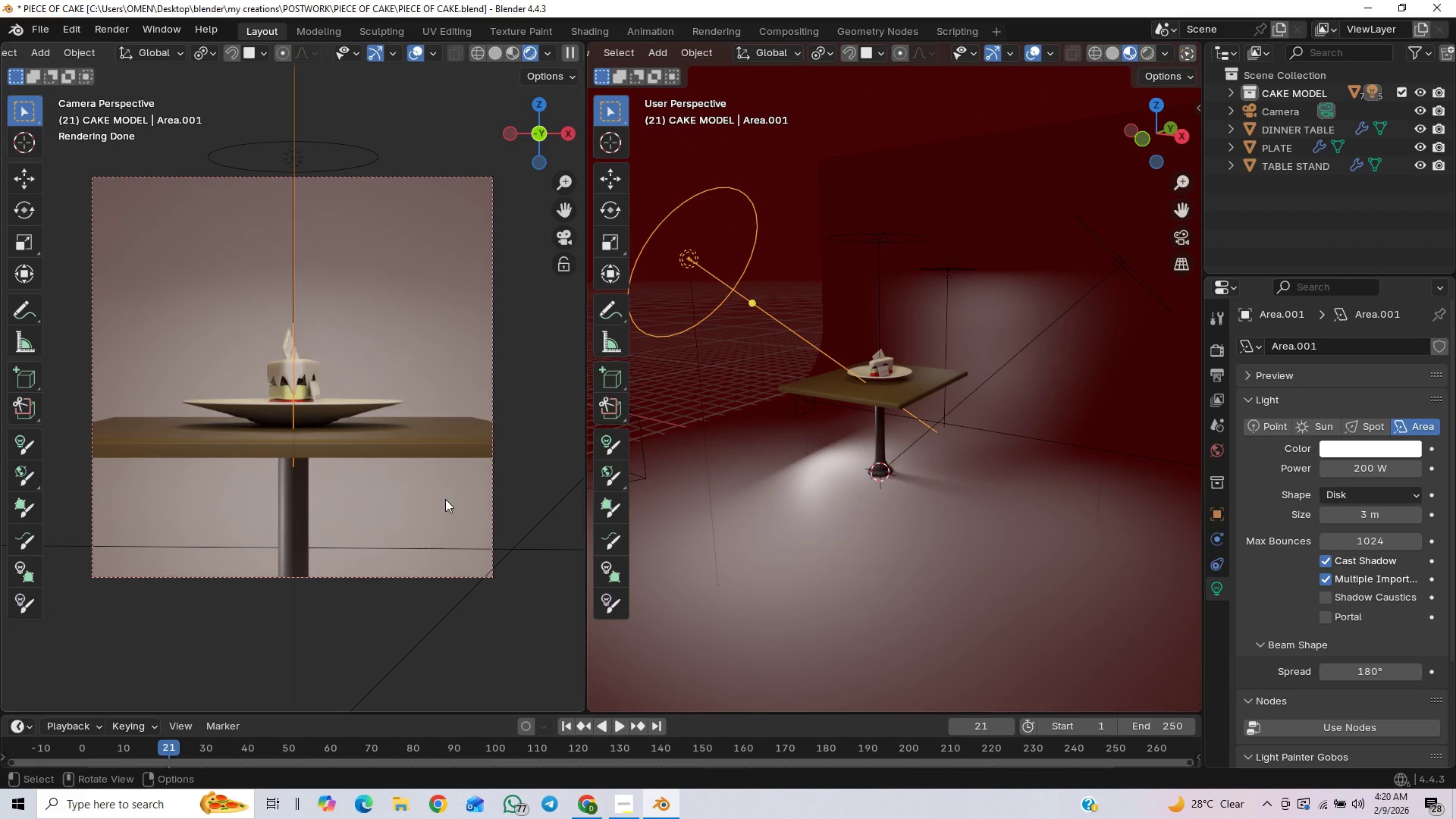 
key(Control+Z)
 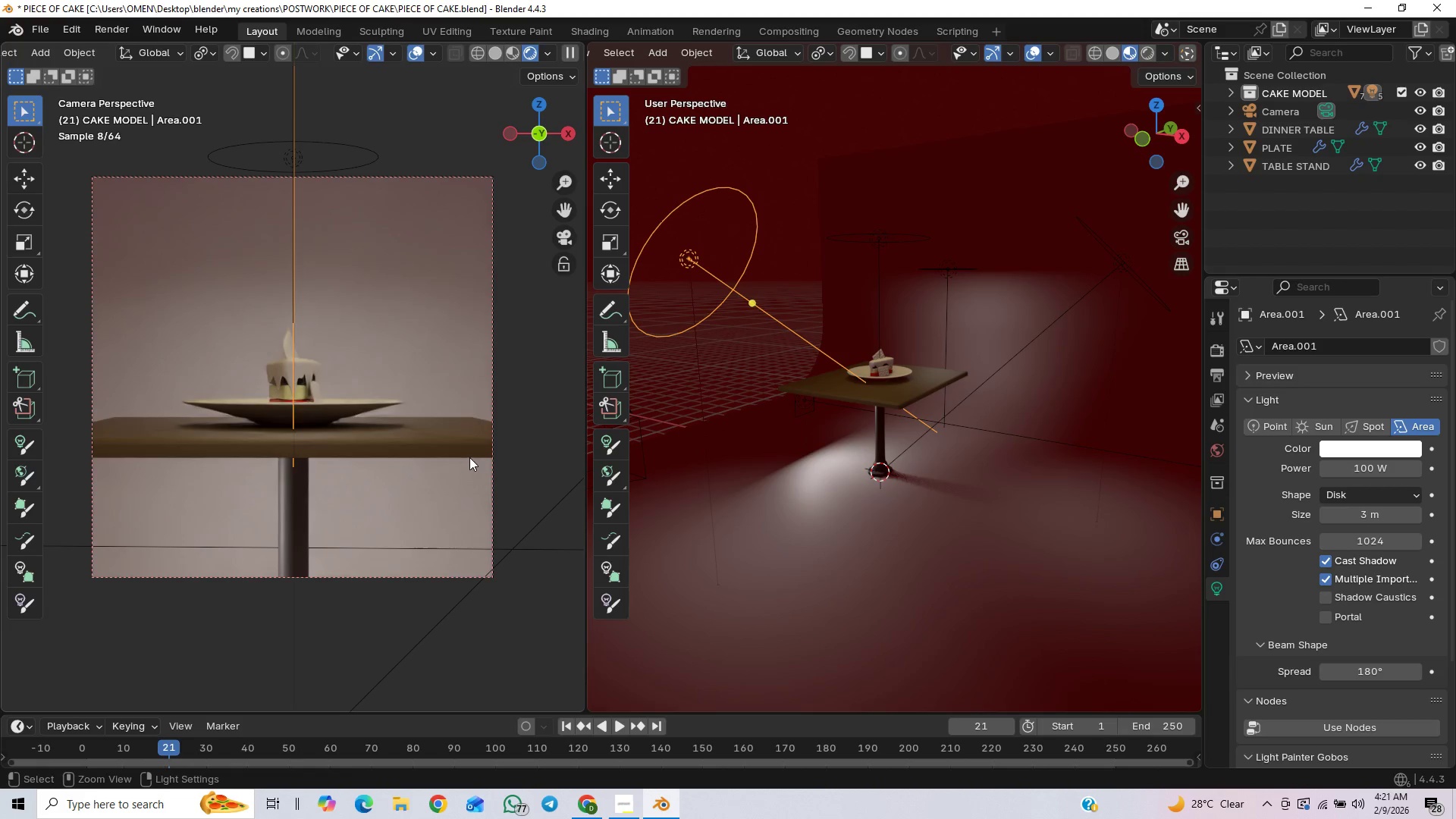 
key(Control+Shift+Z)
 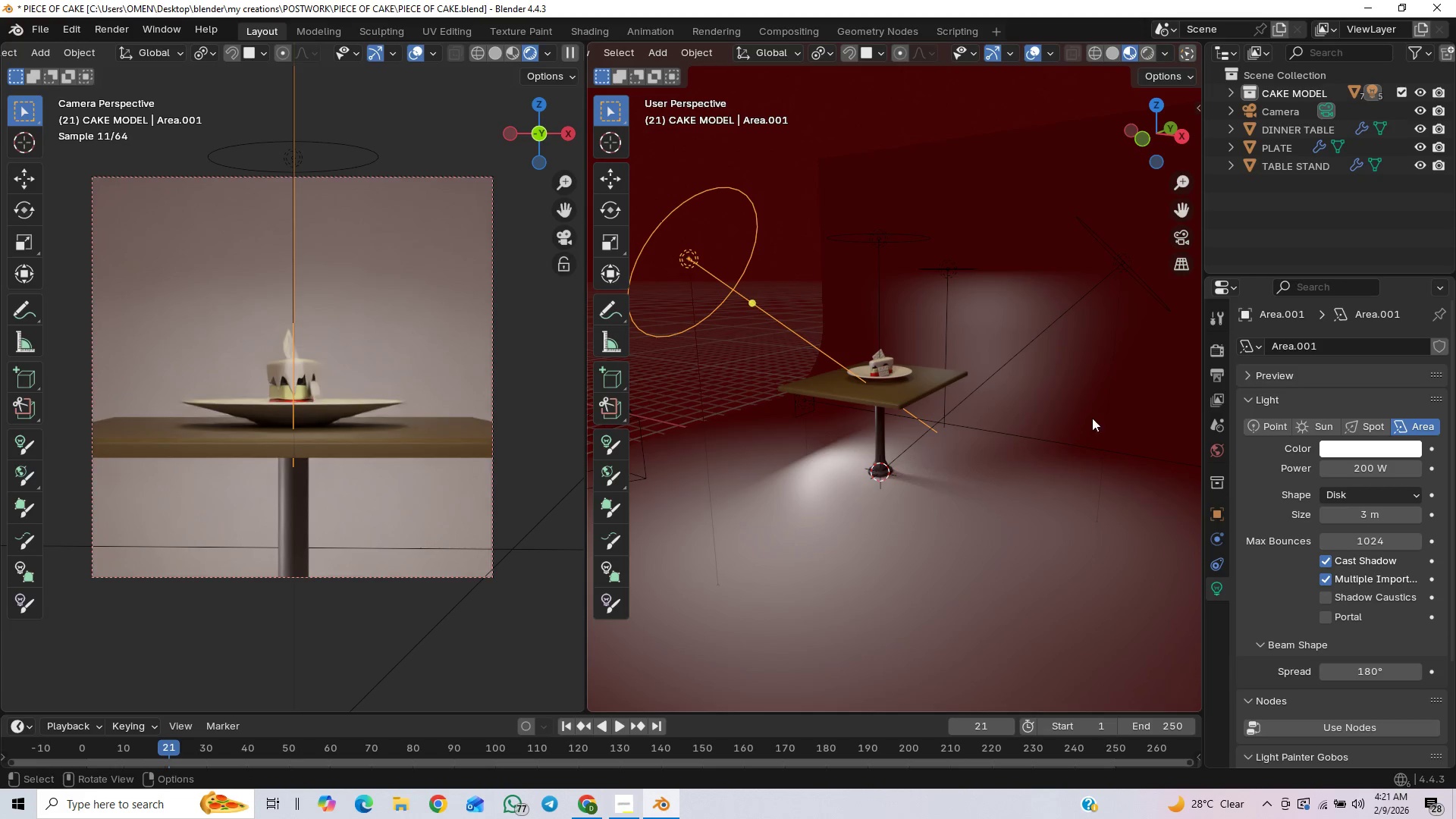 
left_click([1371, 477])
 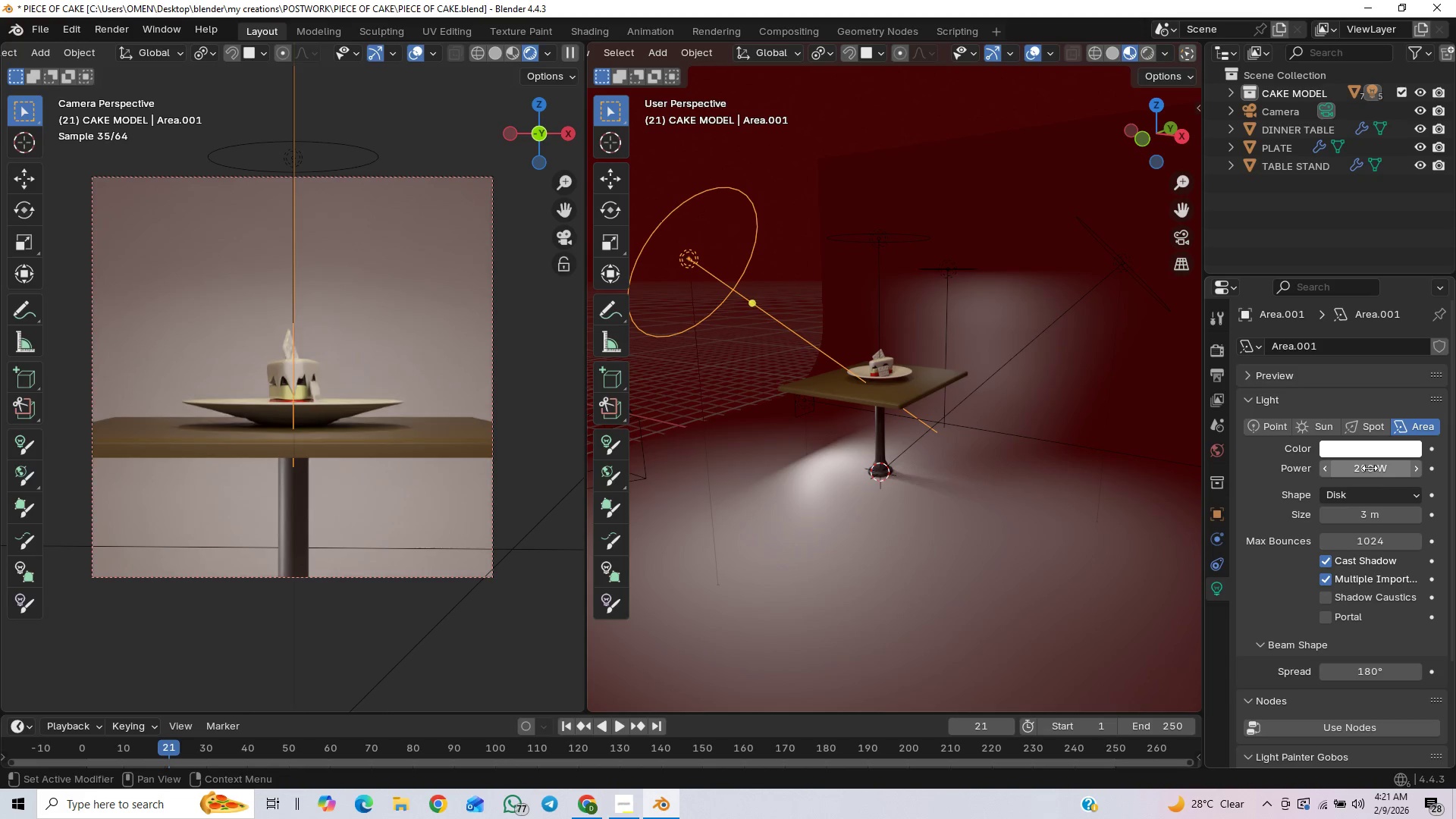 
left_click([1370, 468])
 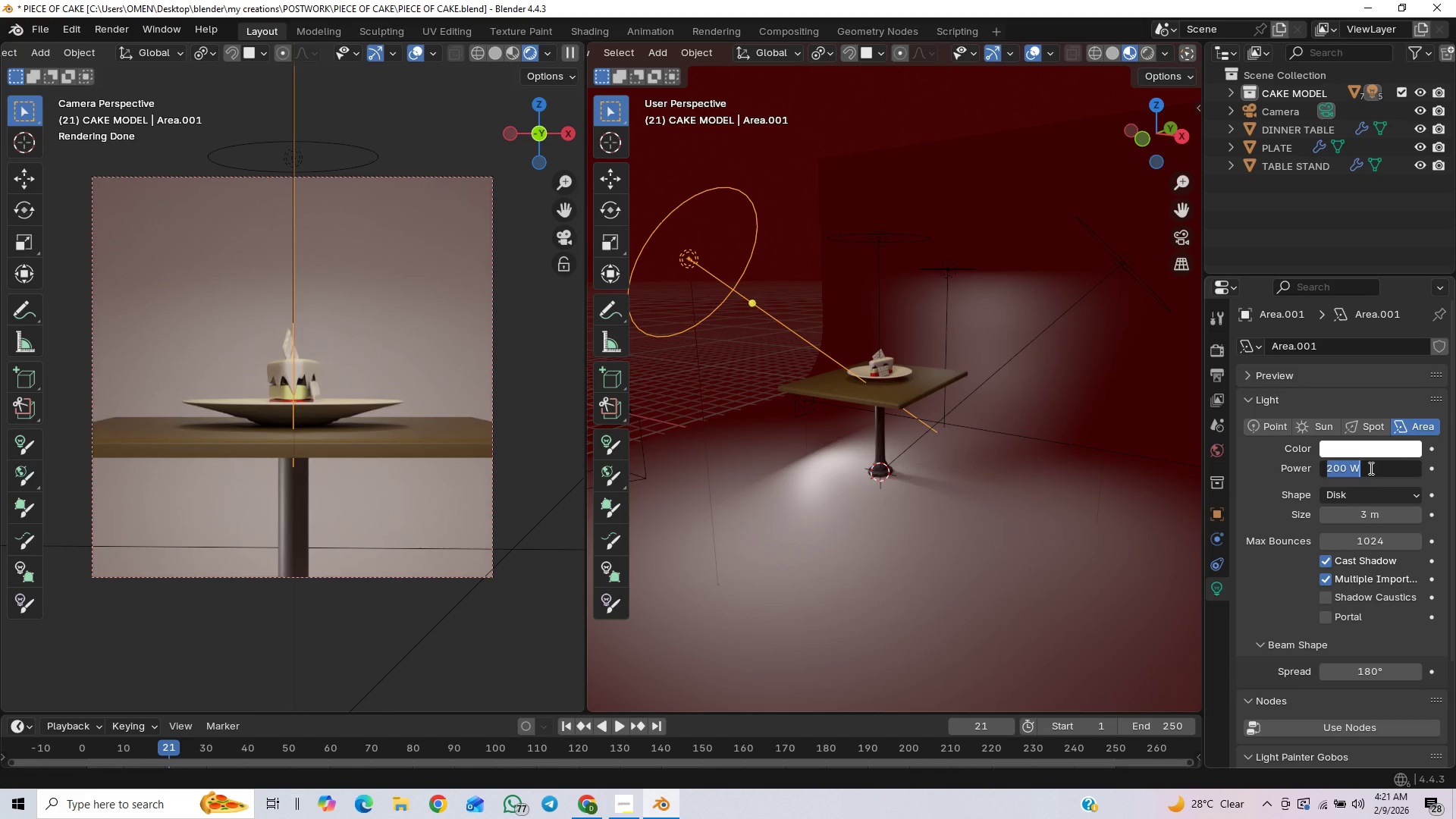 
type(150)
 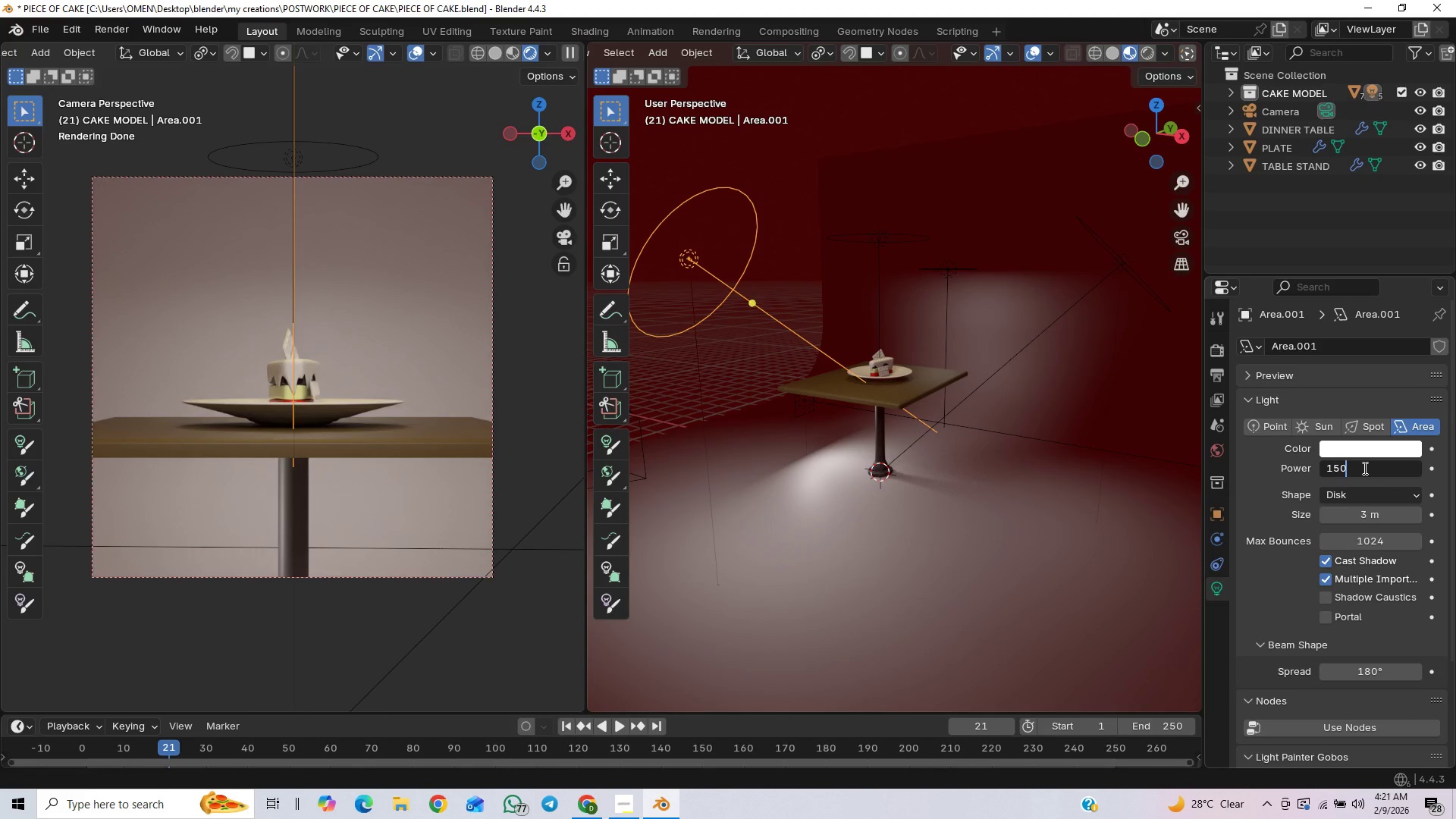 
key(Enter)
 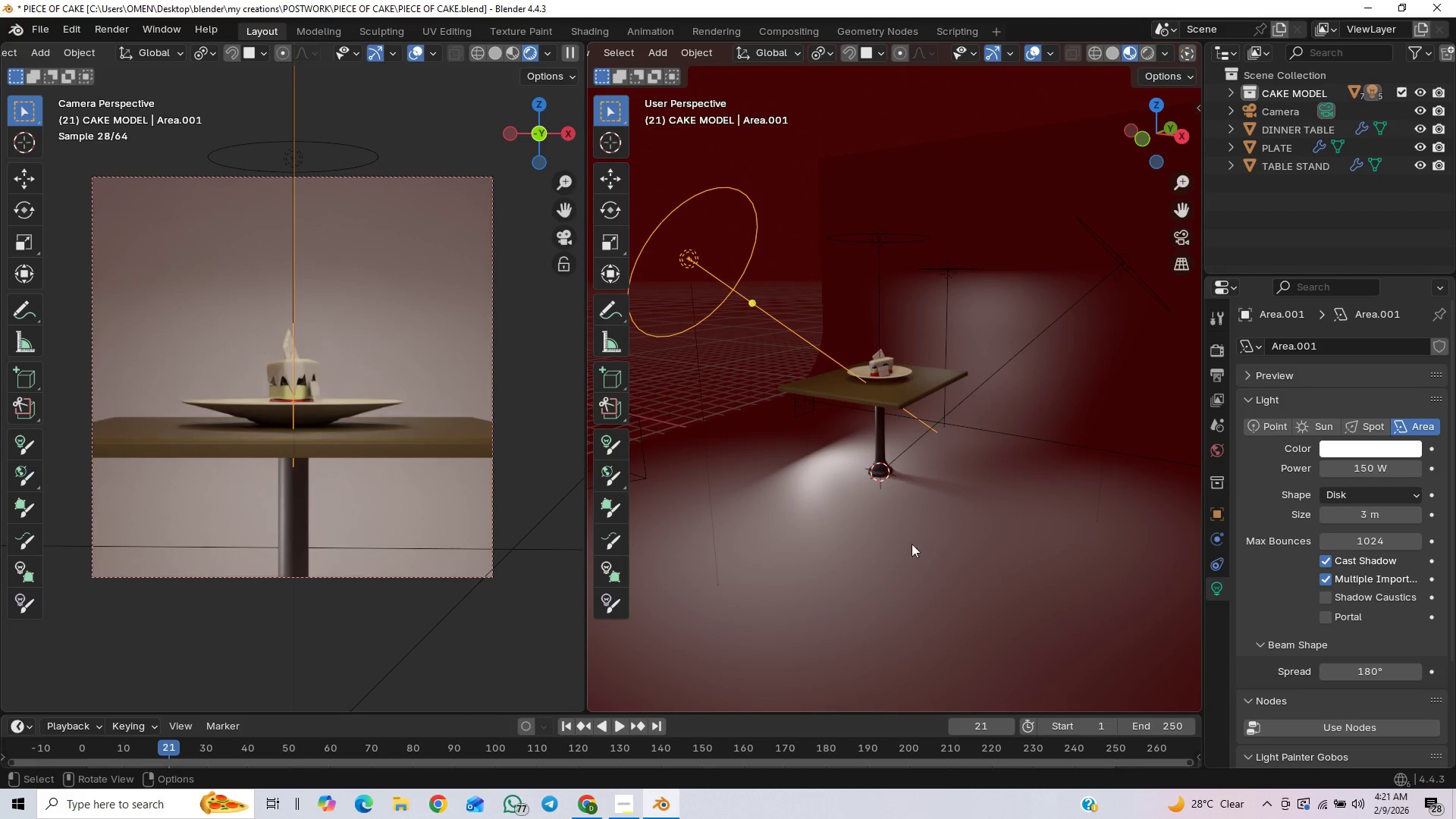 
wait(5.2)
 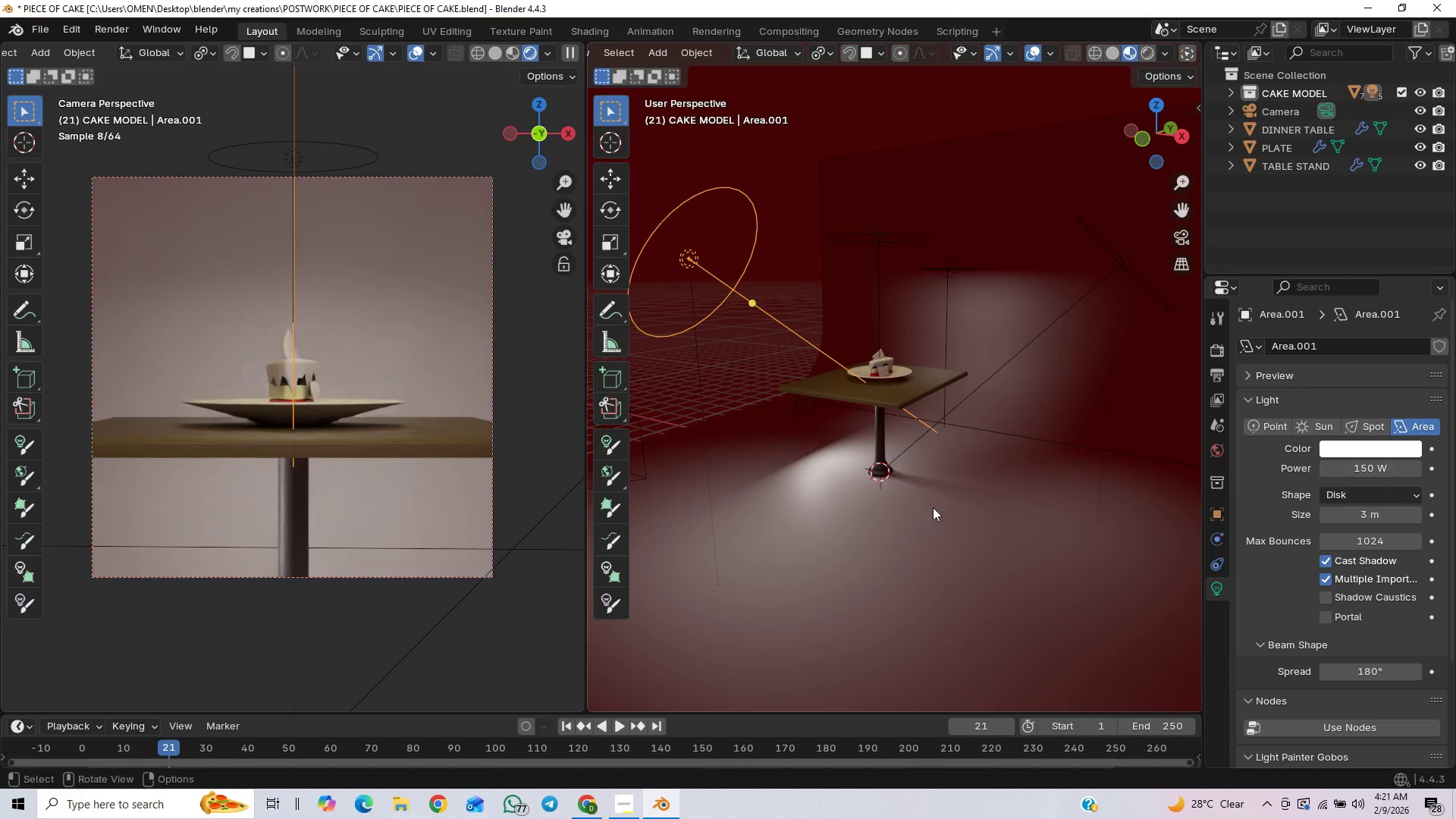 
key(Control+S)
 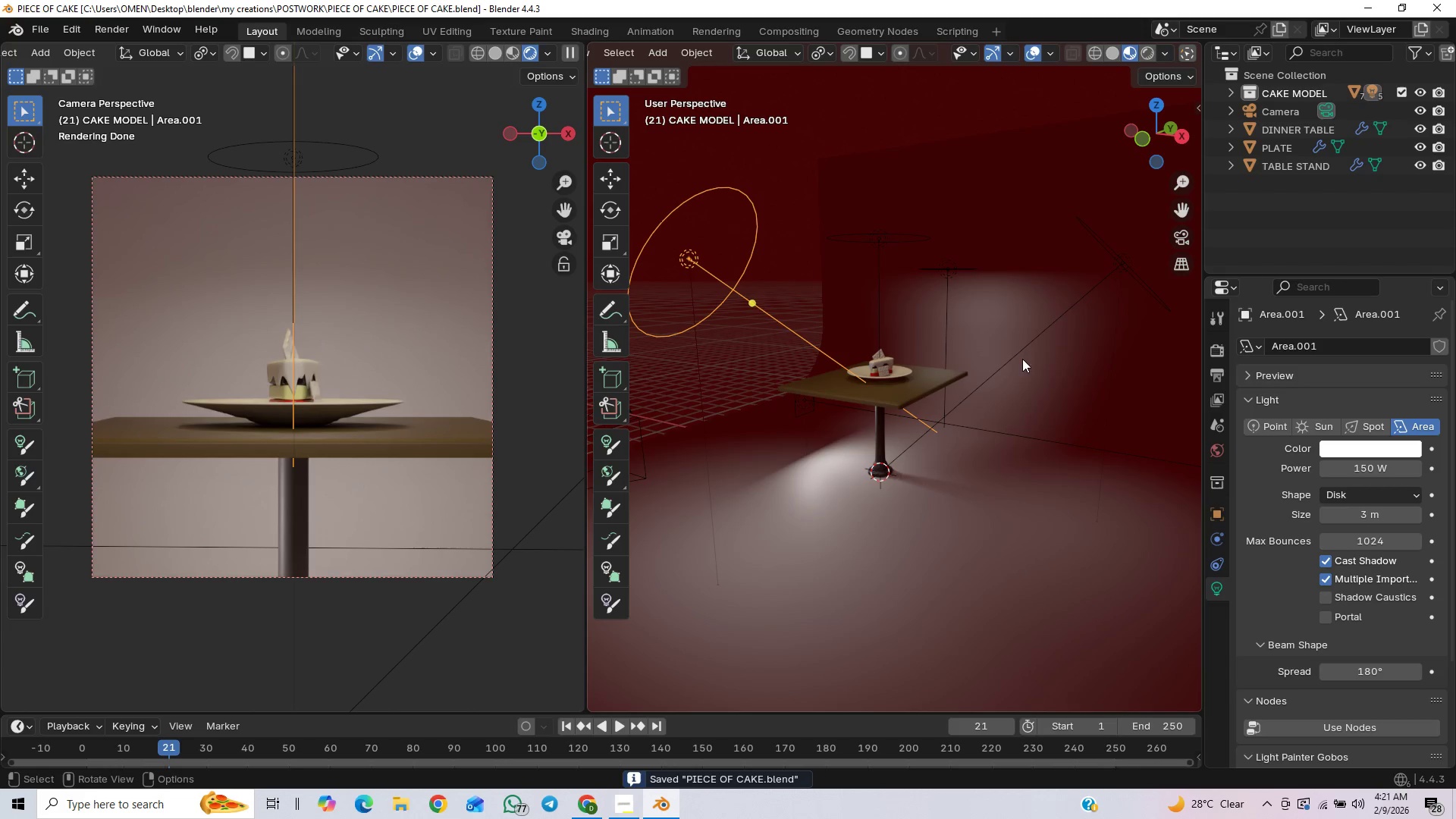 
wait(5.25)
 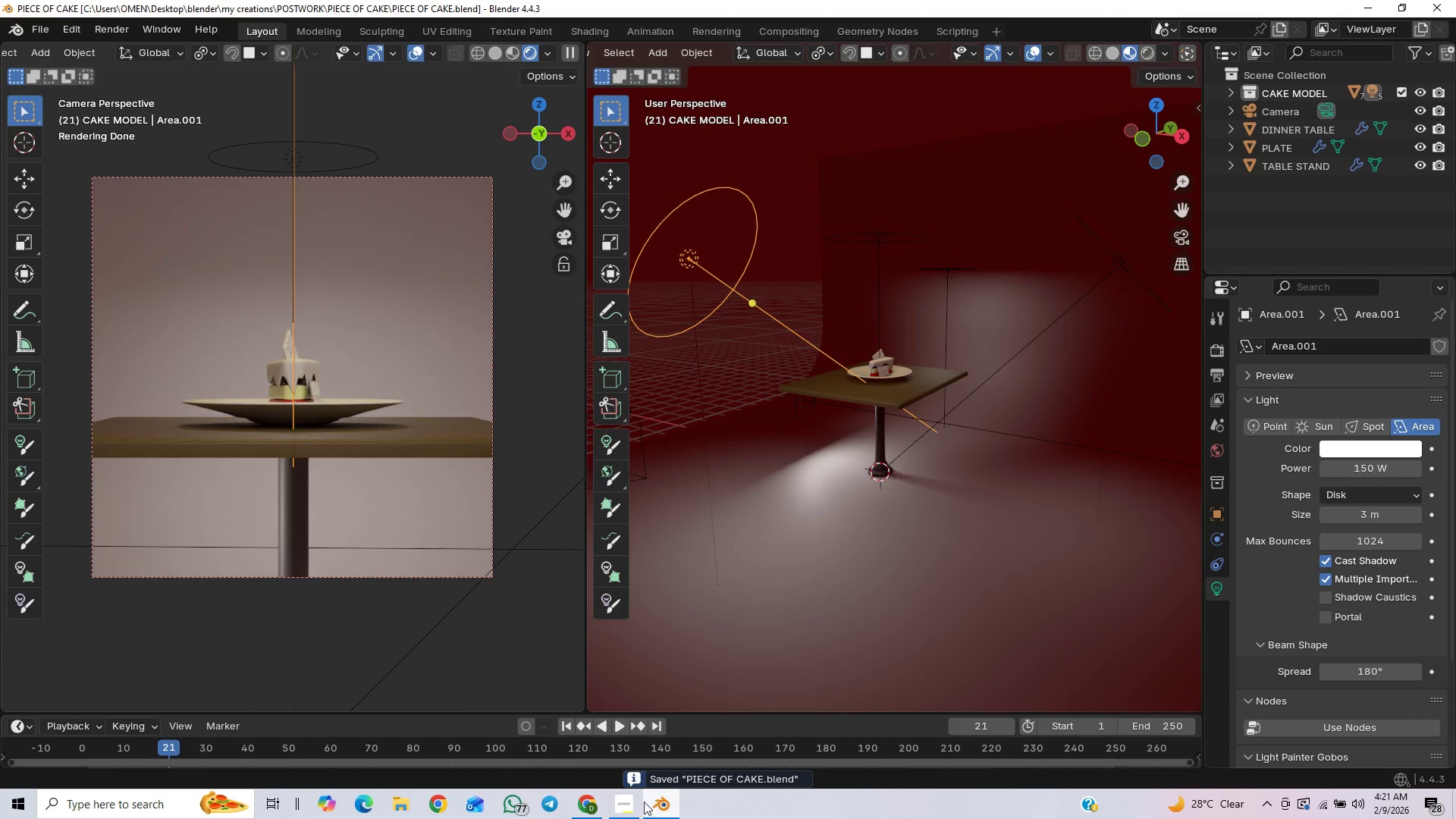 
scroll: coordinate [972, 491], scroll_direction: up, amount: 4.0
 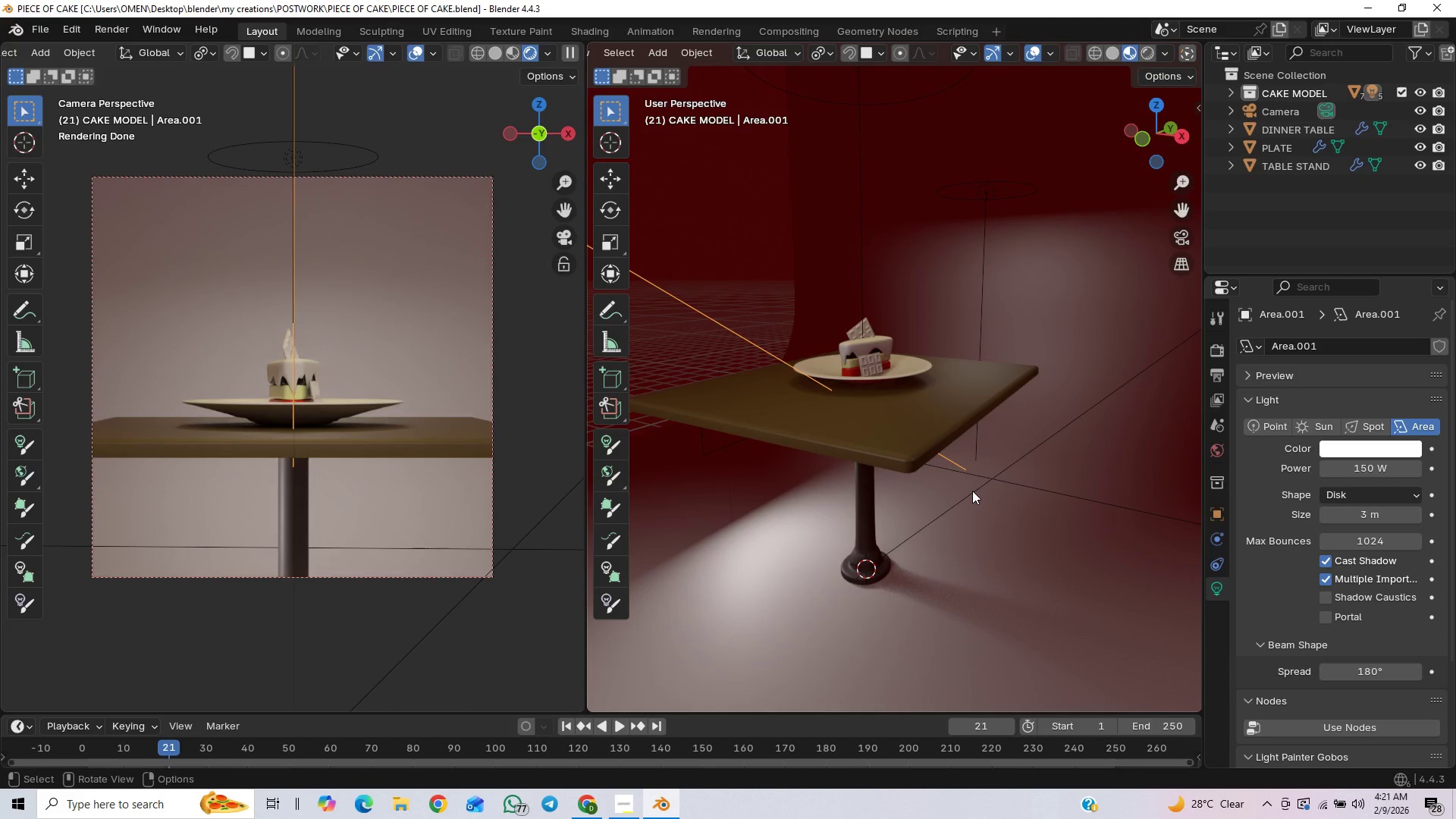 
scroll: coordinate [982, 488], scroll_direction: down, amount: 4.0
 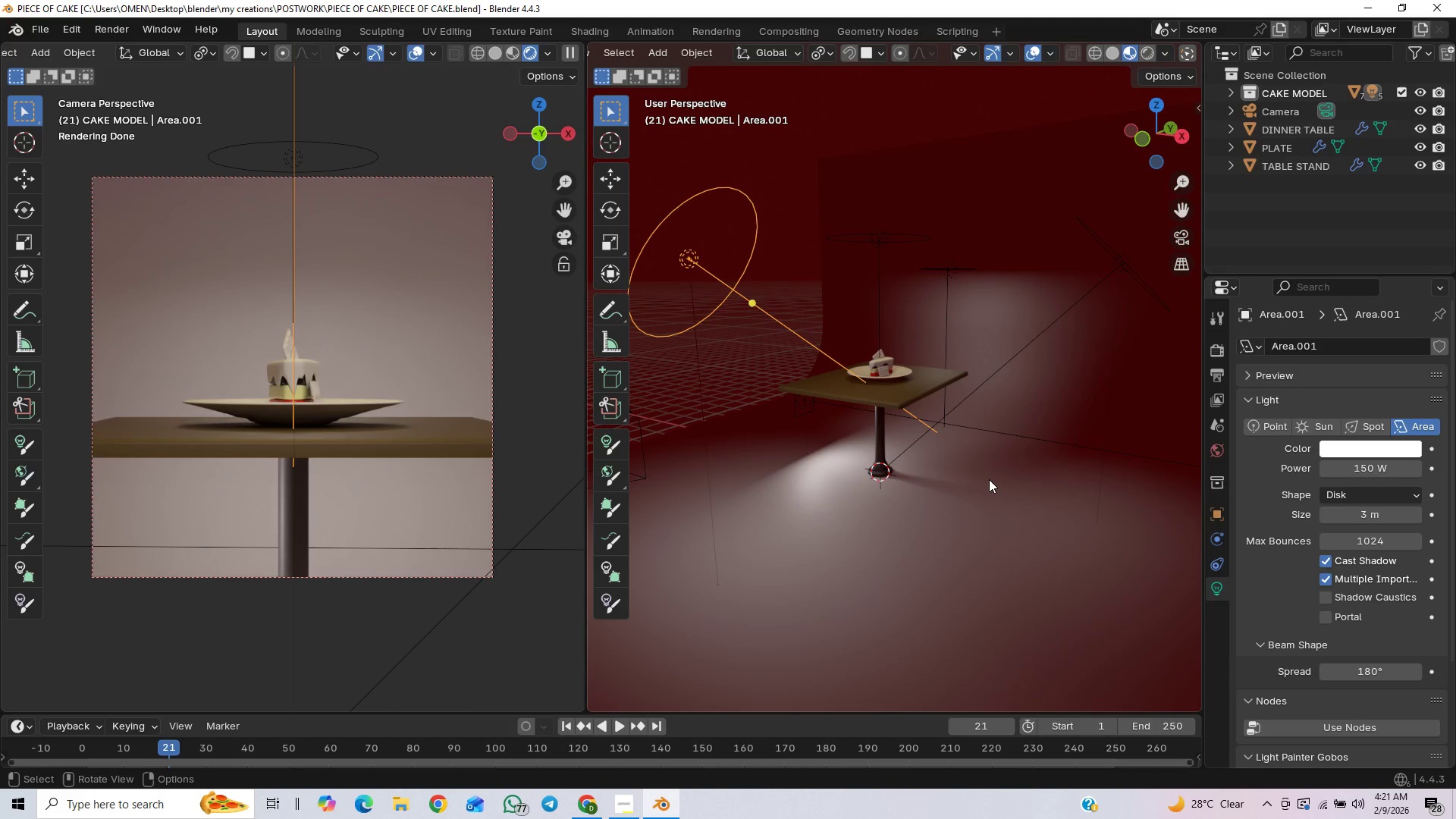 
key(Control+S)
 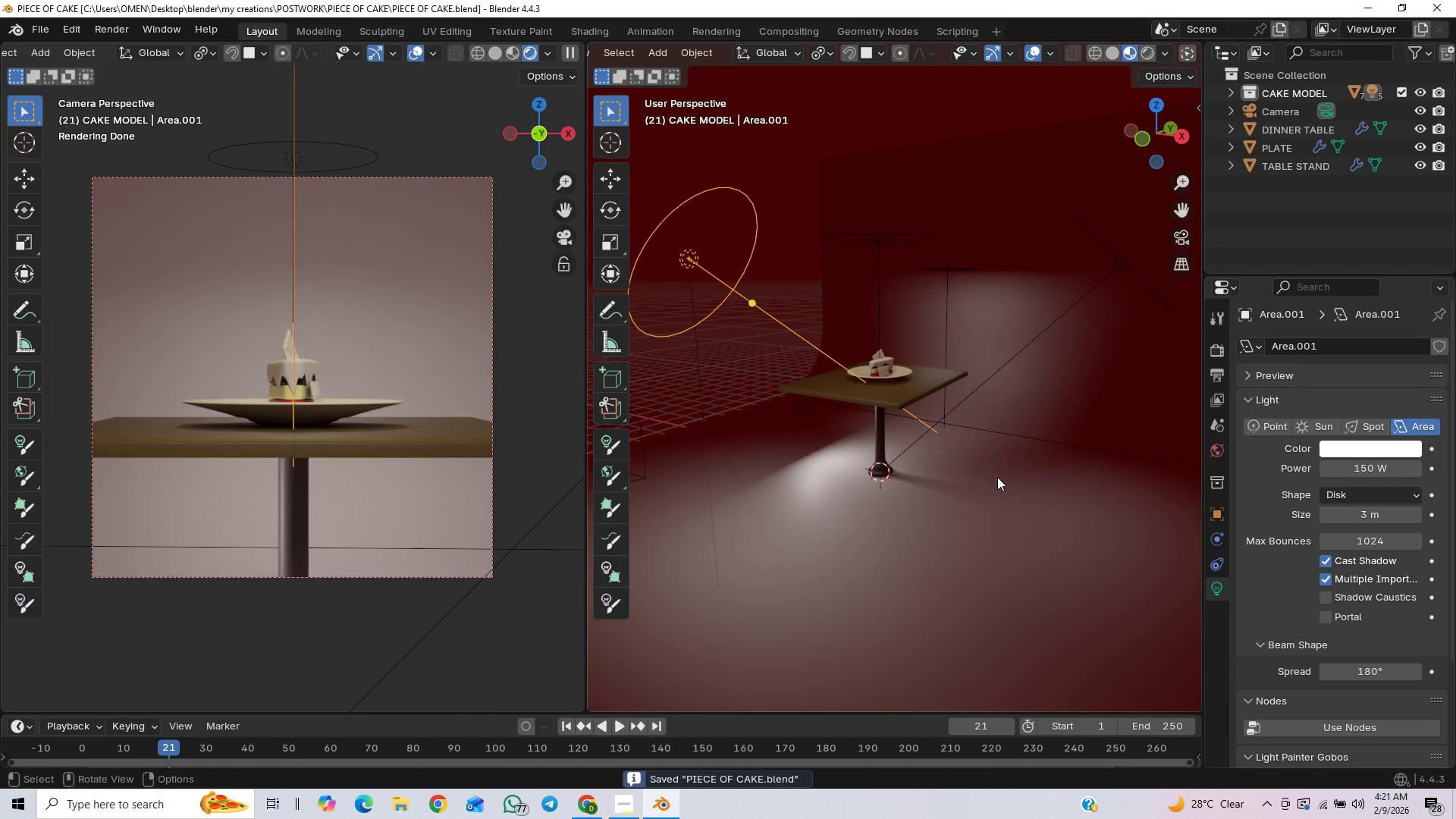 
scroll: coordinate [1013, 458], scroll_direction: none, amount: 0.0
 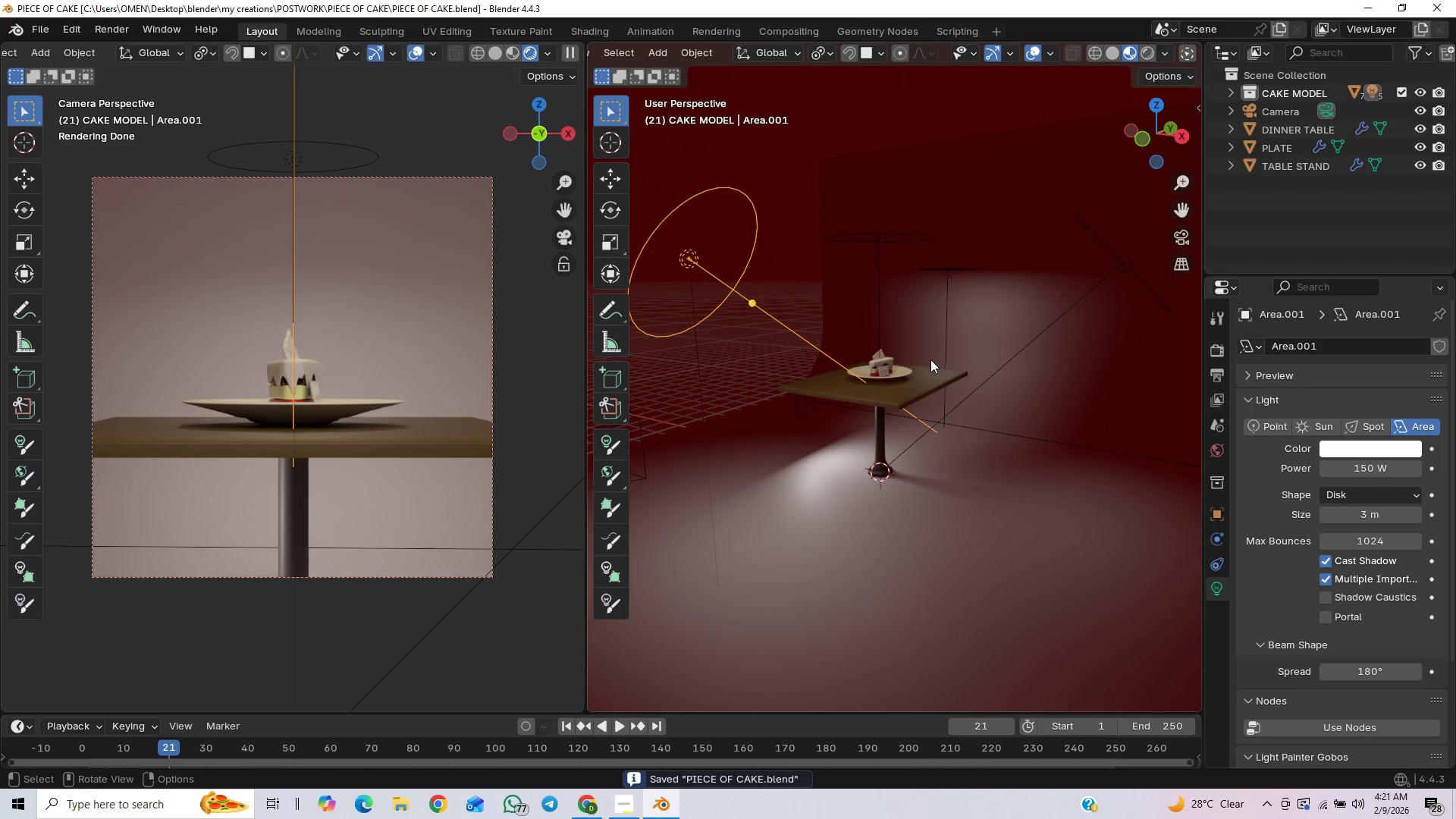 
left_click([902, 373])
 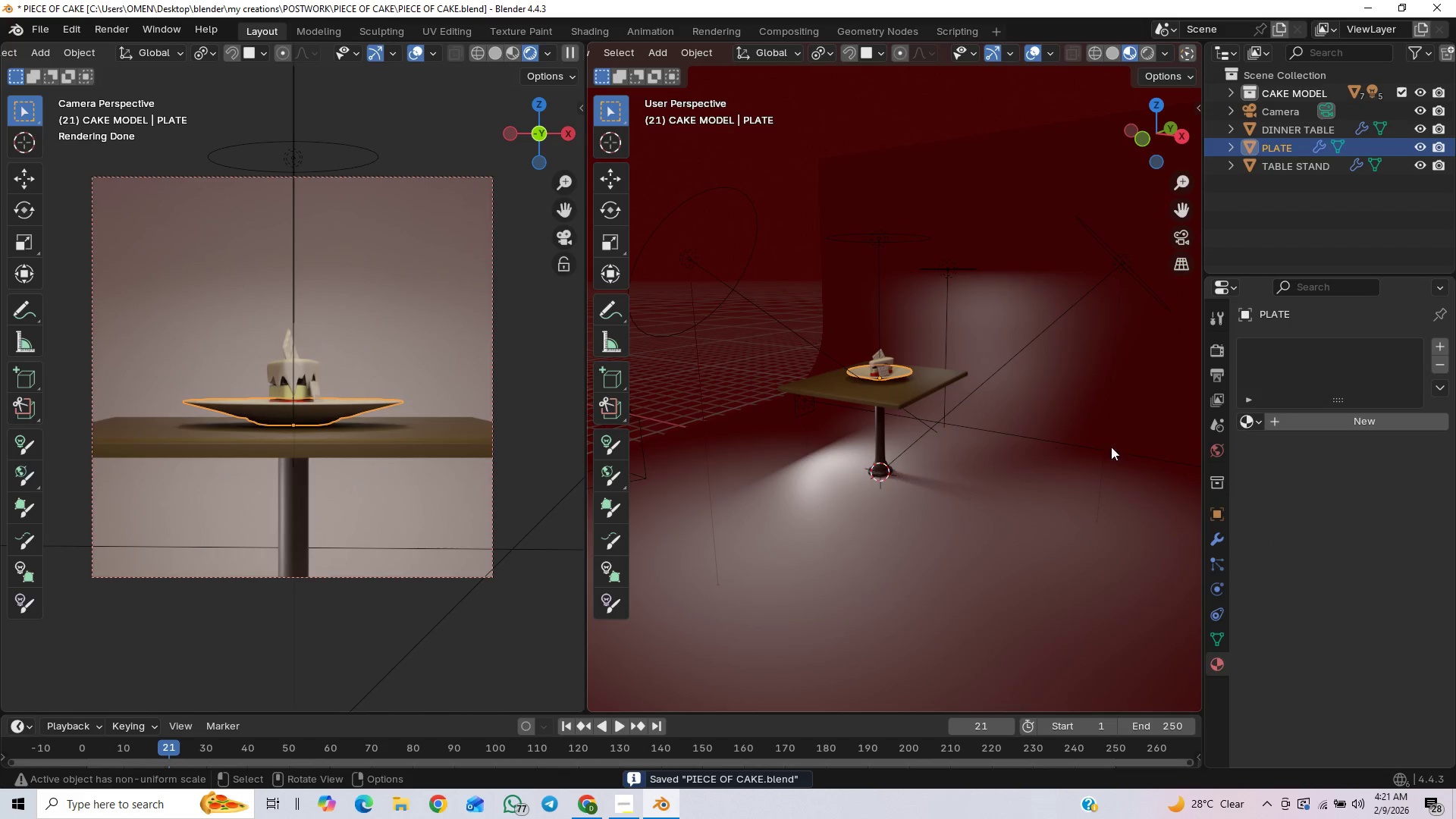 
left_click([1308, 427])
 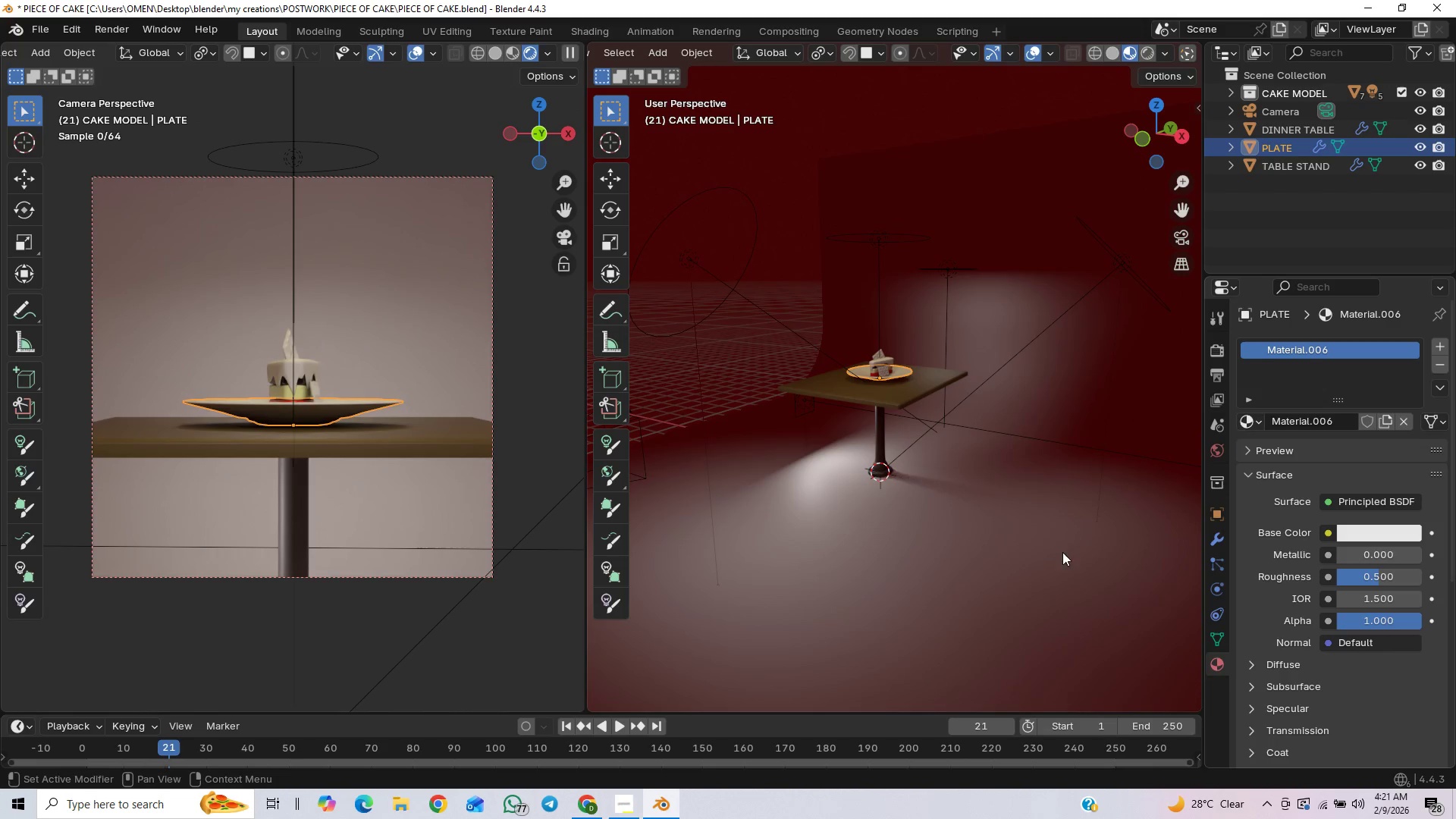 
scroll: coordinate [1018, 519], scroll_direction: up, amount: 7.0
 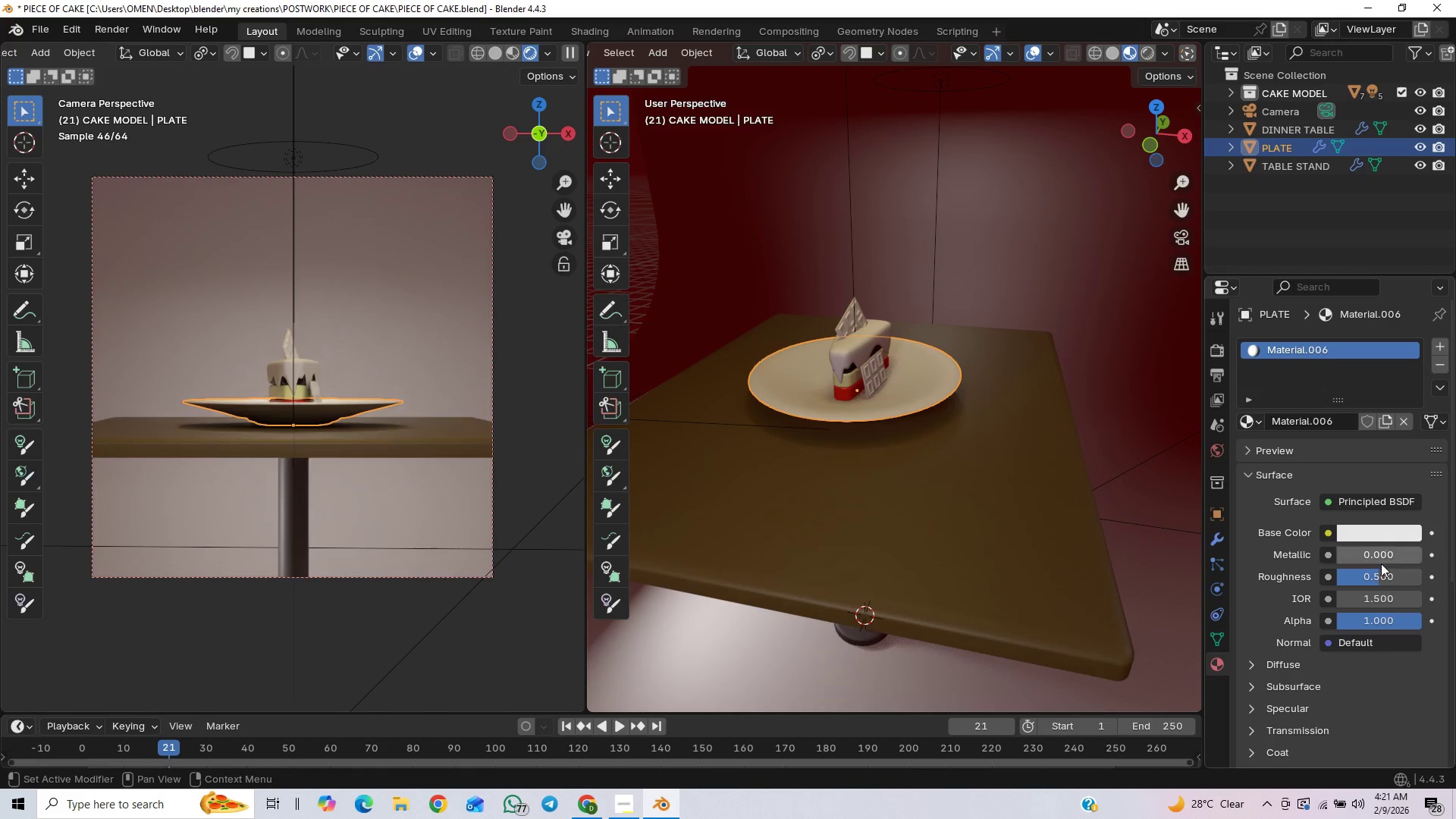 
left_click_drag(start_coordinate=[1374, 579], to_coordinate=[187, 586])
 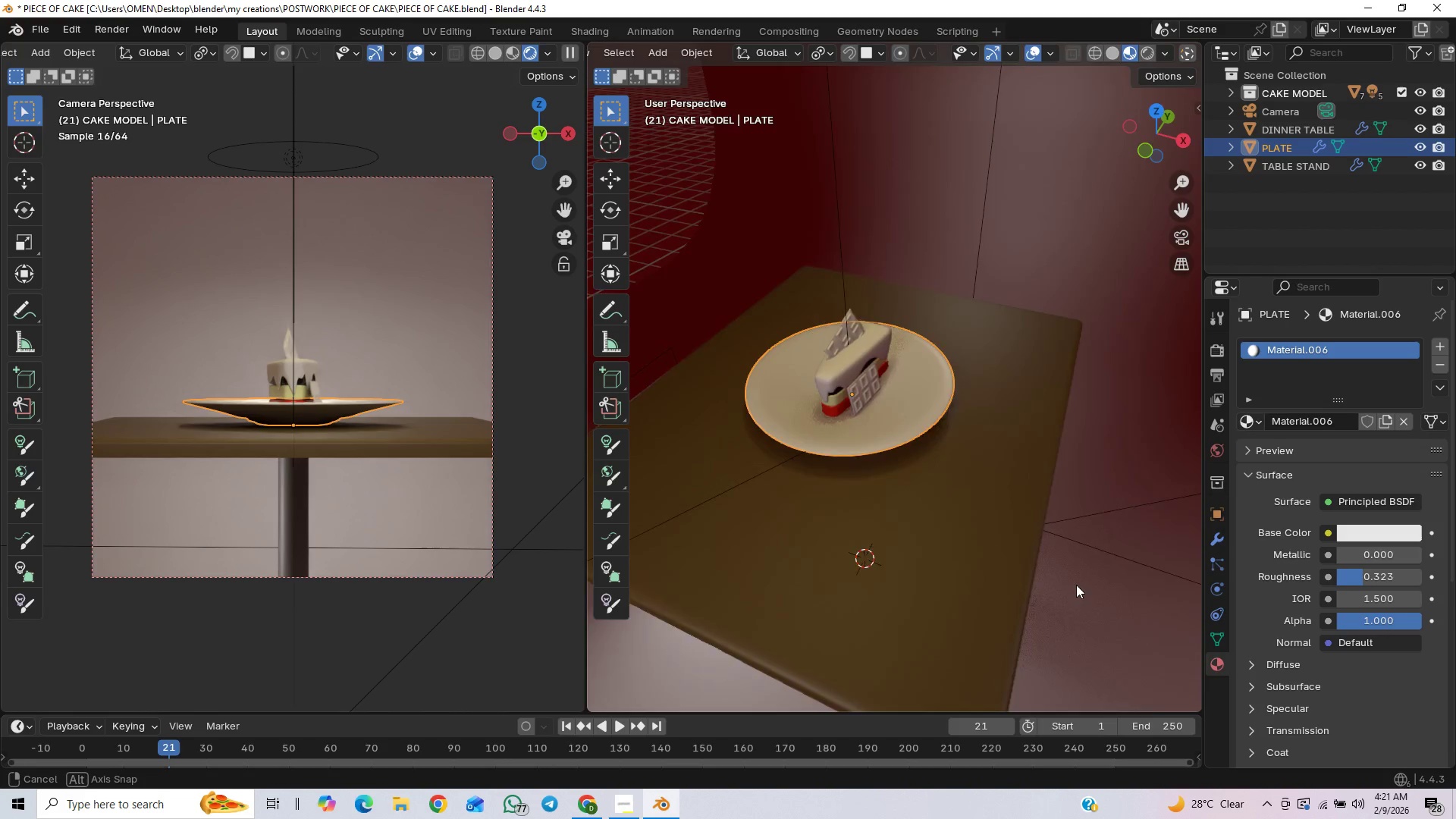 
scroll: coordinate [1067, 565], scroll_direction: up, amount: 4.0
 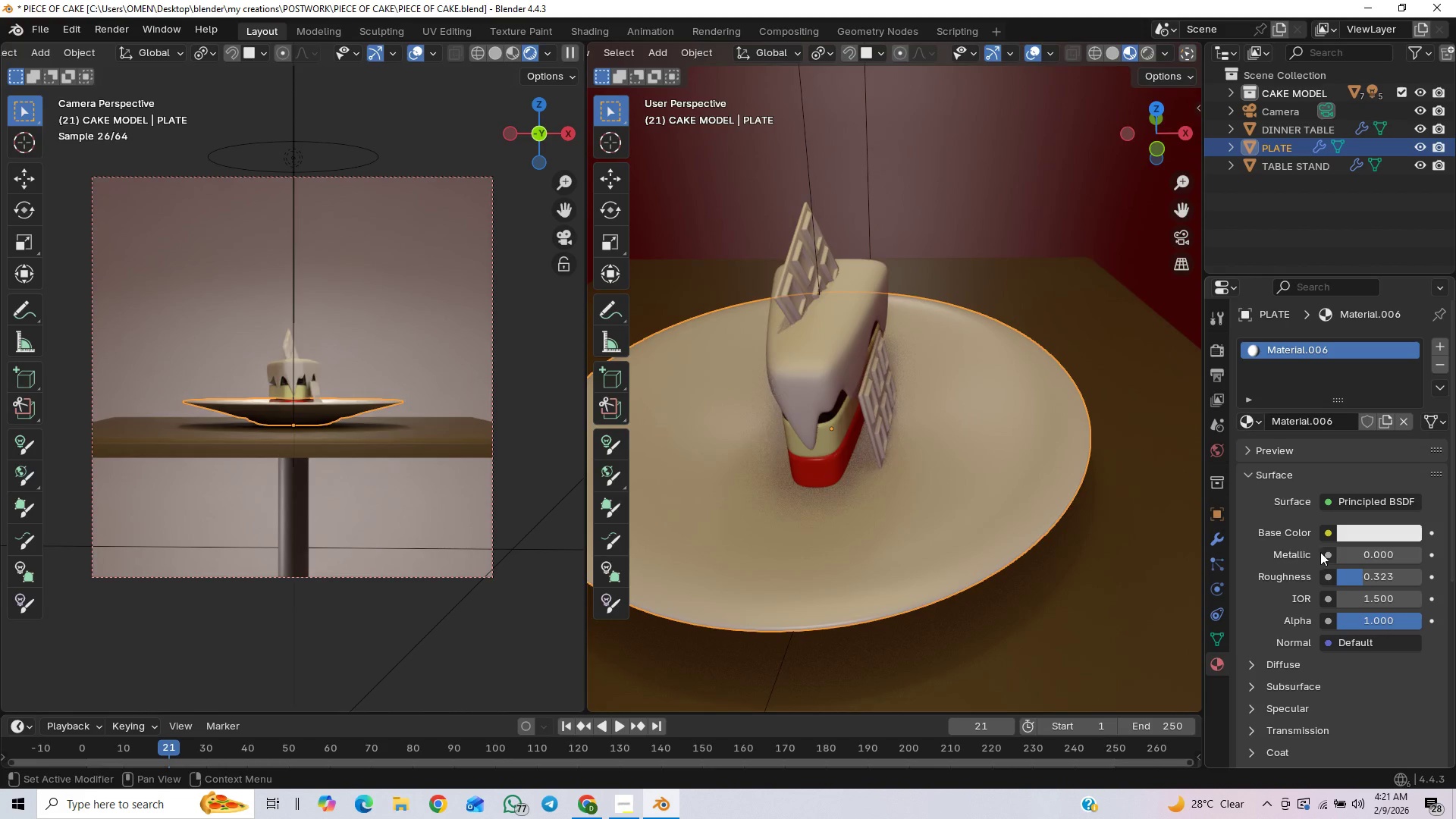 
left_click_drag(start_coordinate=[1348, 557], to_coordinate=[199, 579])
 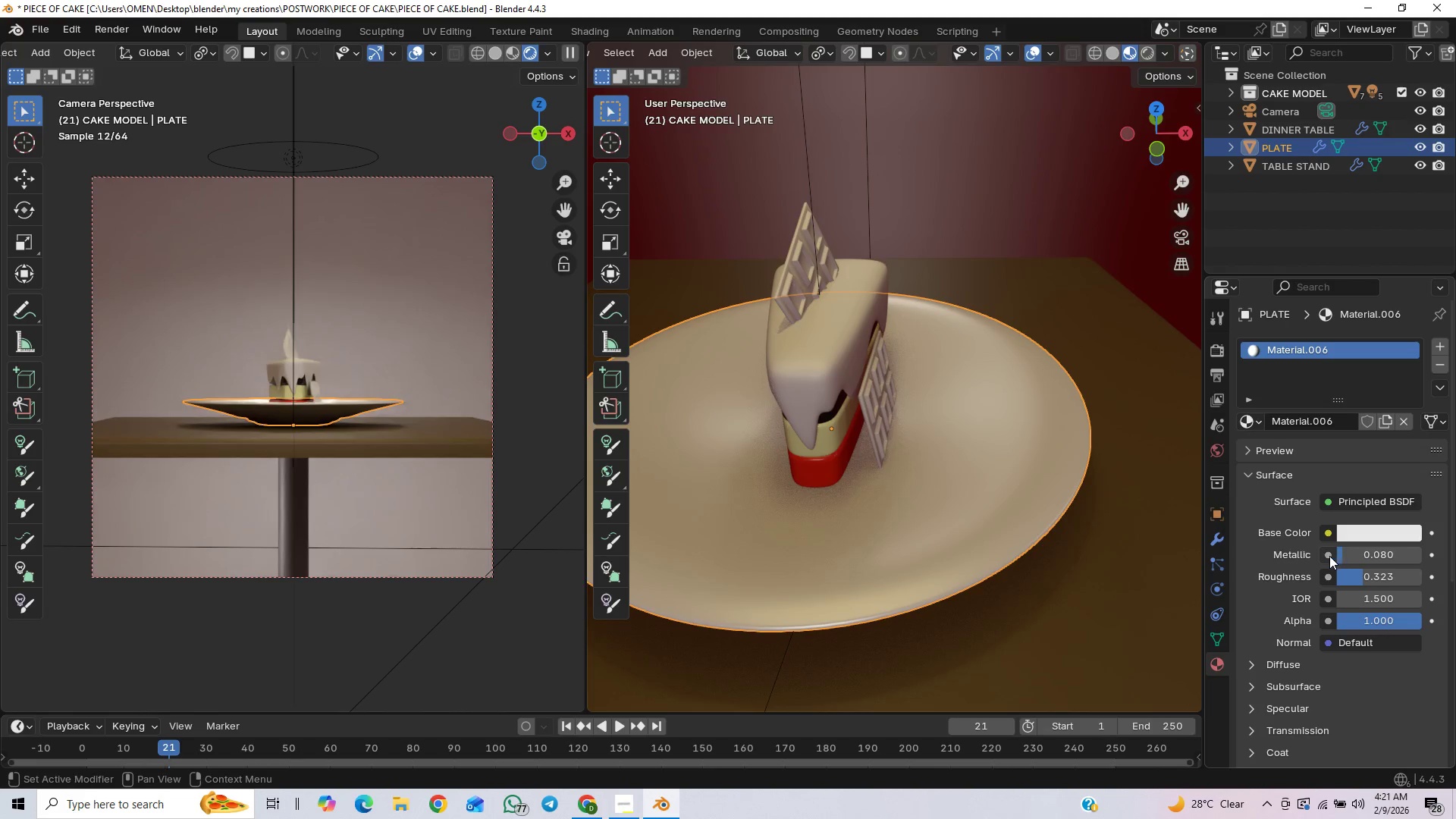 
scroll: coordinate [1097, 555], scroll_direction: down, amount: 2.0
 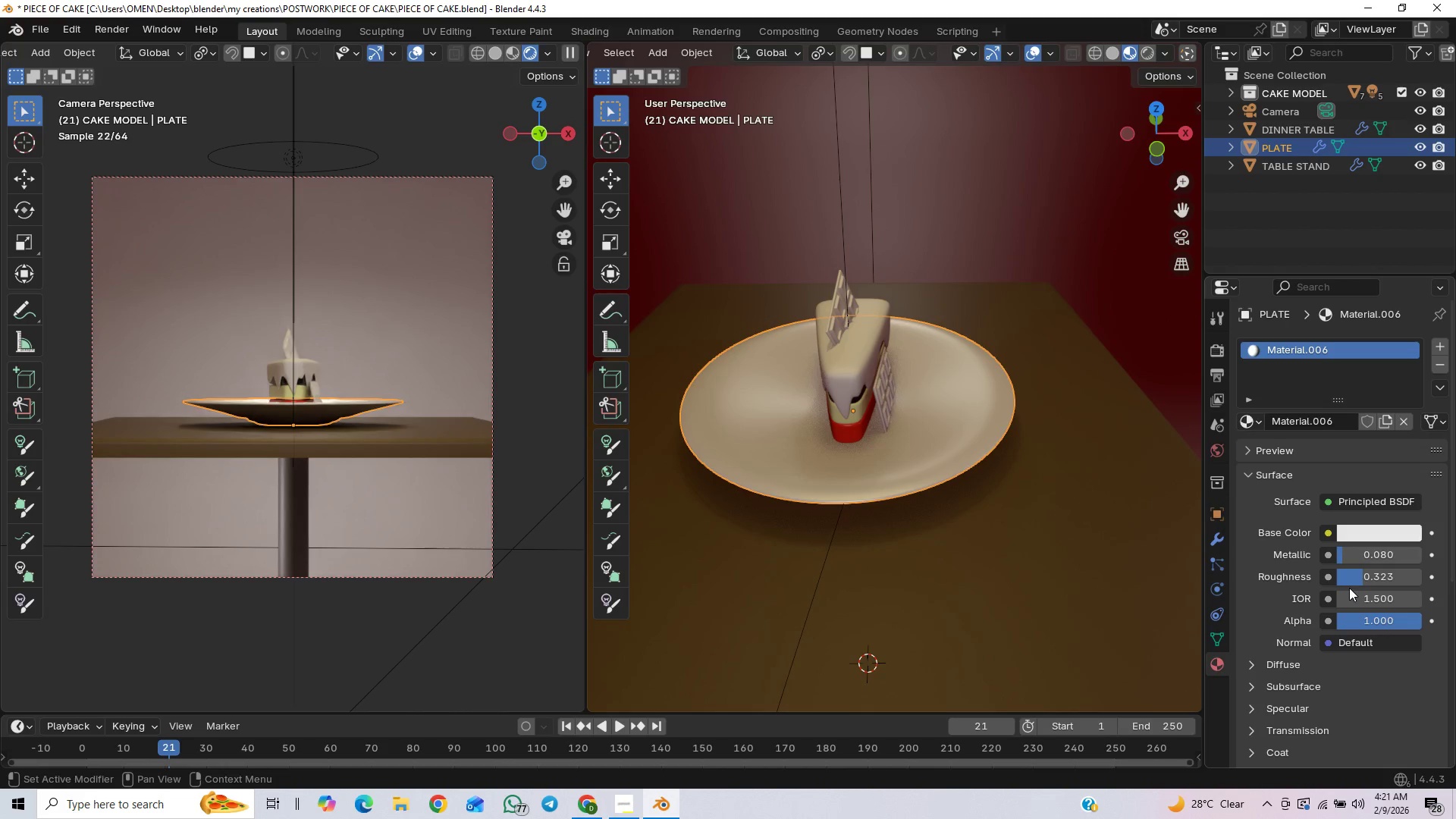 
left_click_drag(start_coordinate=[1368, 580], to_coordinate=[219, 590])
 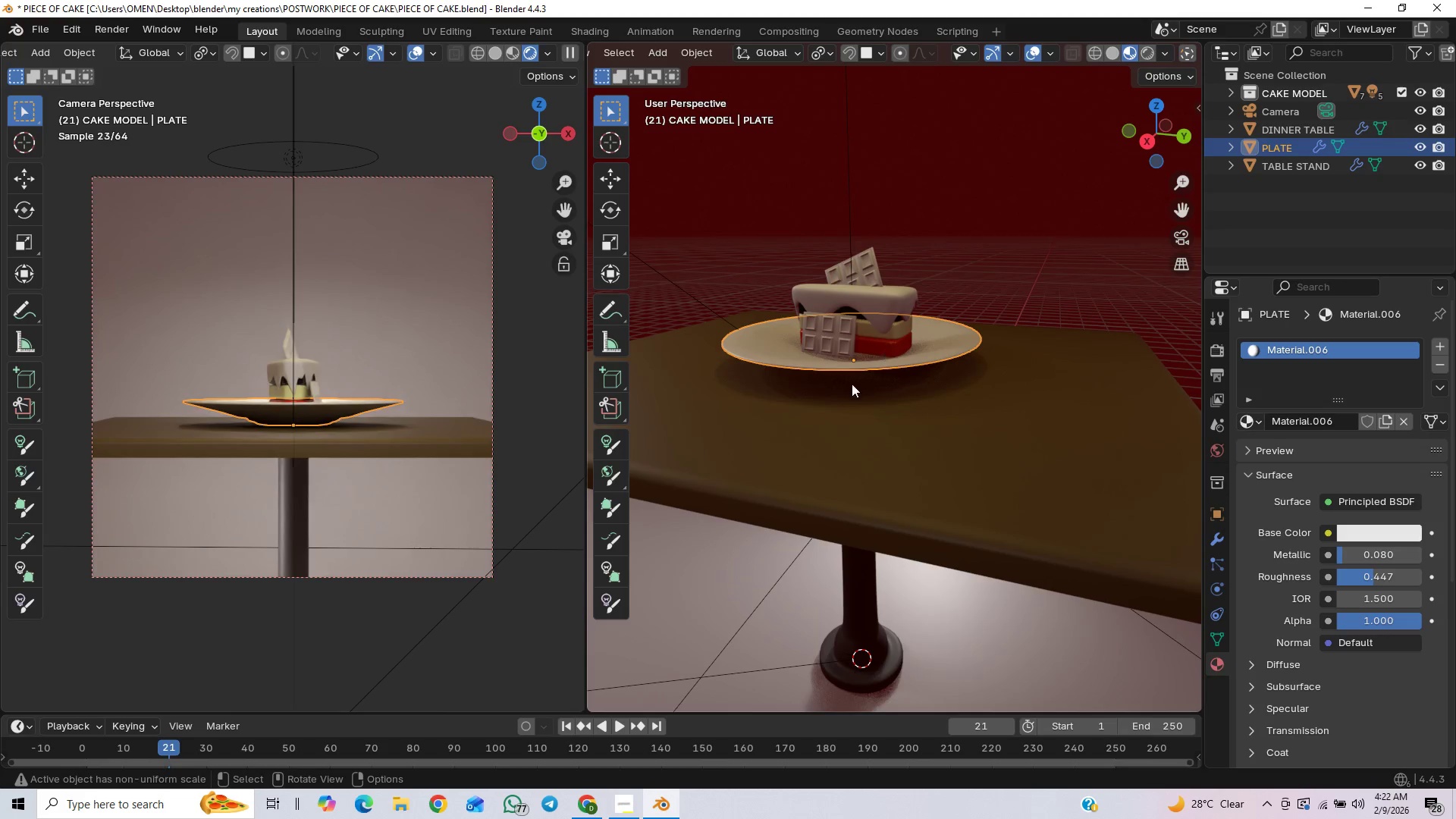 
left_click([535, 473])
 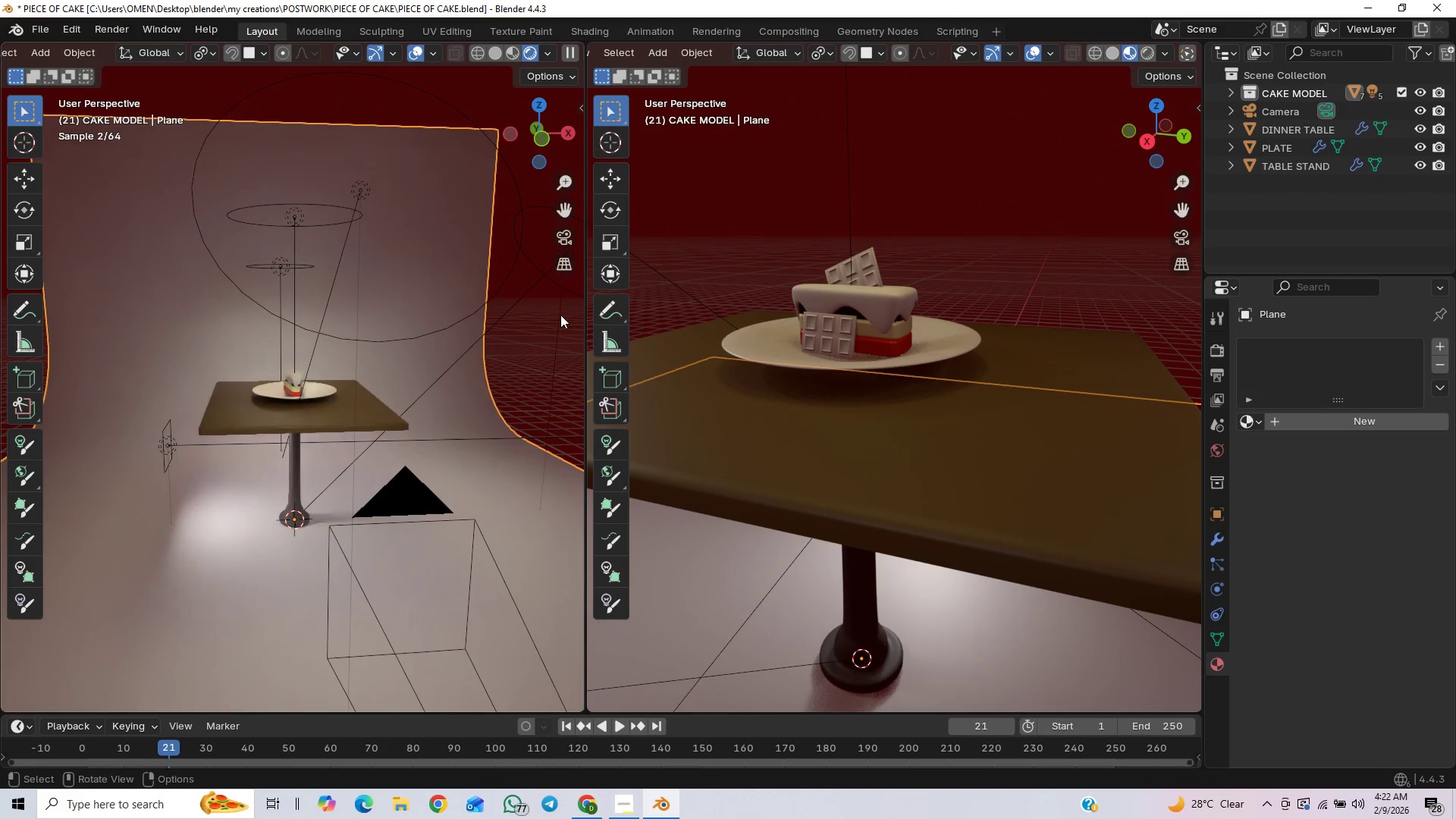 
left_click([563, 240])
 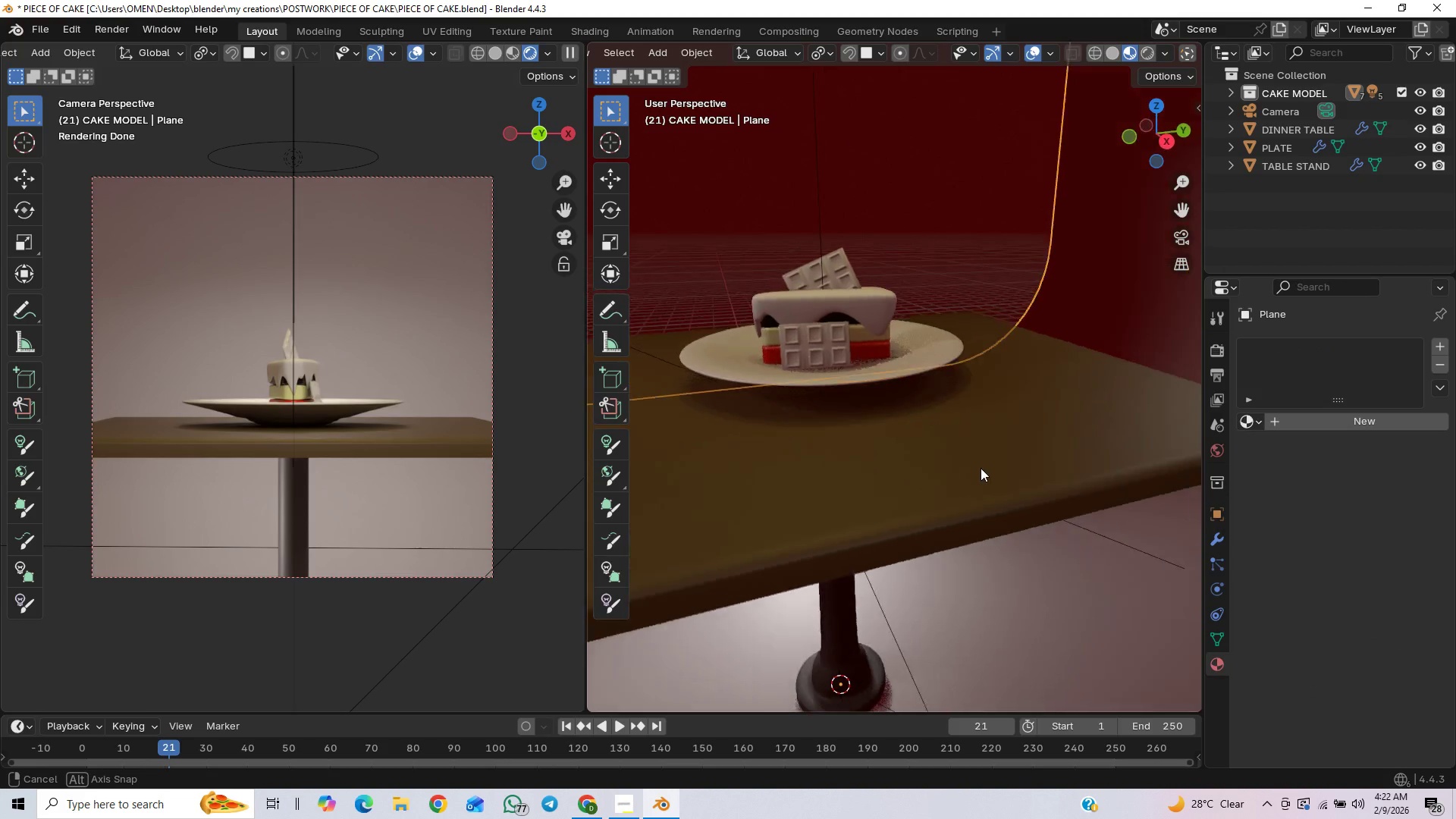 
wait(6.84)
 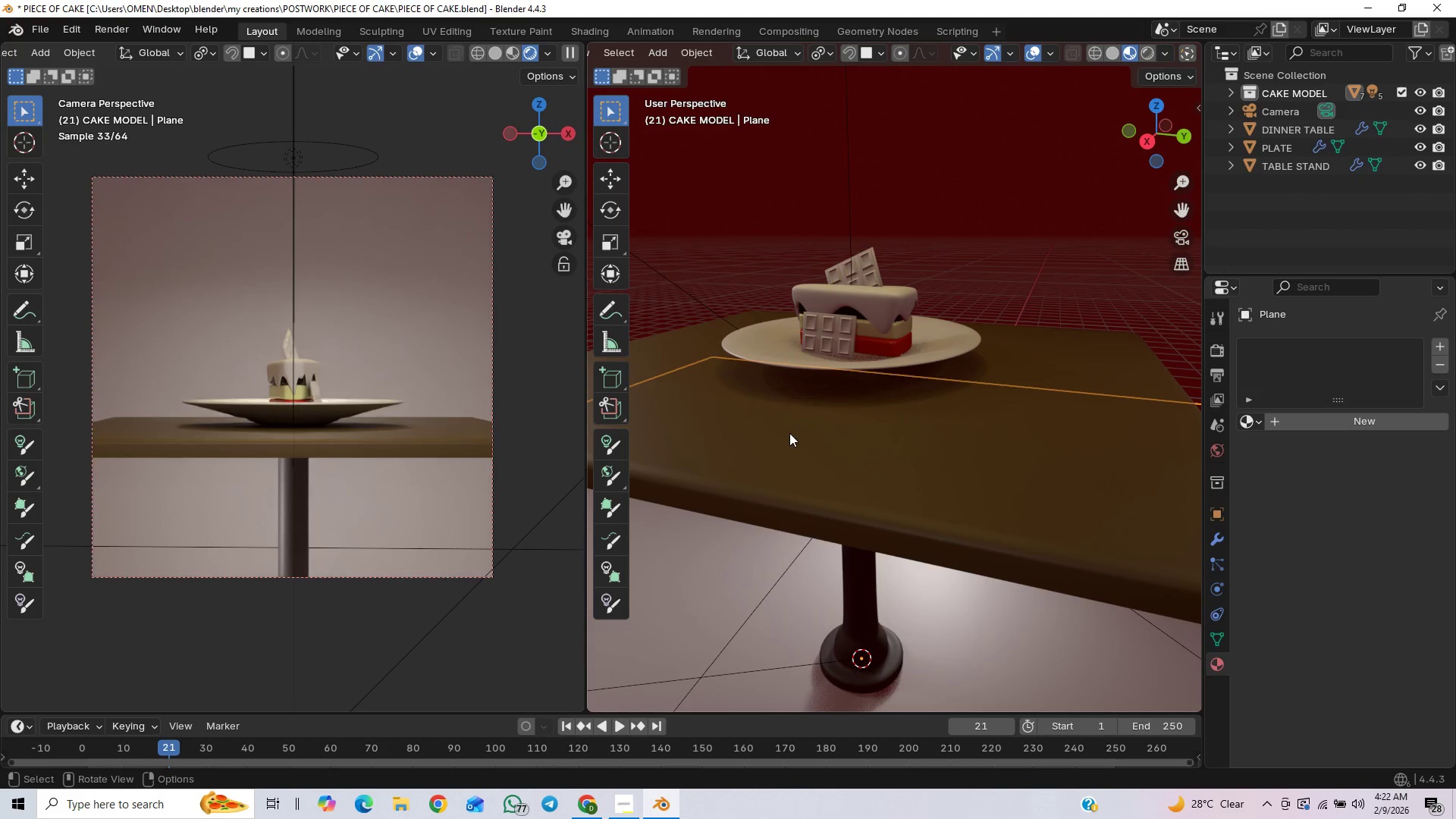 
scroll: coordinate [813, 481], scroll_direction: down, amount: 11.0
 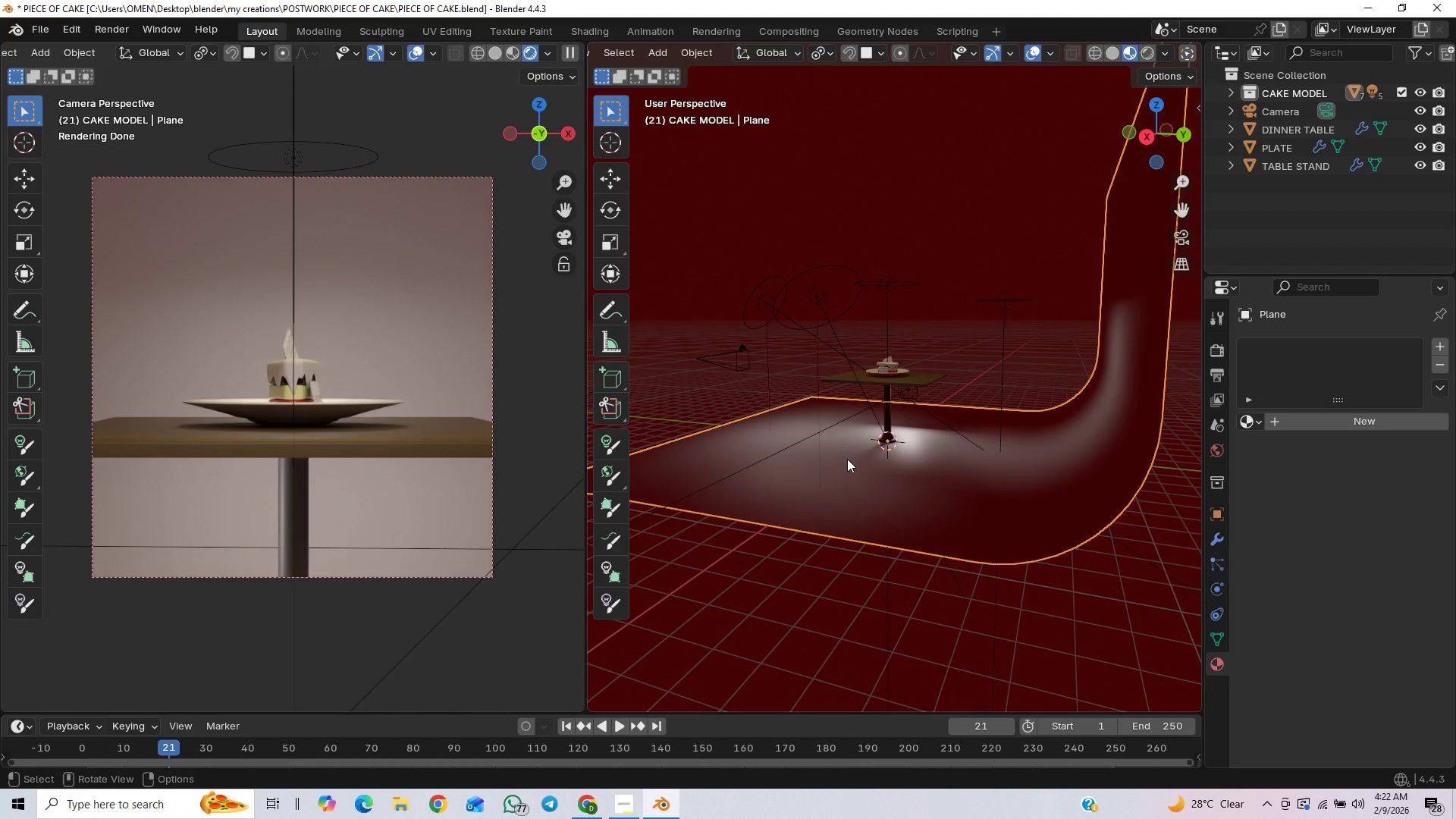 
key(End)
 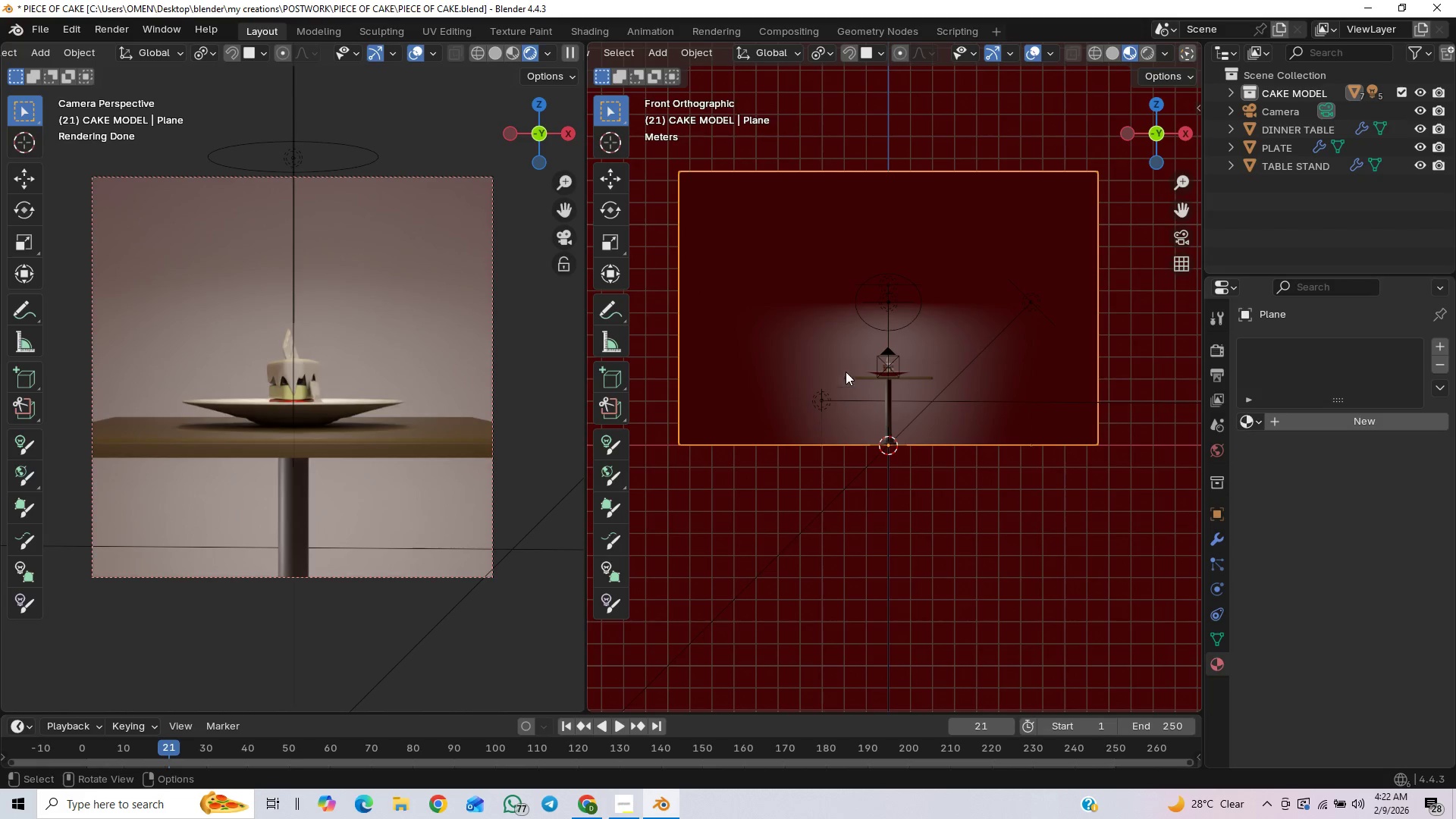 
scroll: coordinate [838, 389], scroll_direction: up, amount: 3.0
 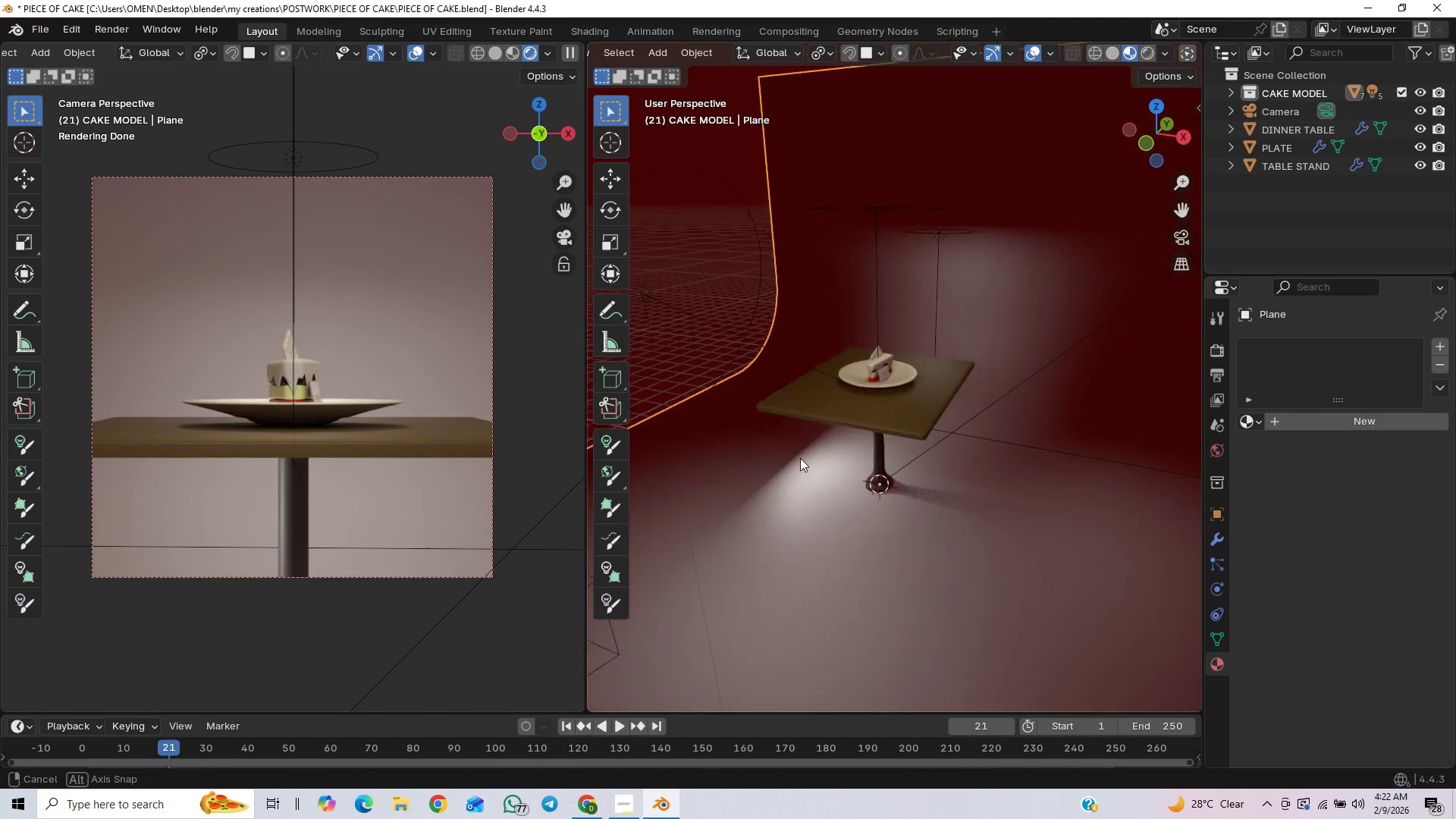 
scroll: coordinate [795, 441], scroll_direction: down, amount: 2.0
 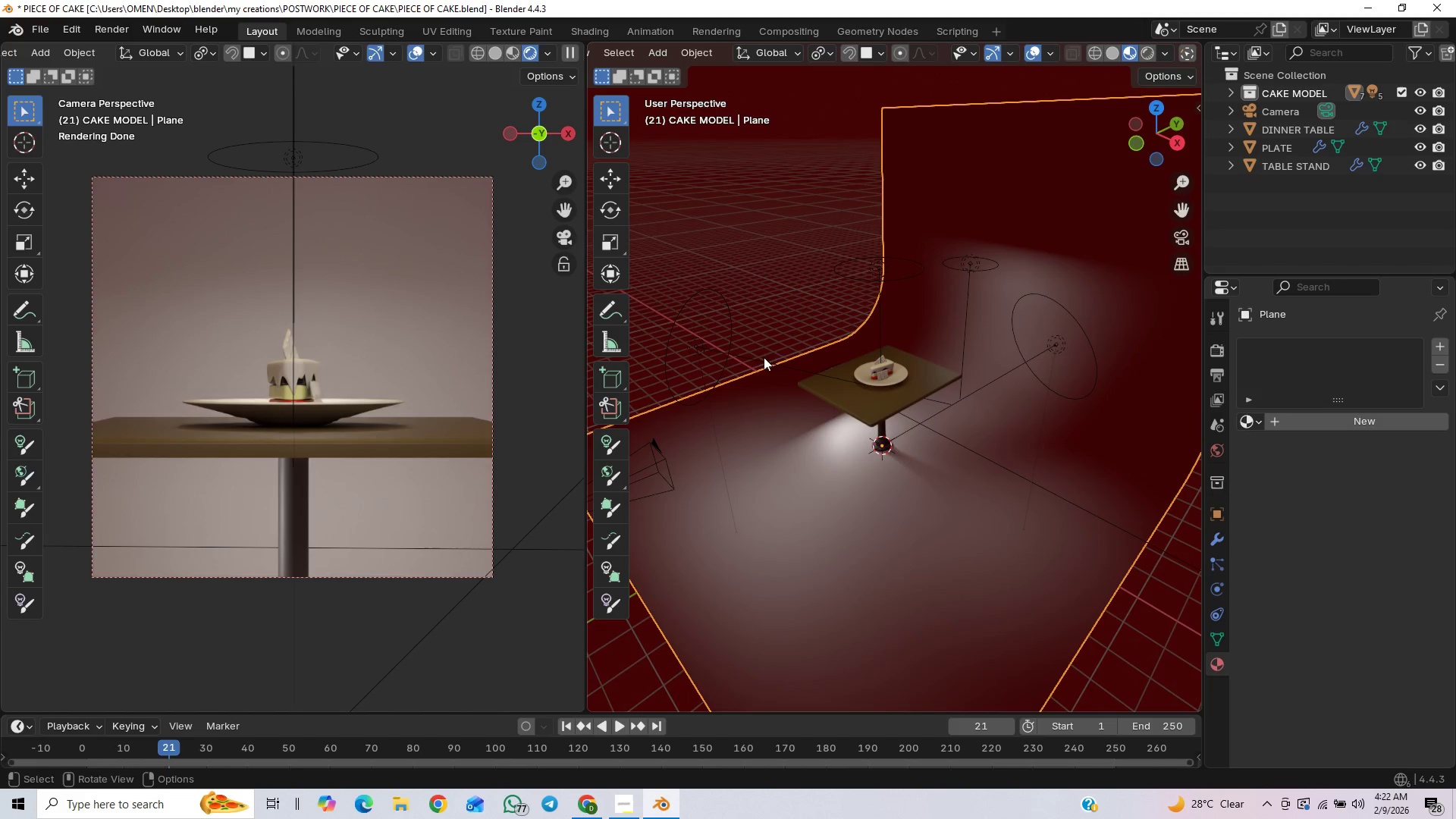 
left_click([717, 356])
 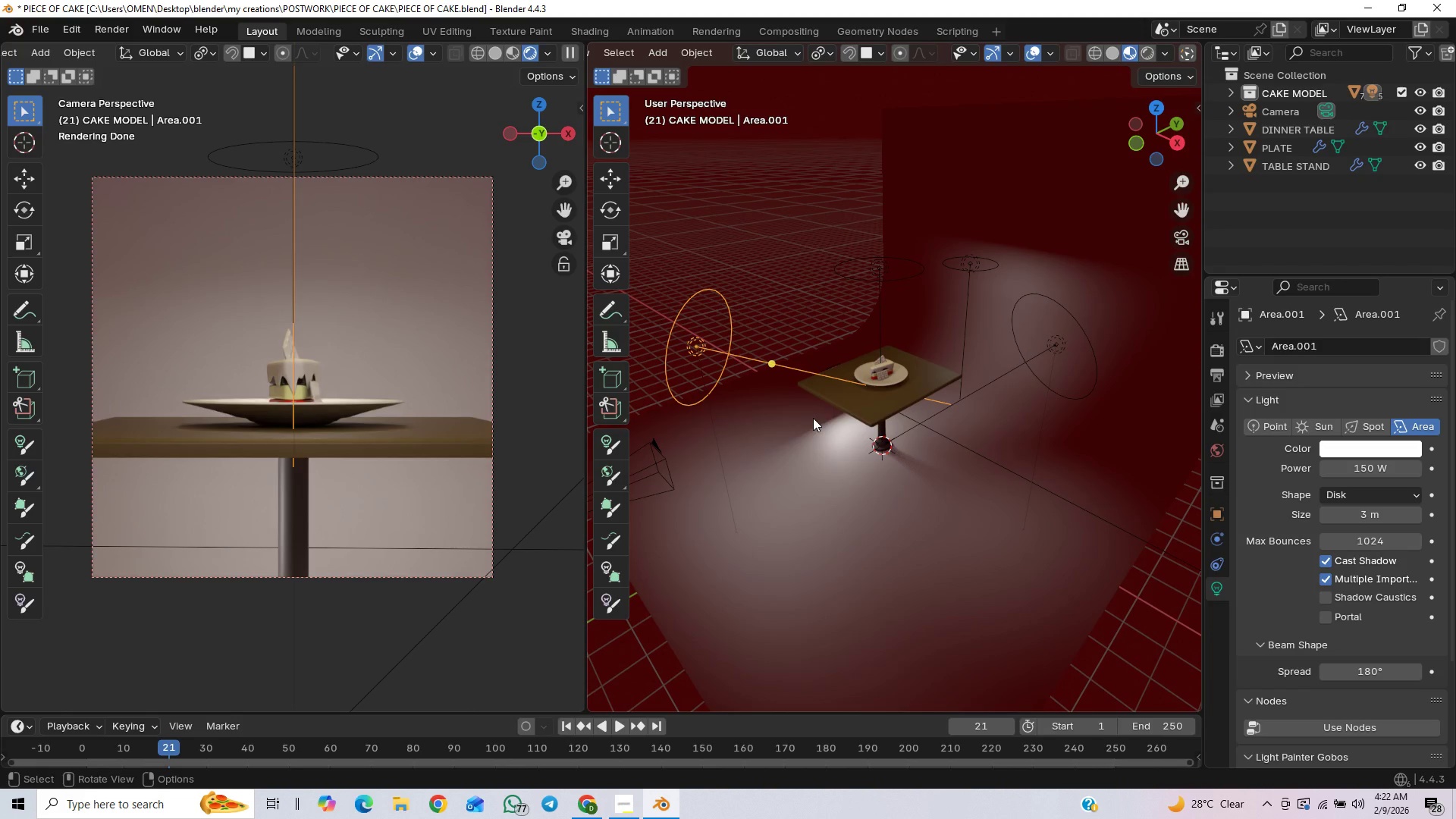 
type(rx)
 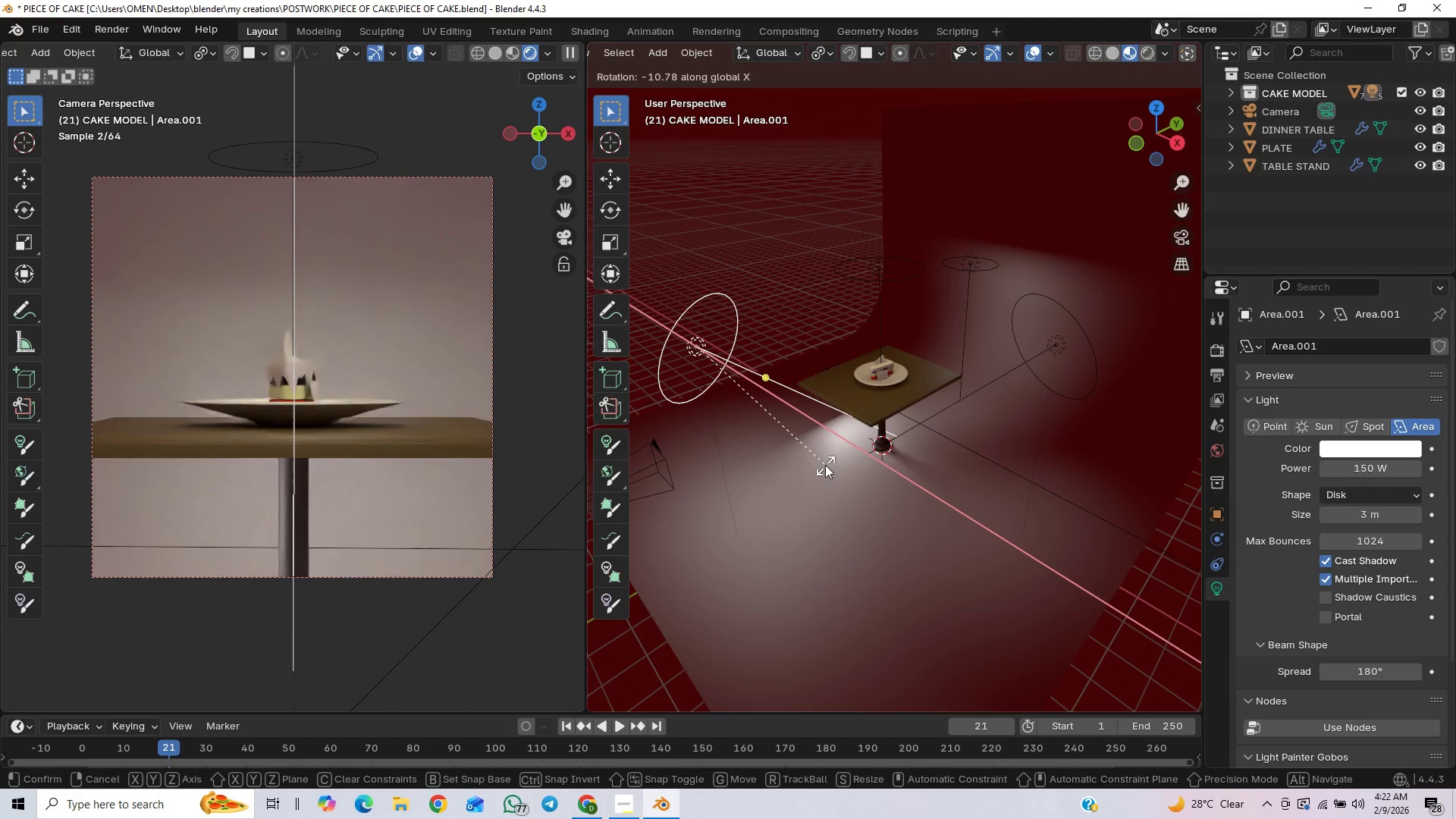 
wait(10.17)
 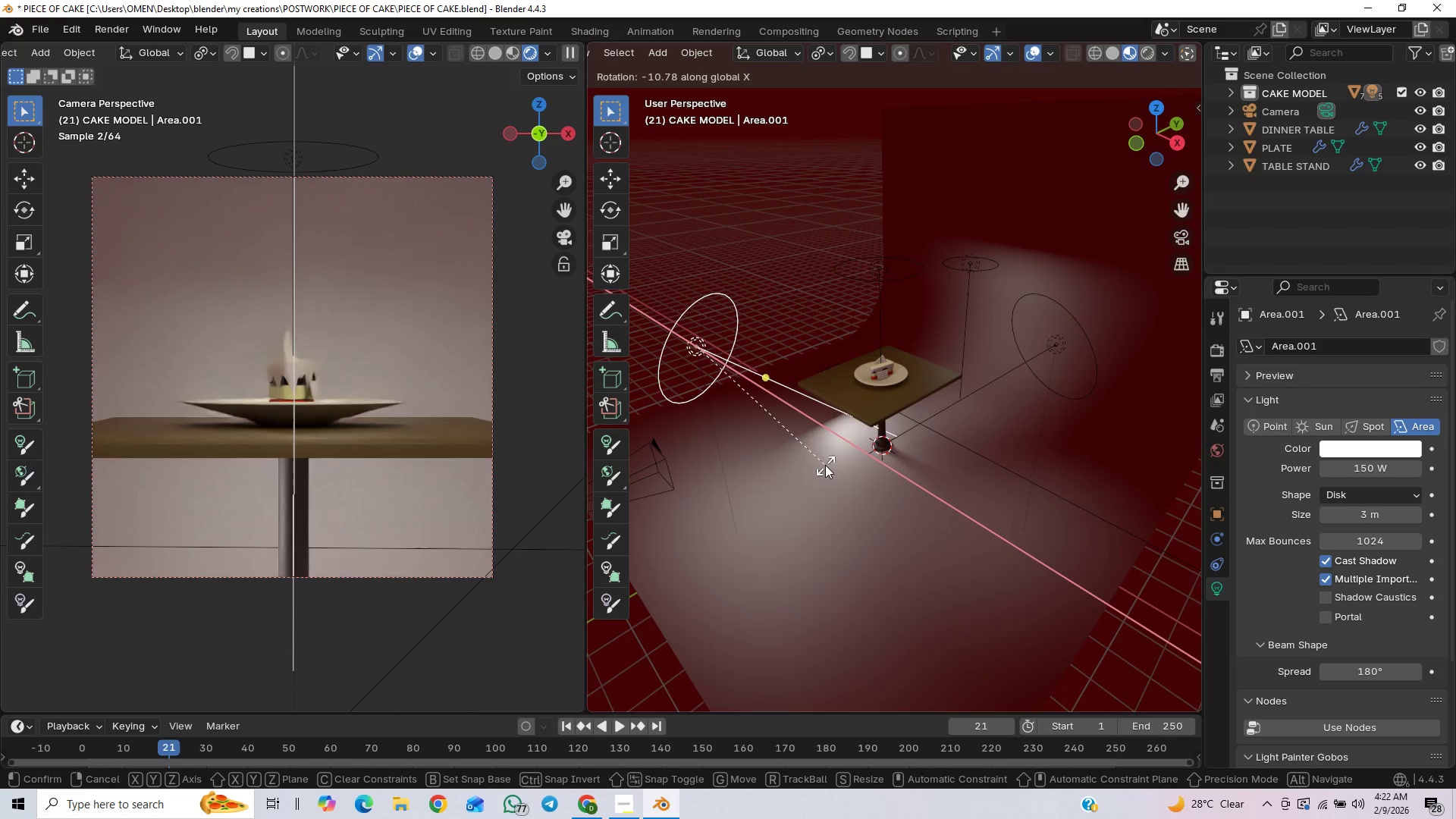 
left_click([829, 469])
 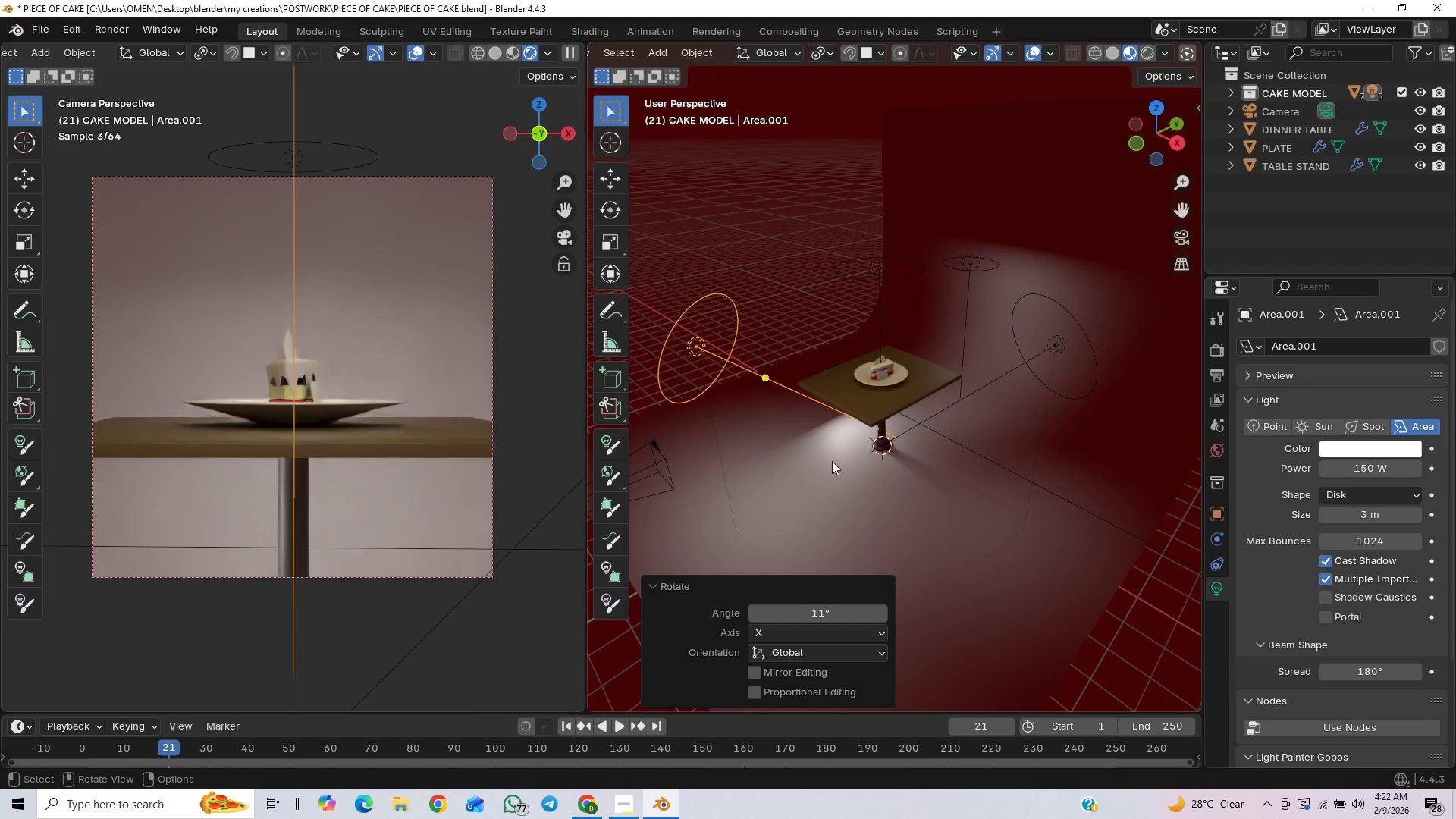 
key(Control+S)
 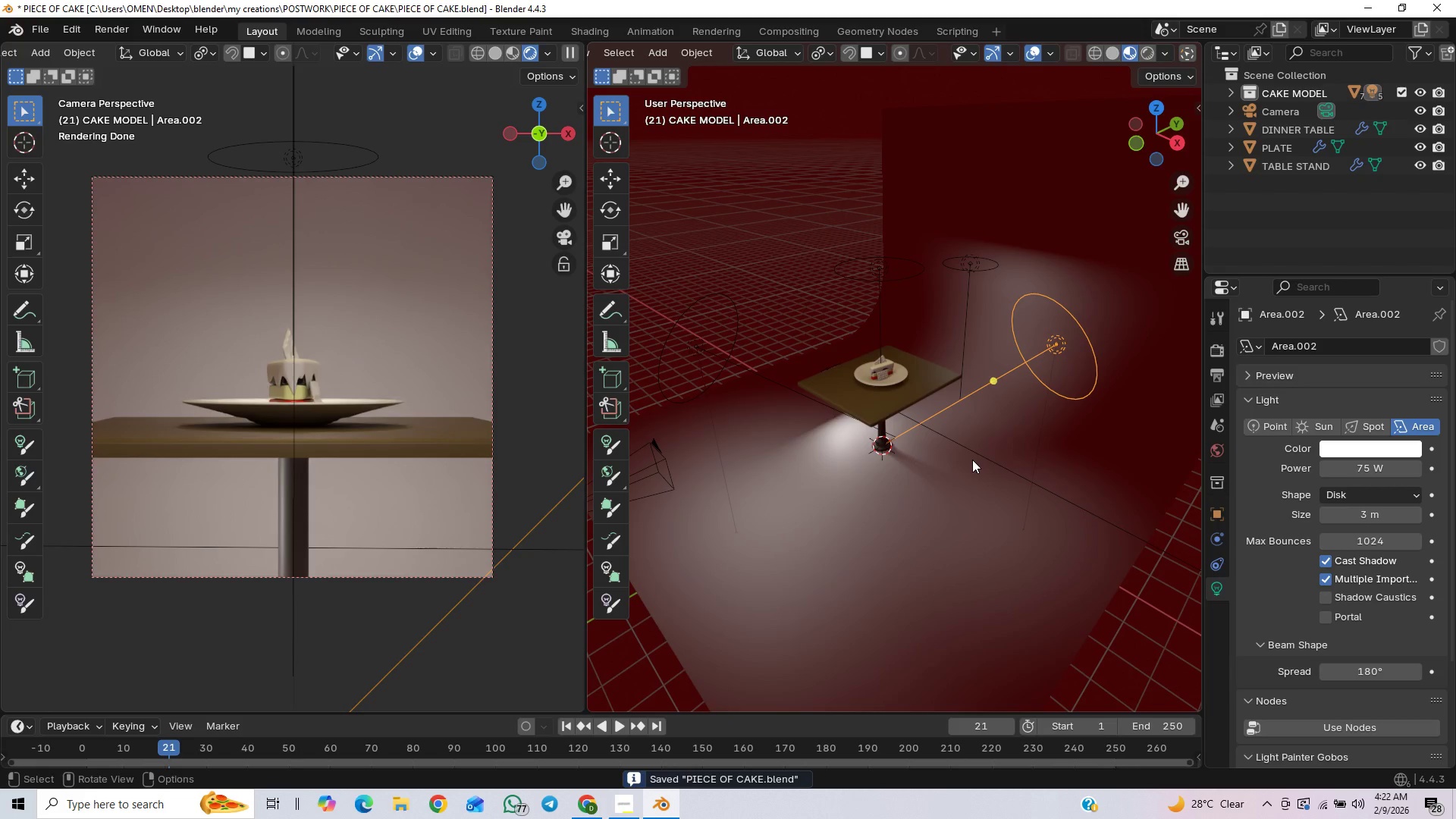 
type(rx)
 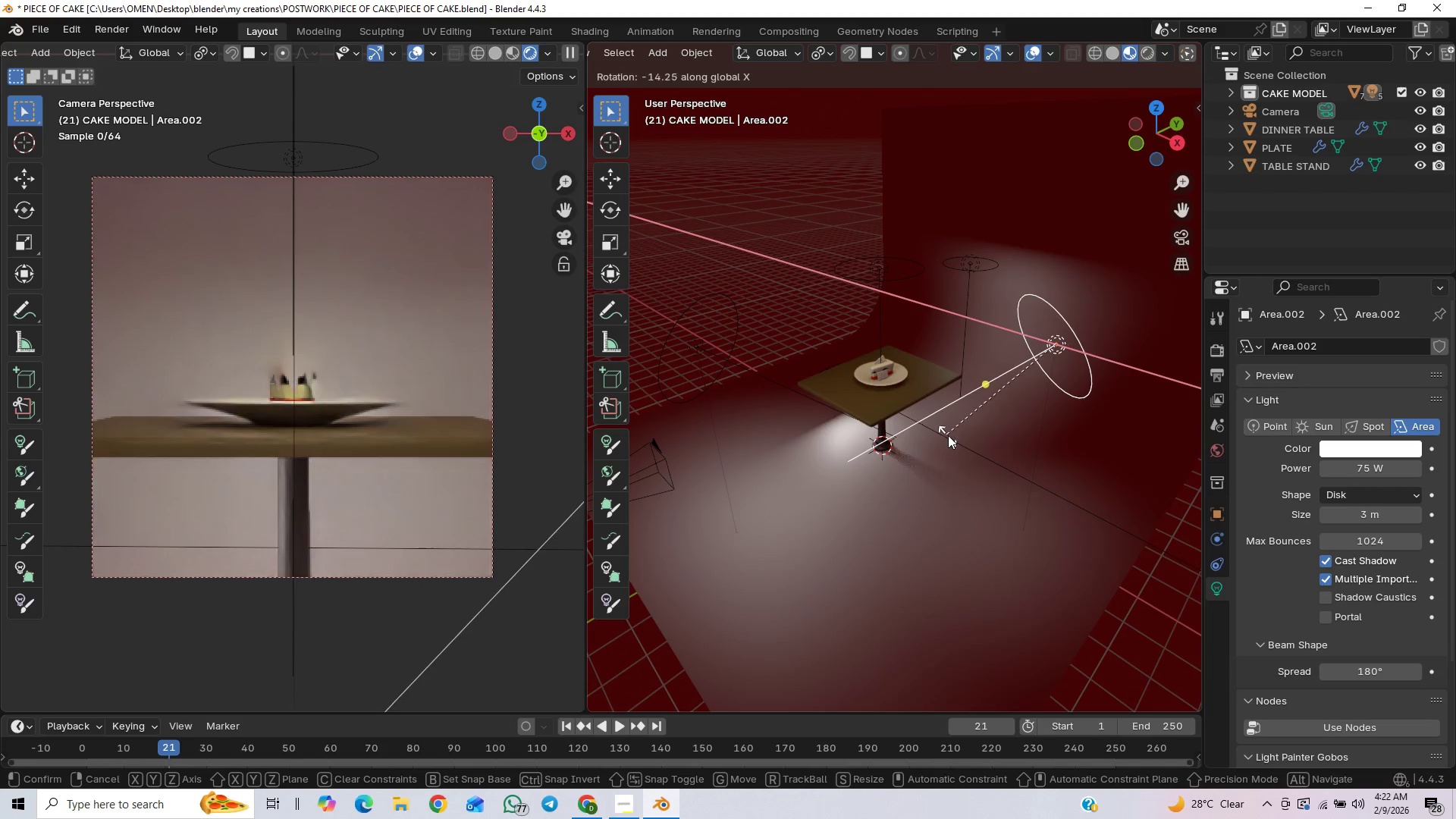 
key(Y)
 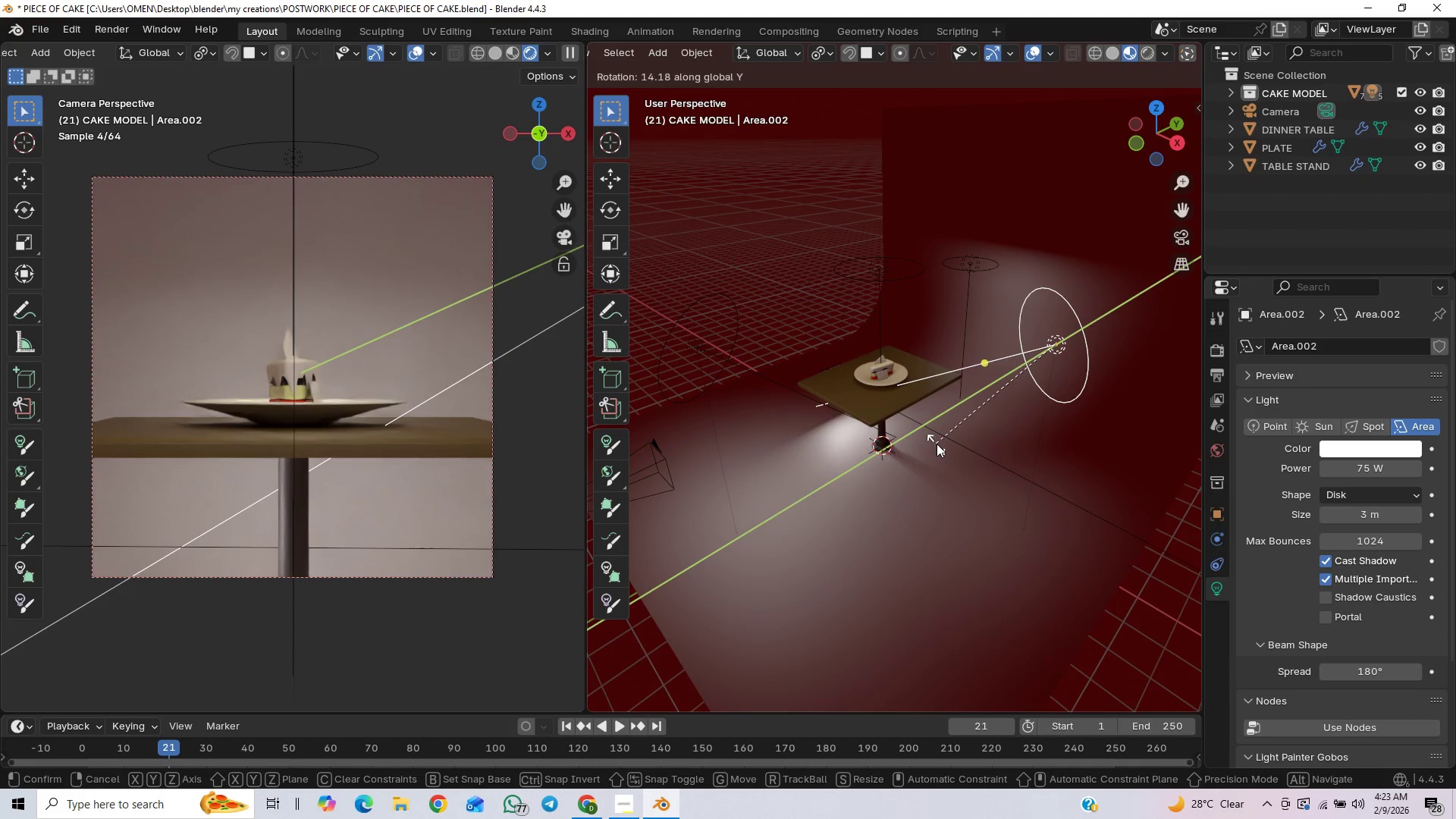 
wait(17.16)
 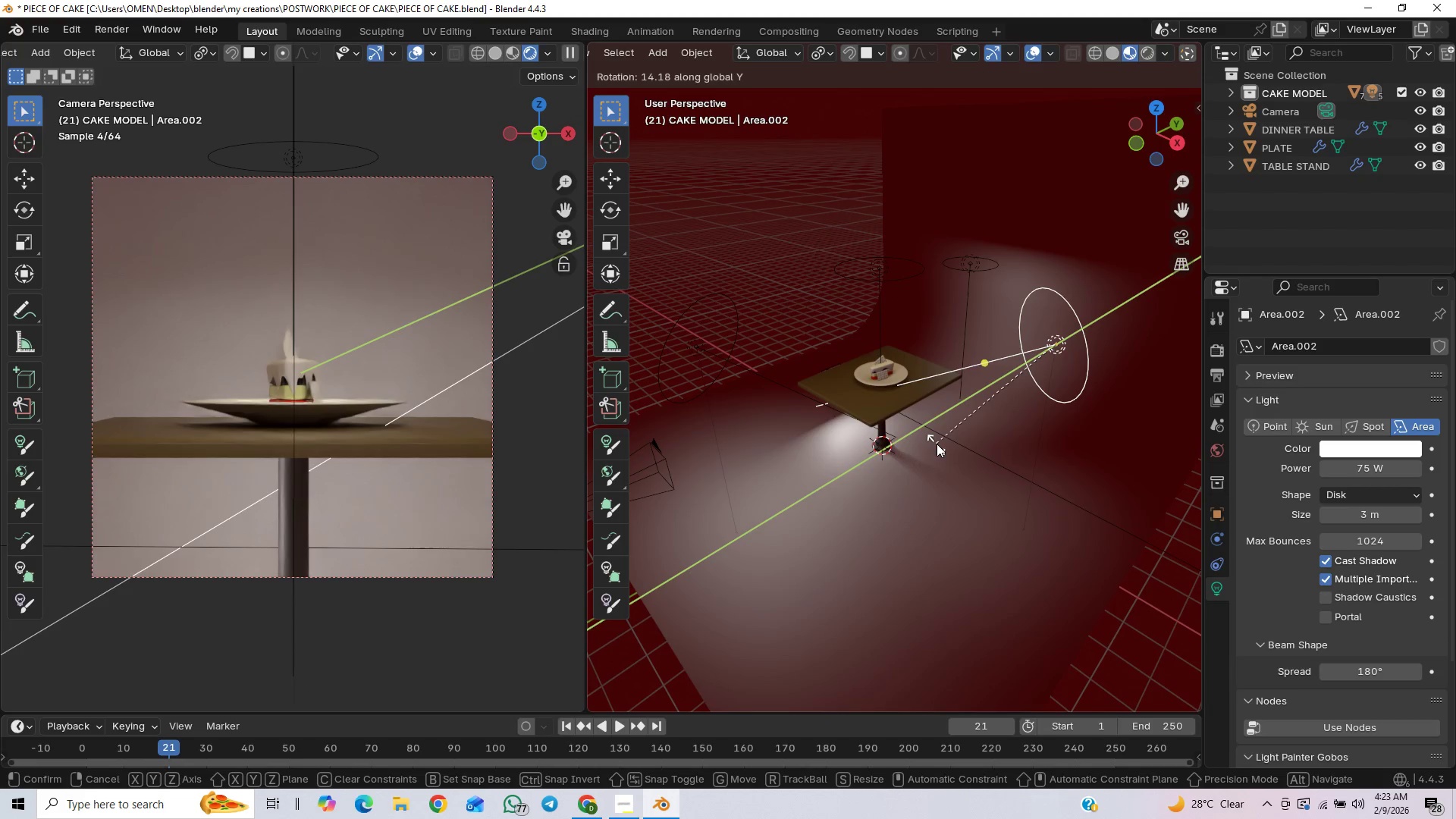 
right_click([937, 444])
 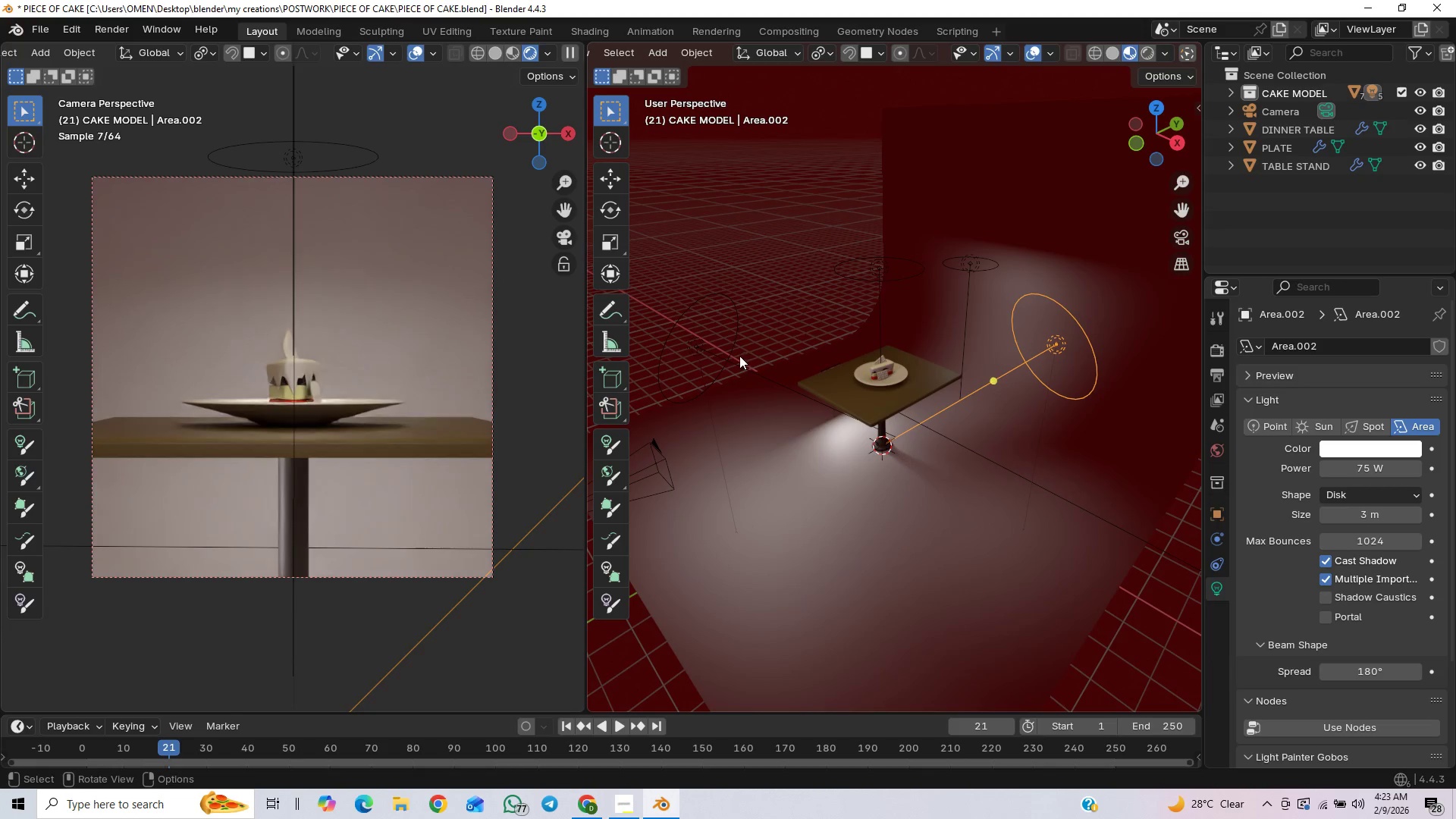 
left_click([734, 356])
 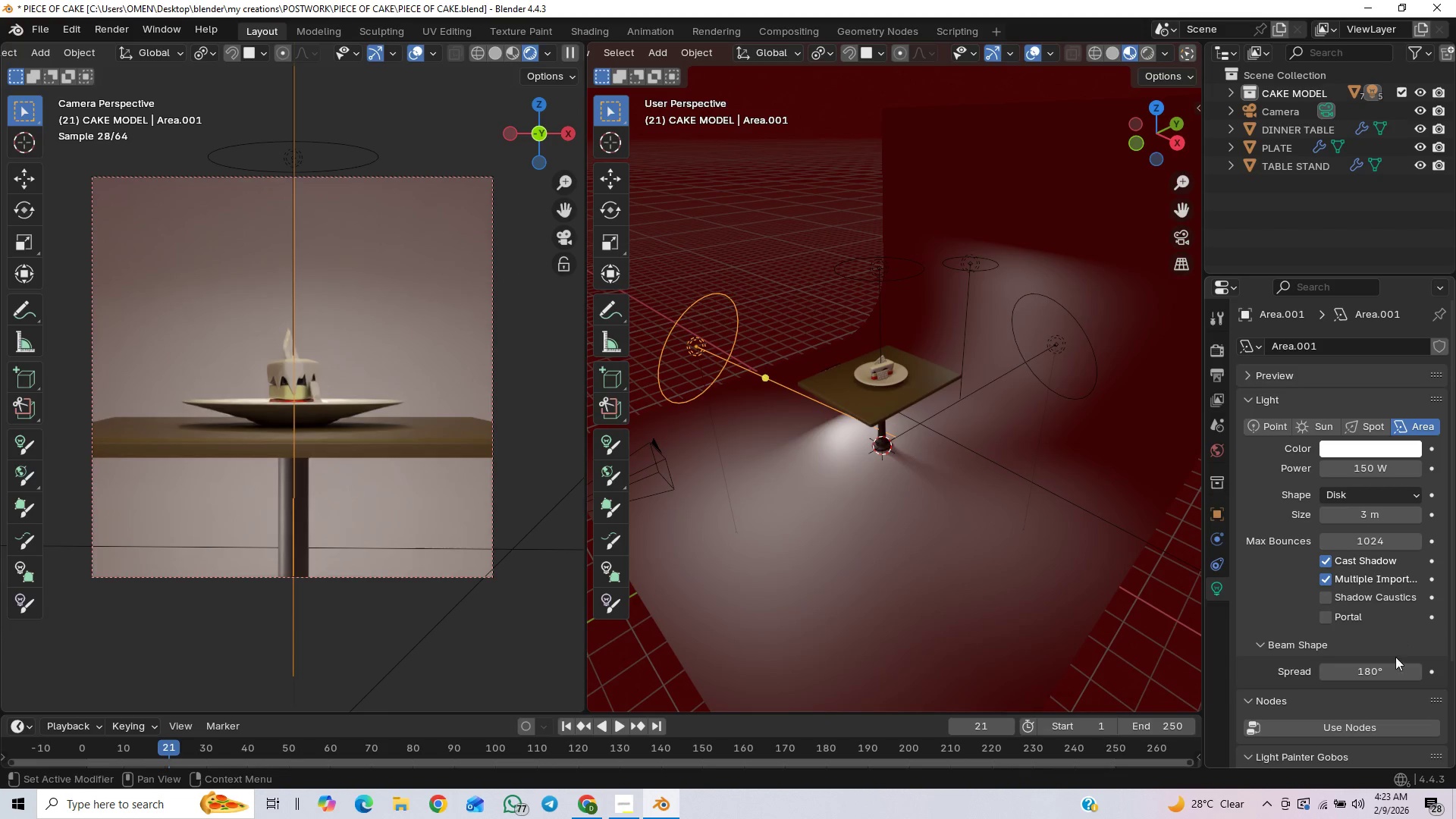 
left_click_drag(start_coordinate=[1390, 673], to_coordinate=[1194, 173])
 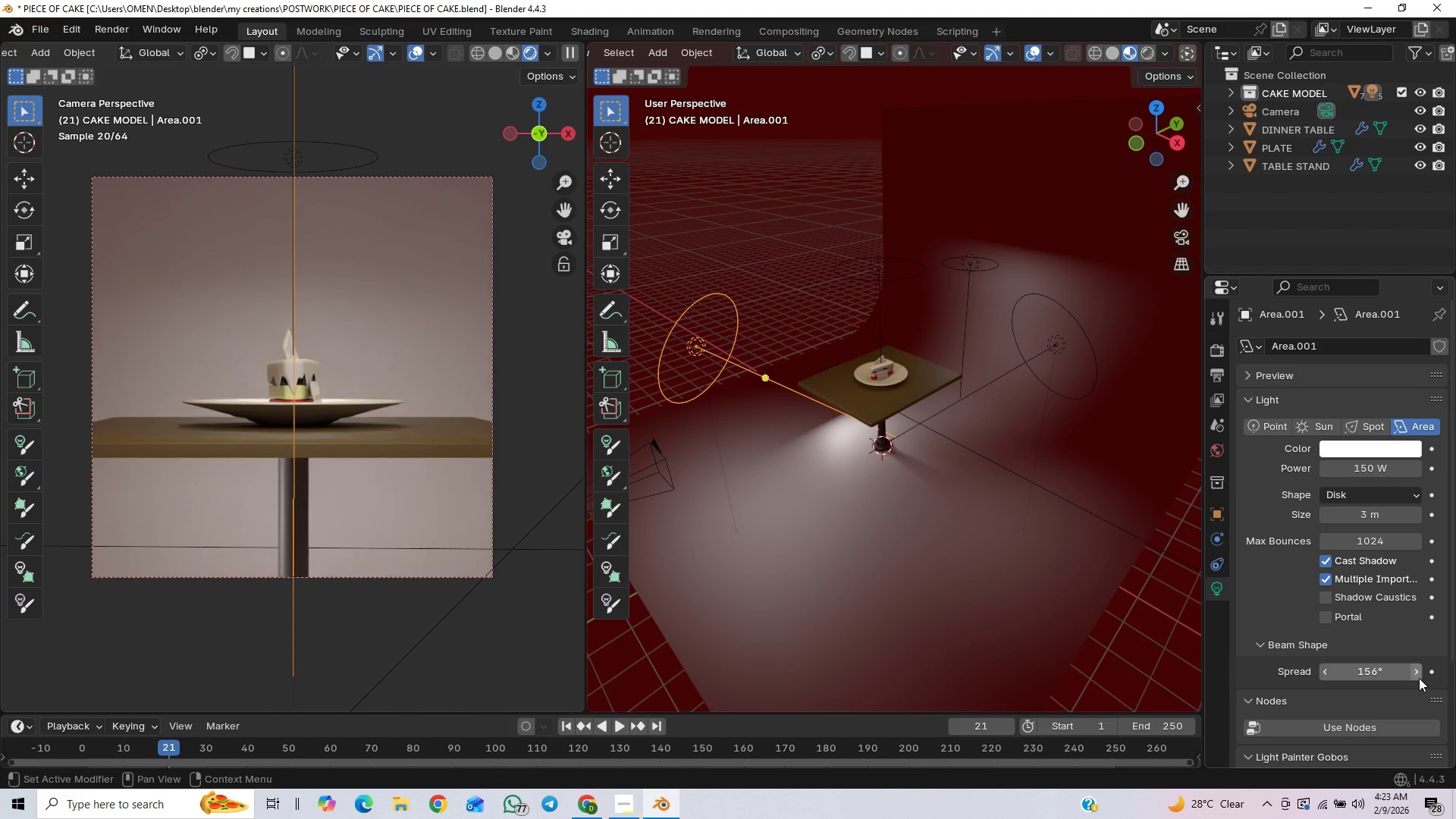 
key(Control+Z)
 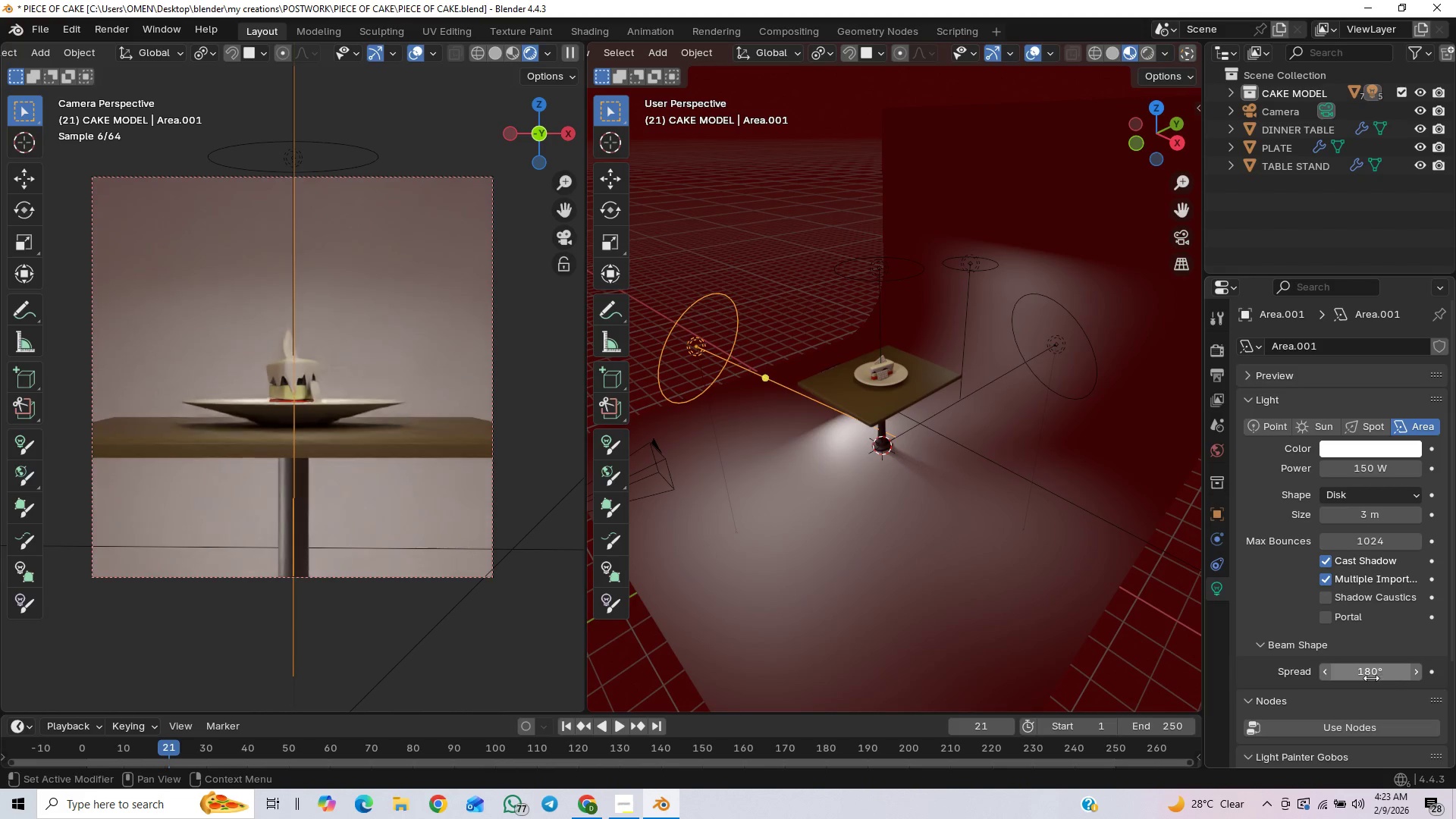 
left_click_drag(start_coordinate=[1367, 679], to_coordinate=[202, 199])
 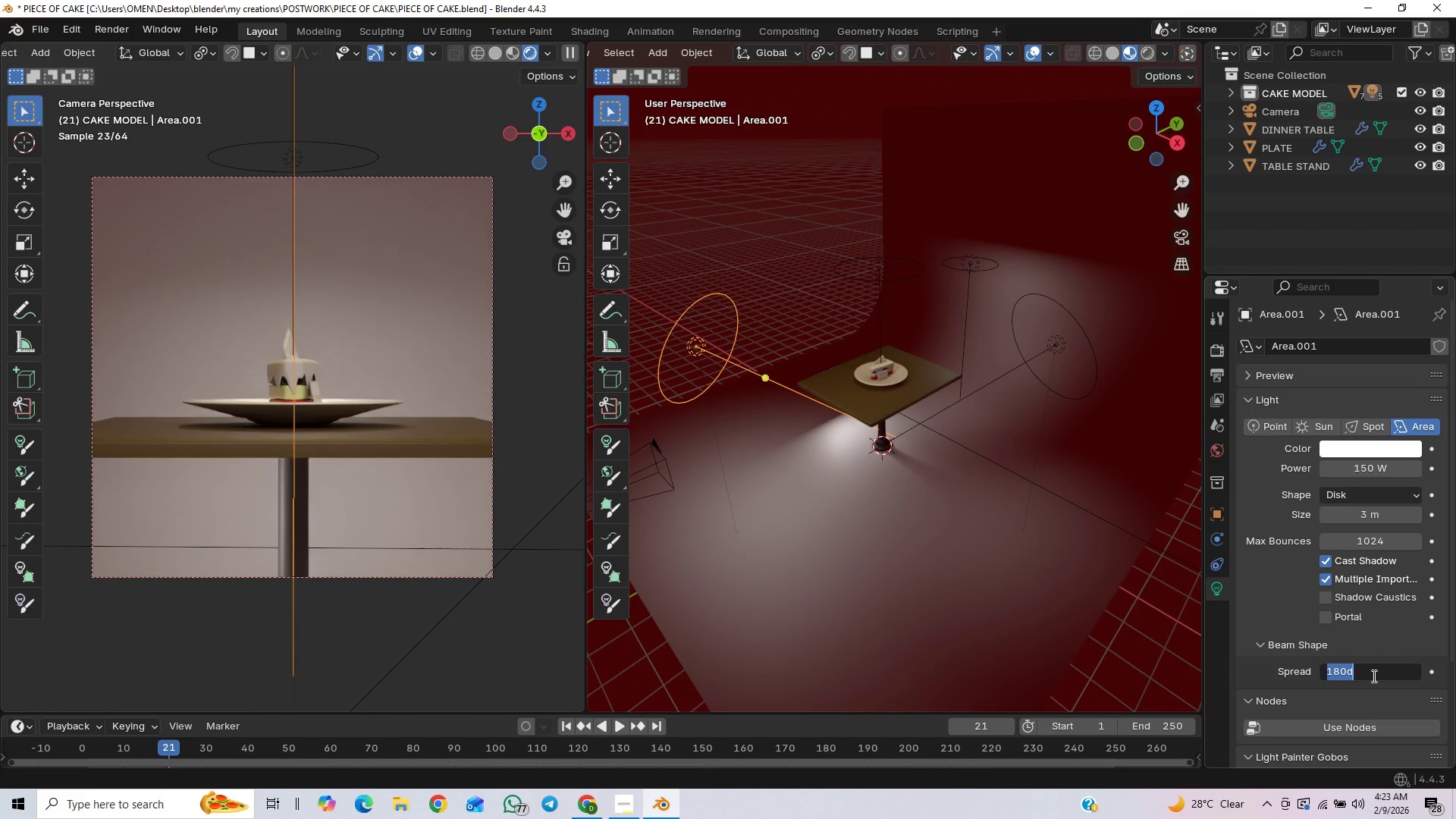 
type(160)
 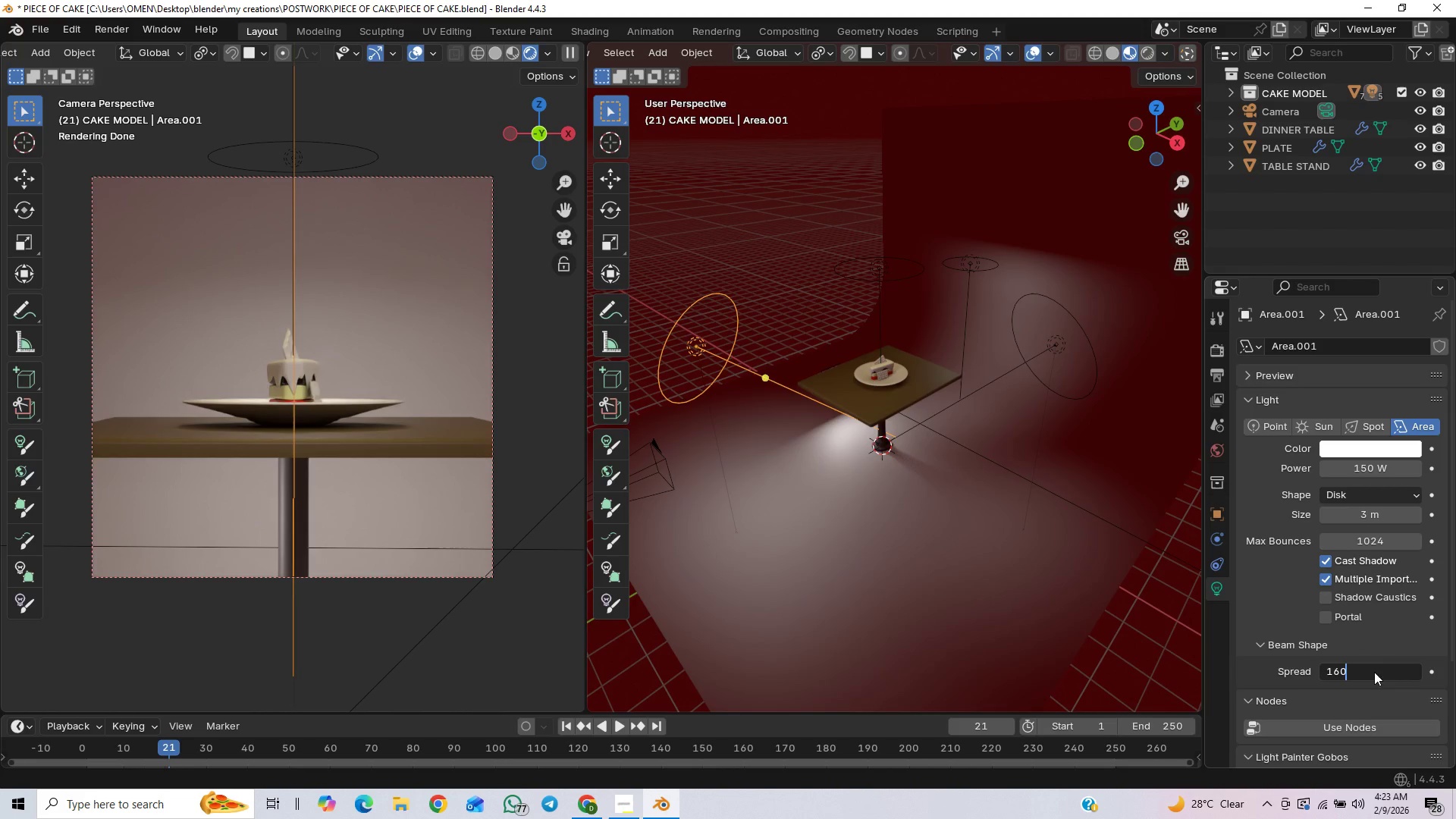 
key(Enter)
 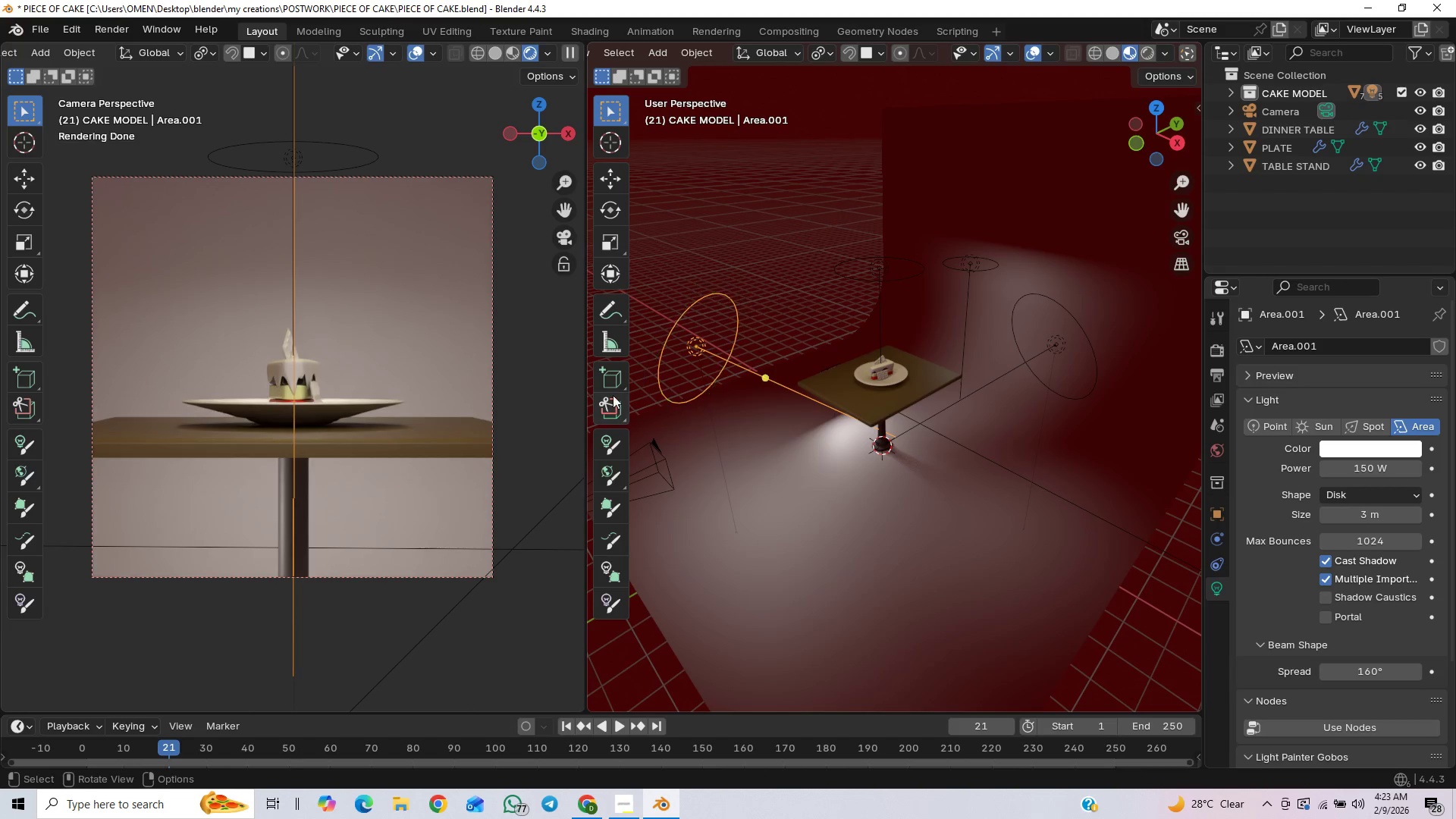 
key(Control+Z)
 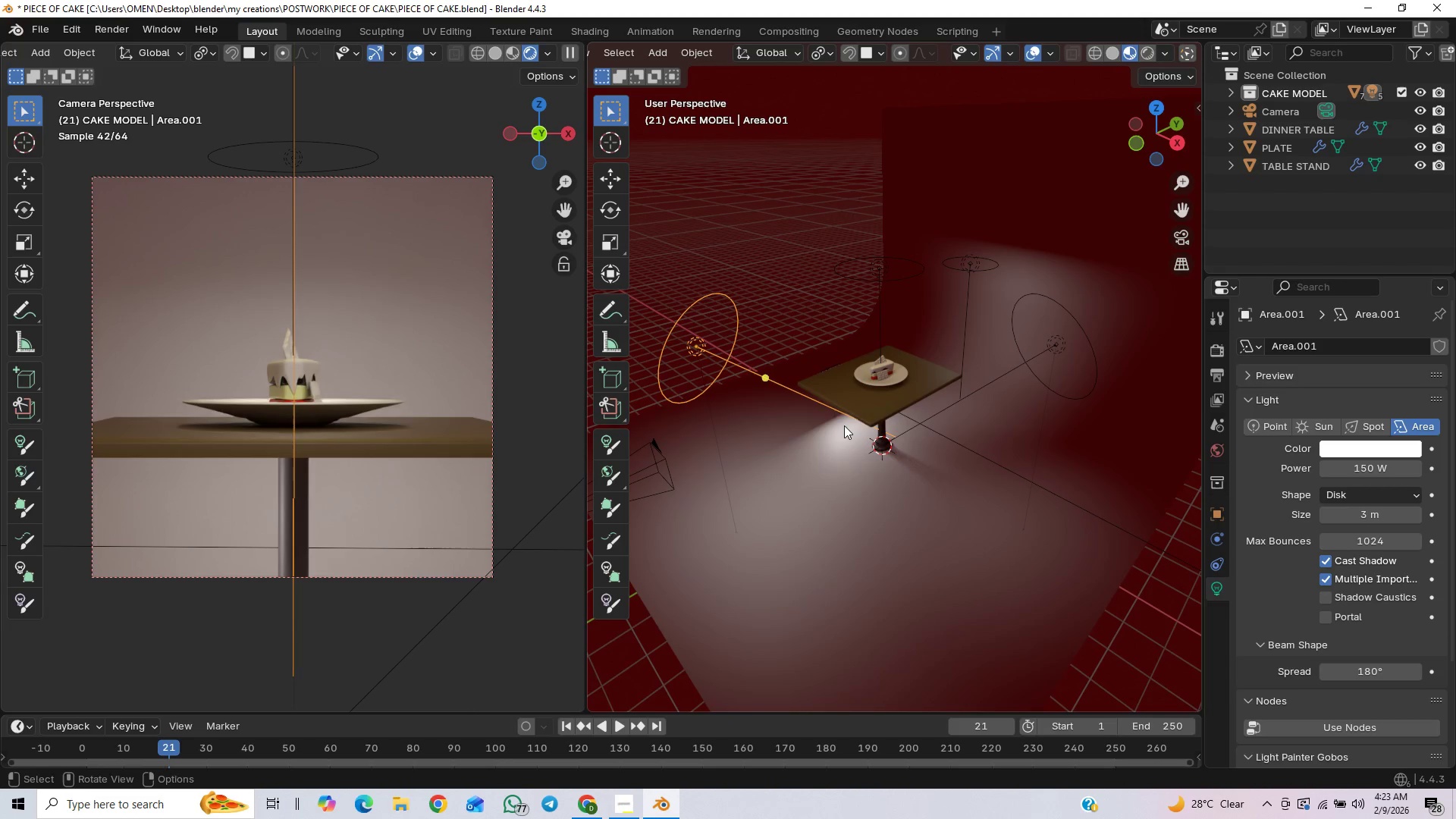 
key(Control+Shift+Z)
 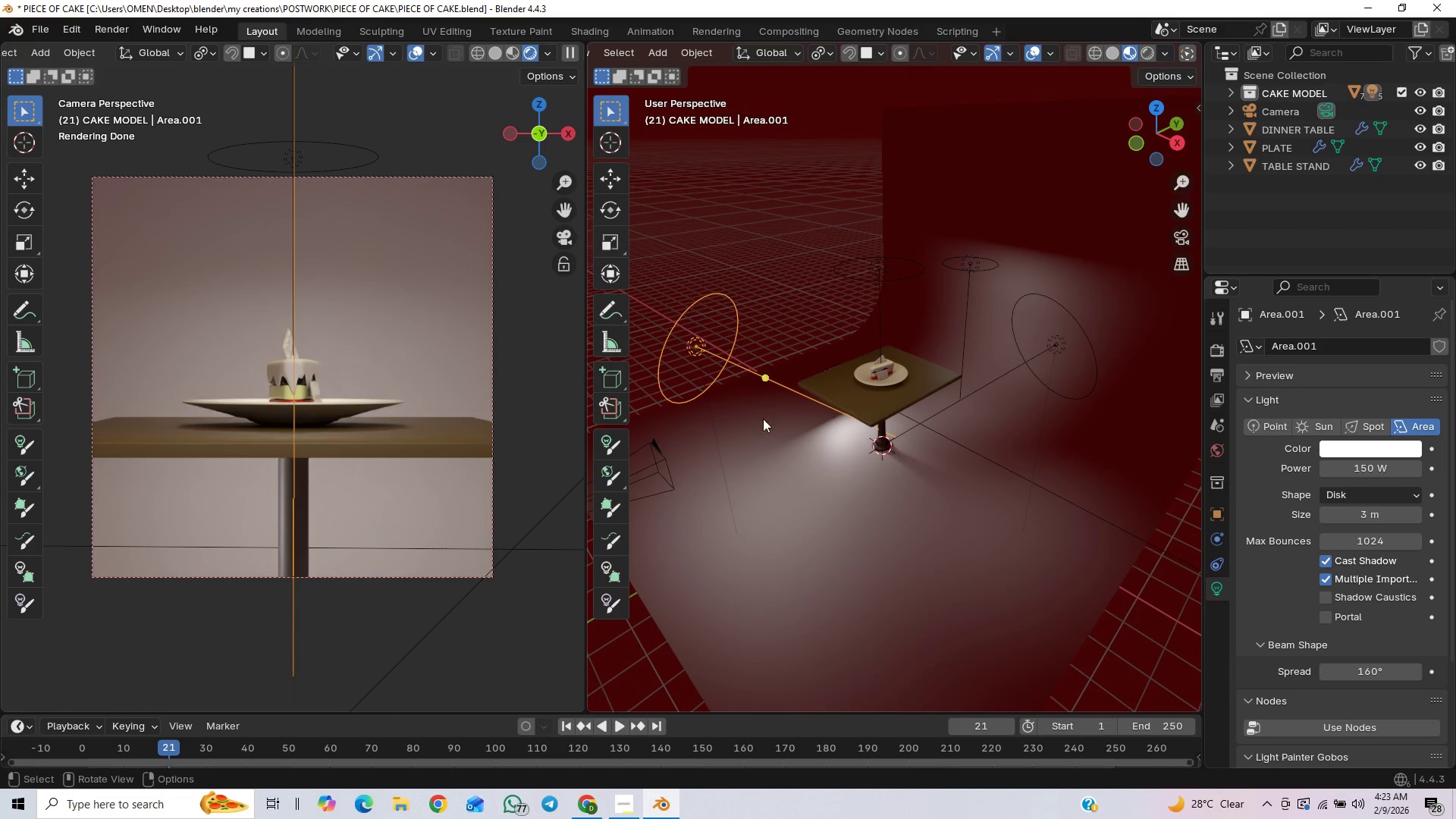 
wait(7.8)
 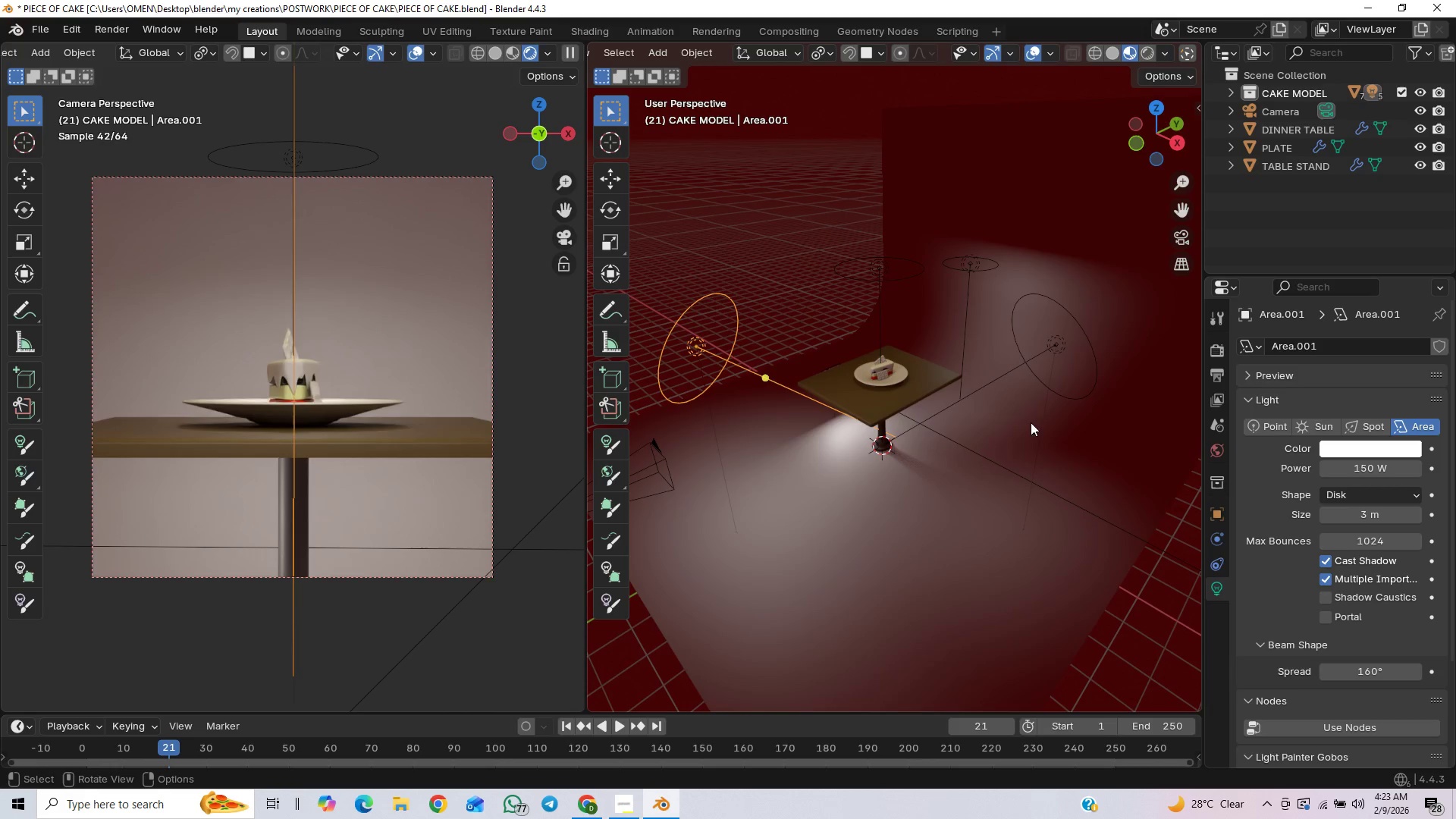 
key(Control+S)
 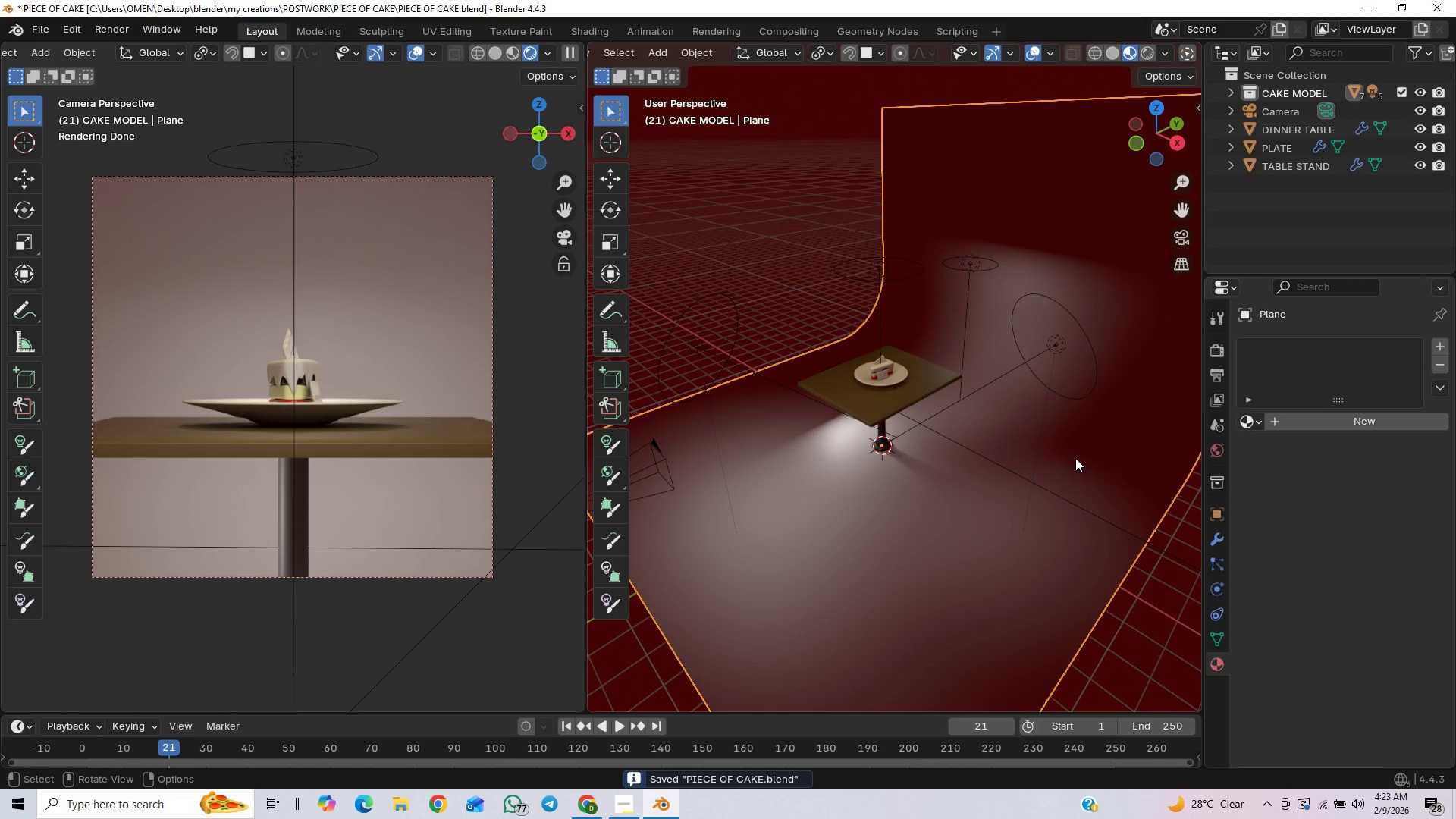 
left_click([1373, 419])
 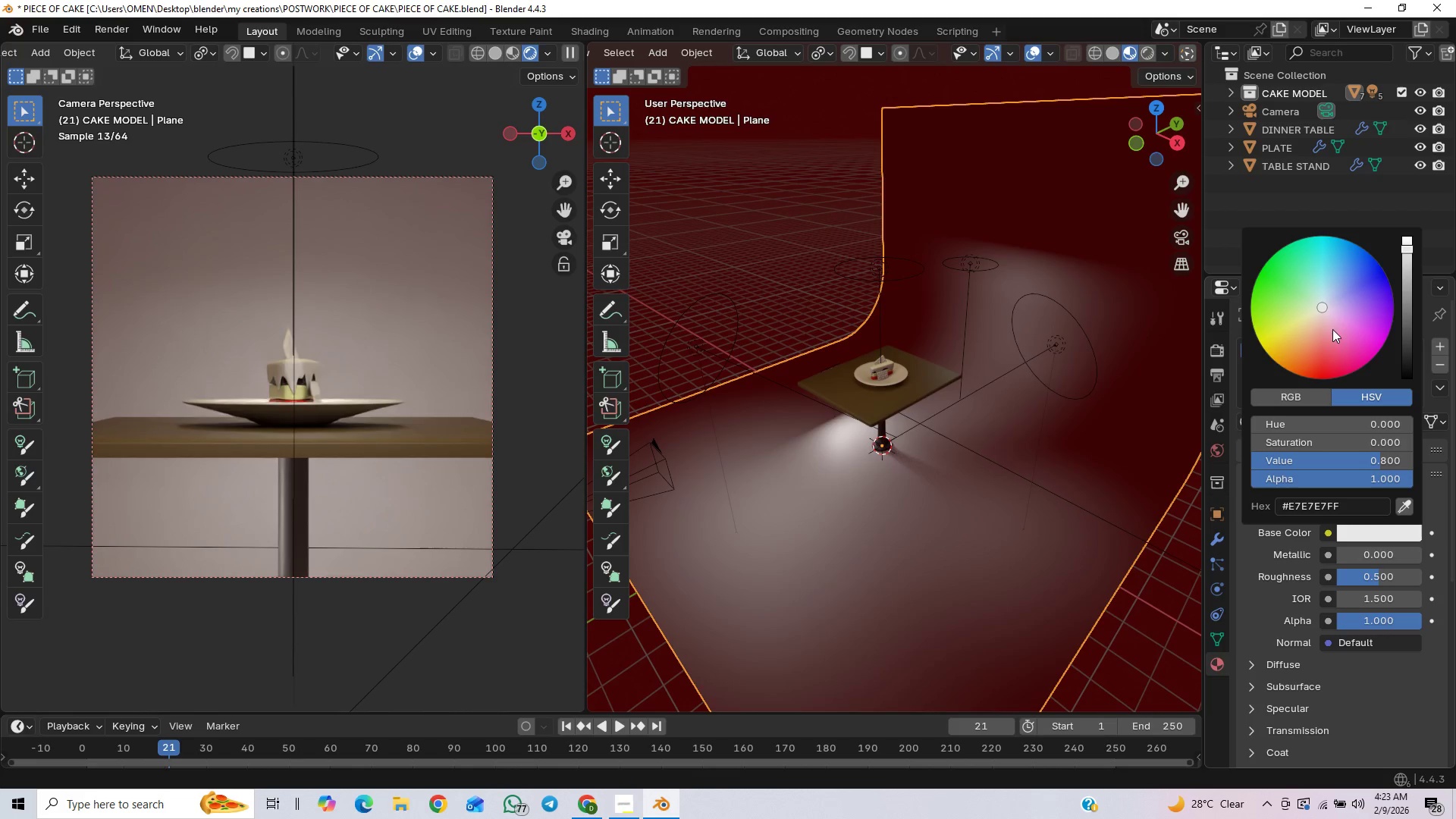 
left_click_drag(start_coordinate=[1322, 310], to_coordinate=[1344, 325])
 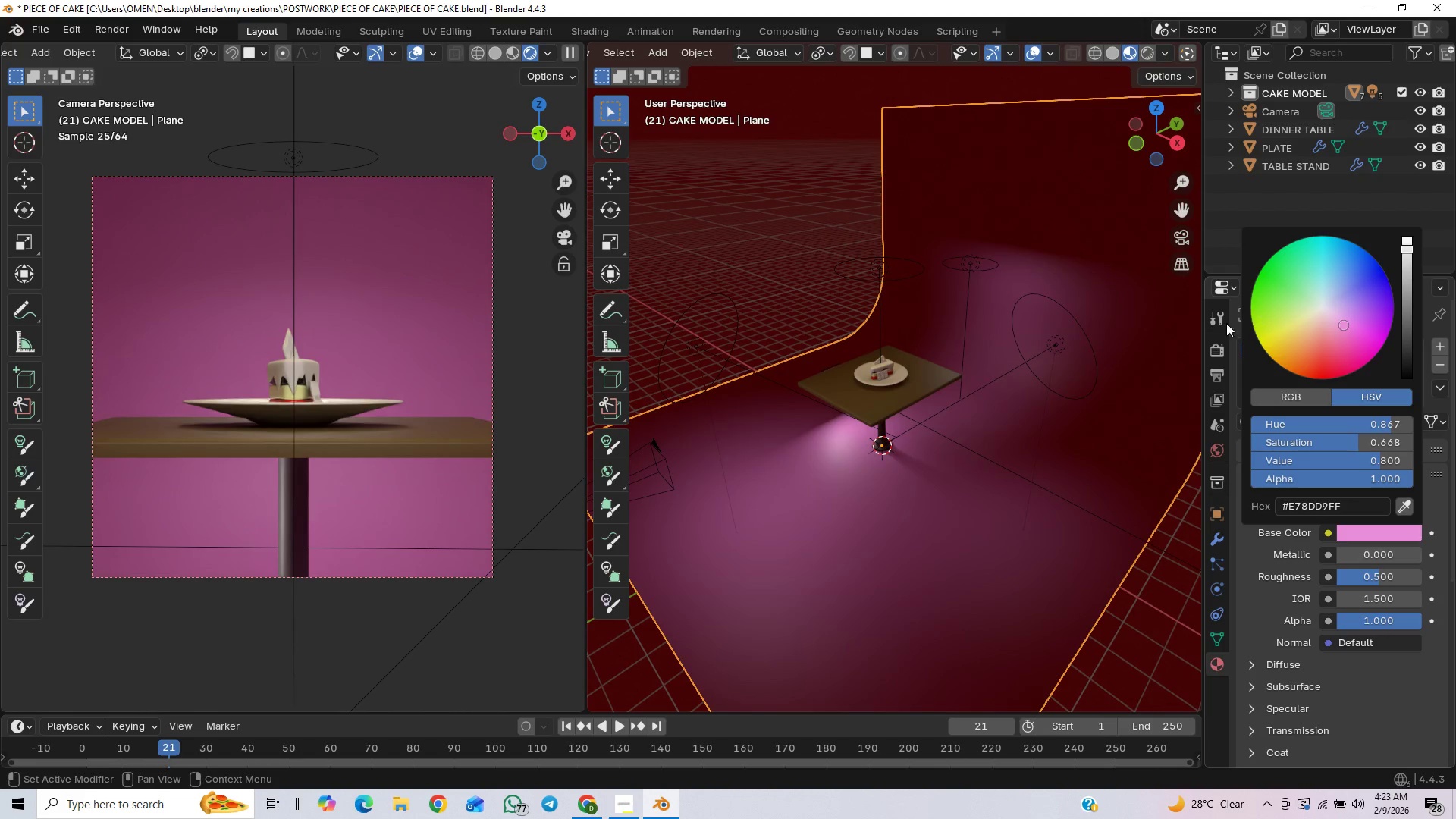 
key(Control+S)
 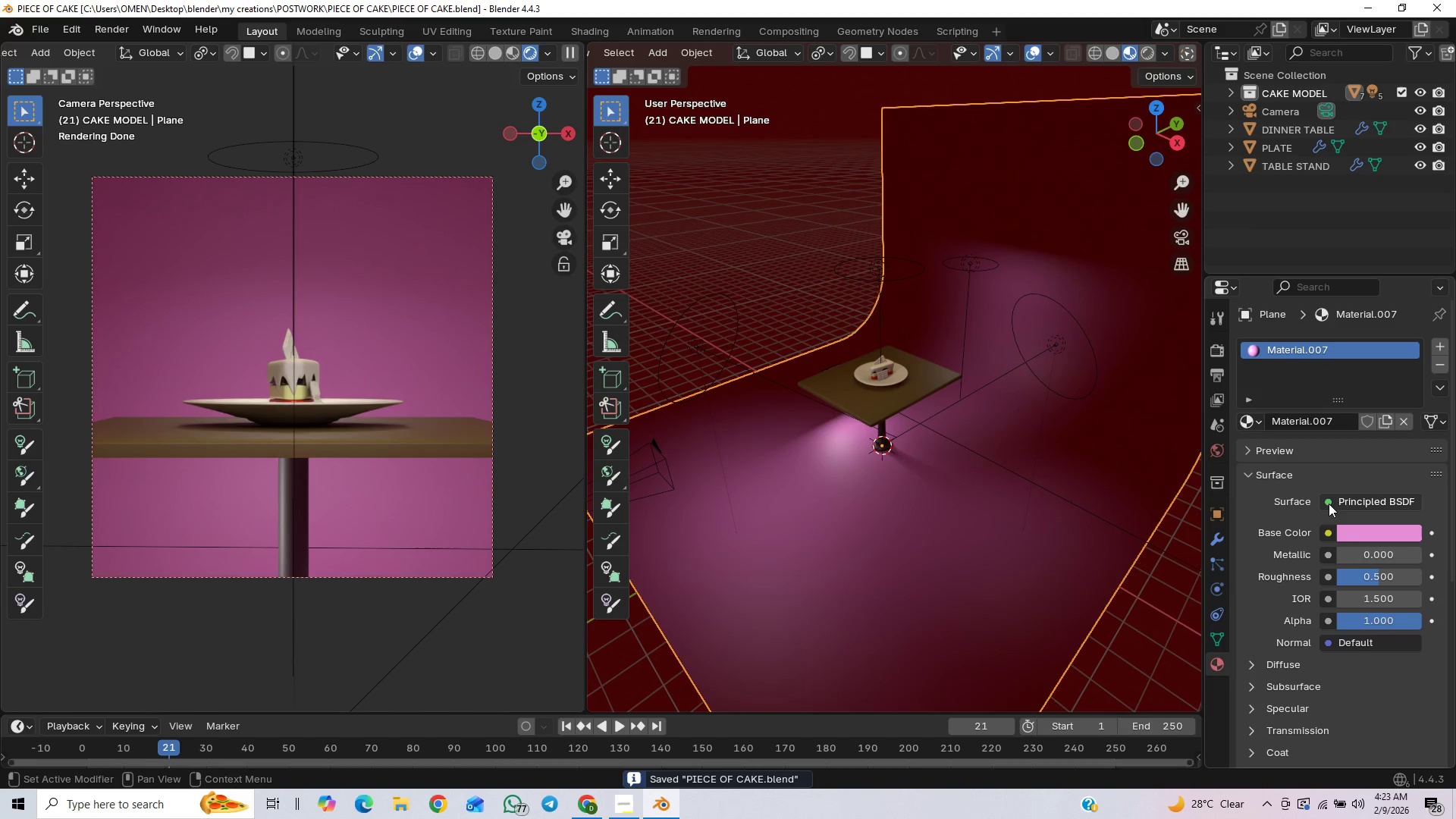 
left_click([1392, 533])
 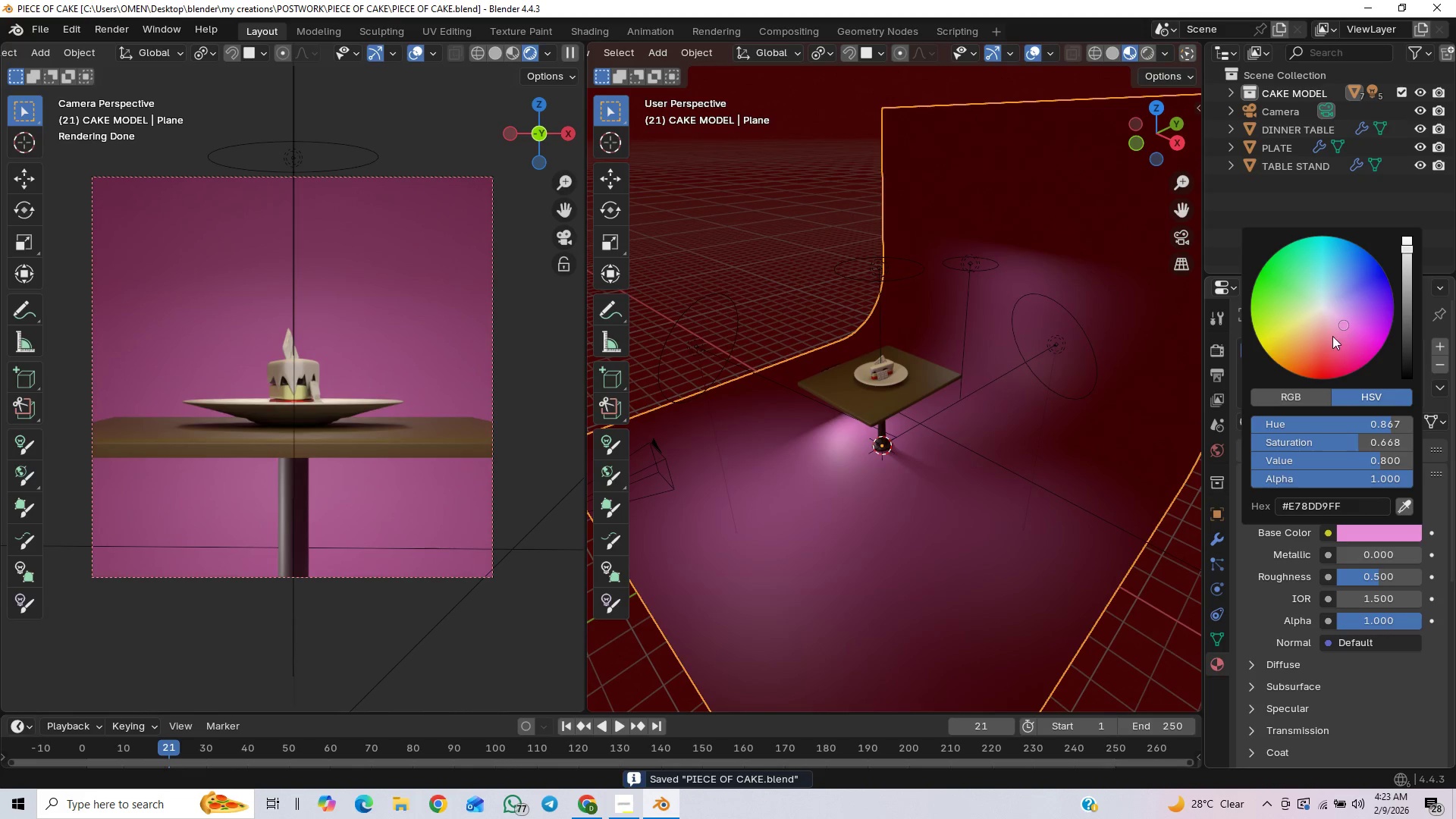 
left_click_drag(start_coordinate=[1345, 314], to_coordinate=[1316, 250])
 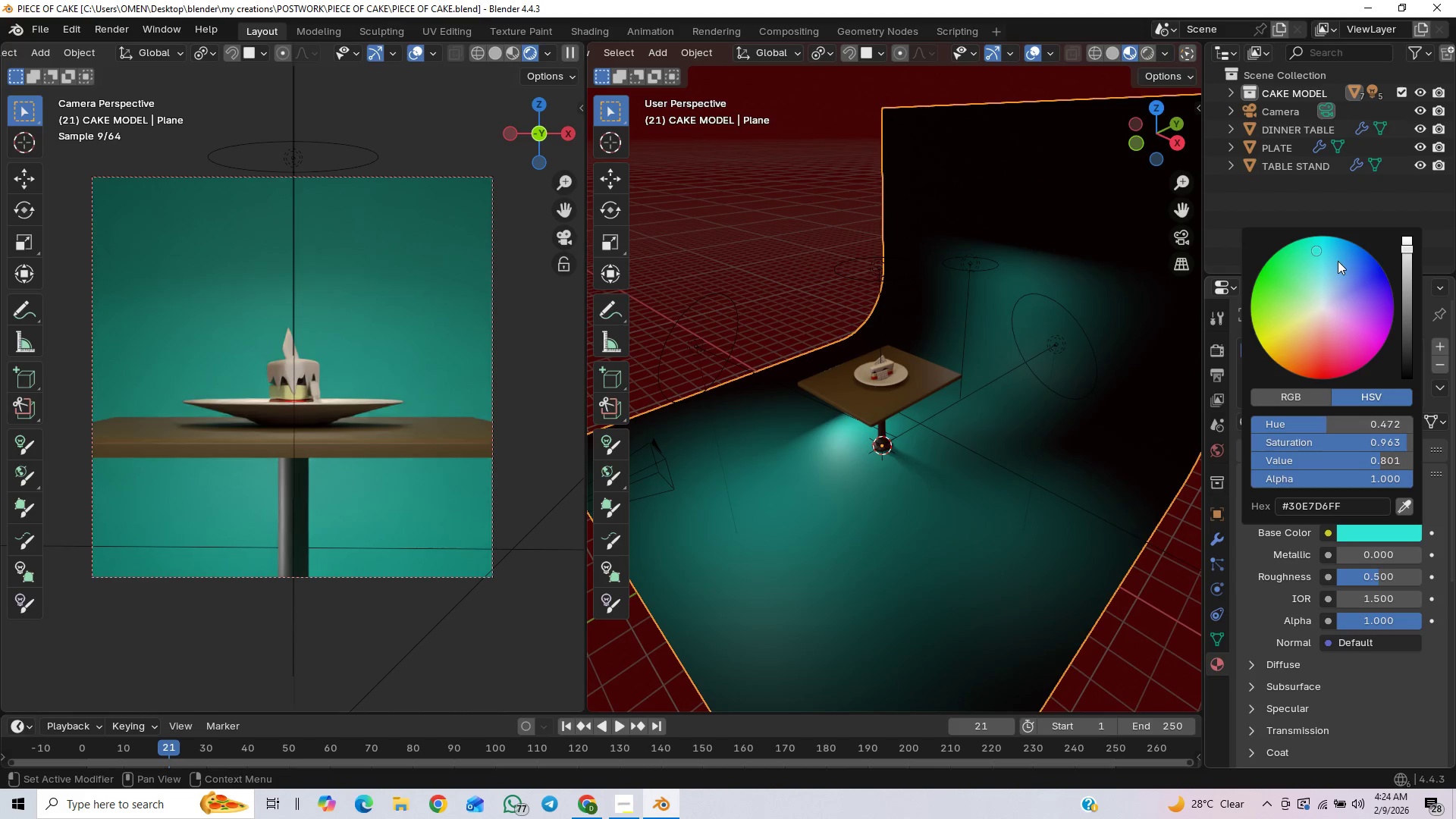 
left_click_drag(start_coordinate=[1317, 258], to_coordinate=[1291, 314])
 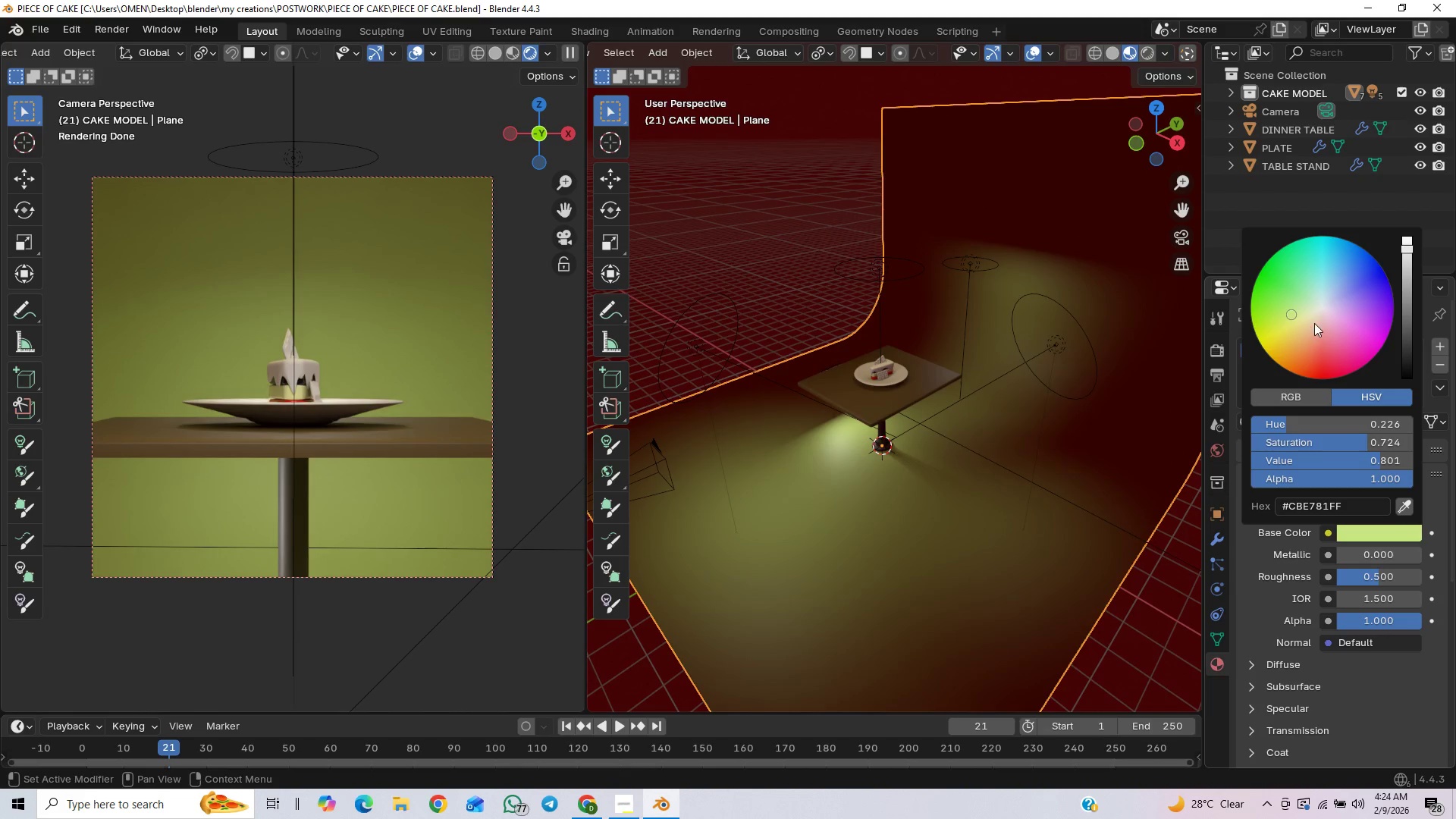 
left_click_drag(start_coordinate=[1291, 316], to_coordinate=[1307, 346])
 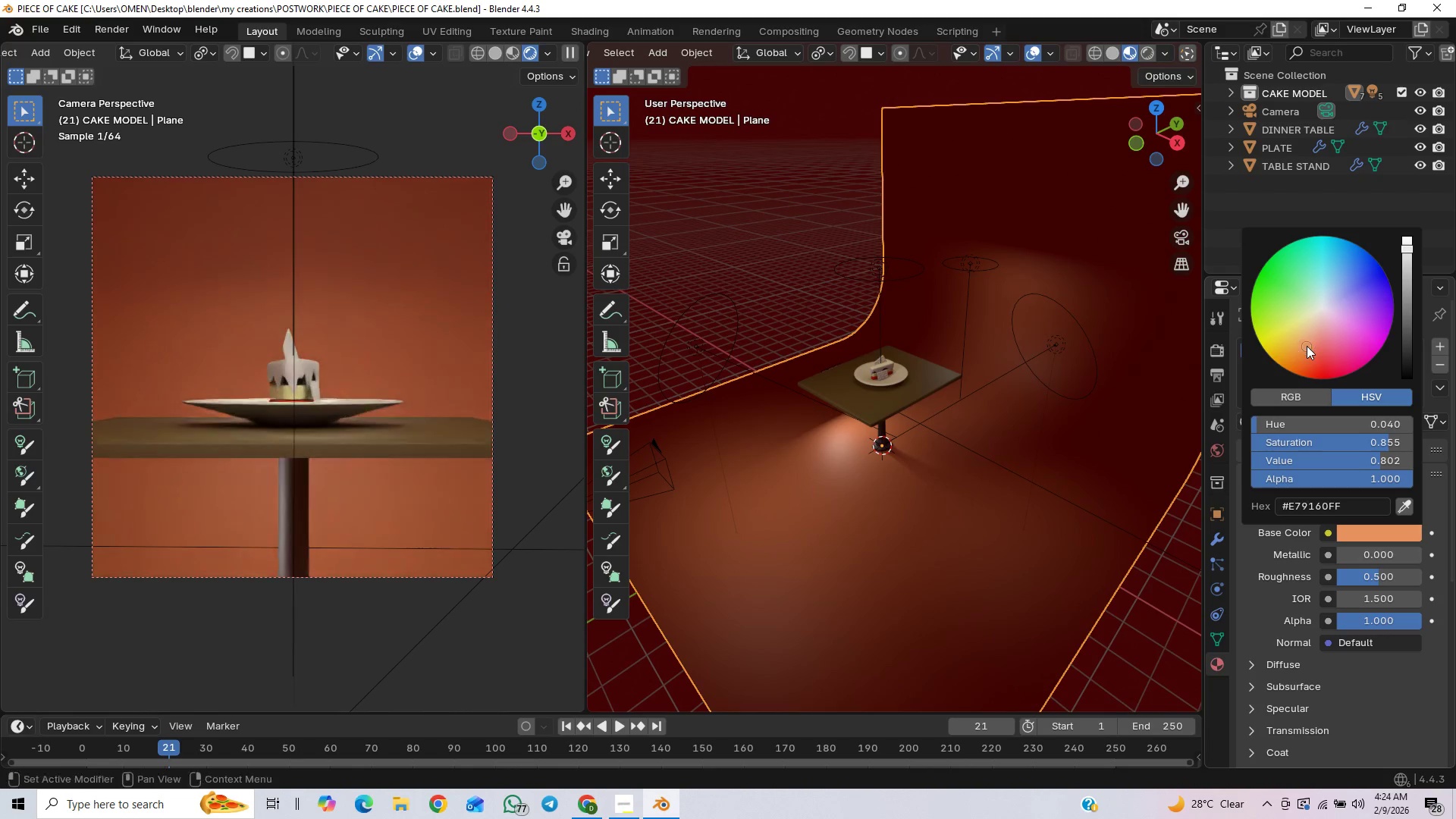 
left_click([1307, 346])
 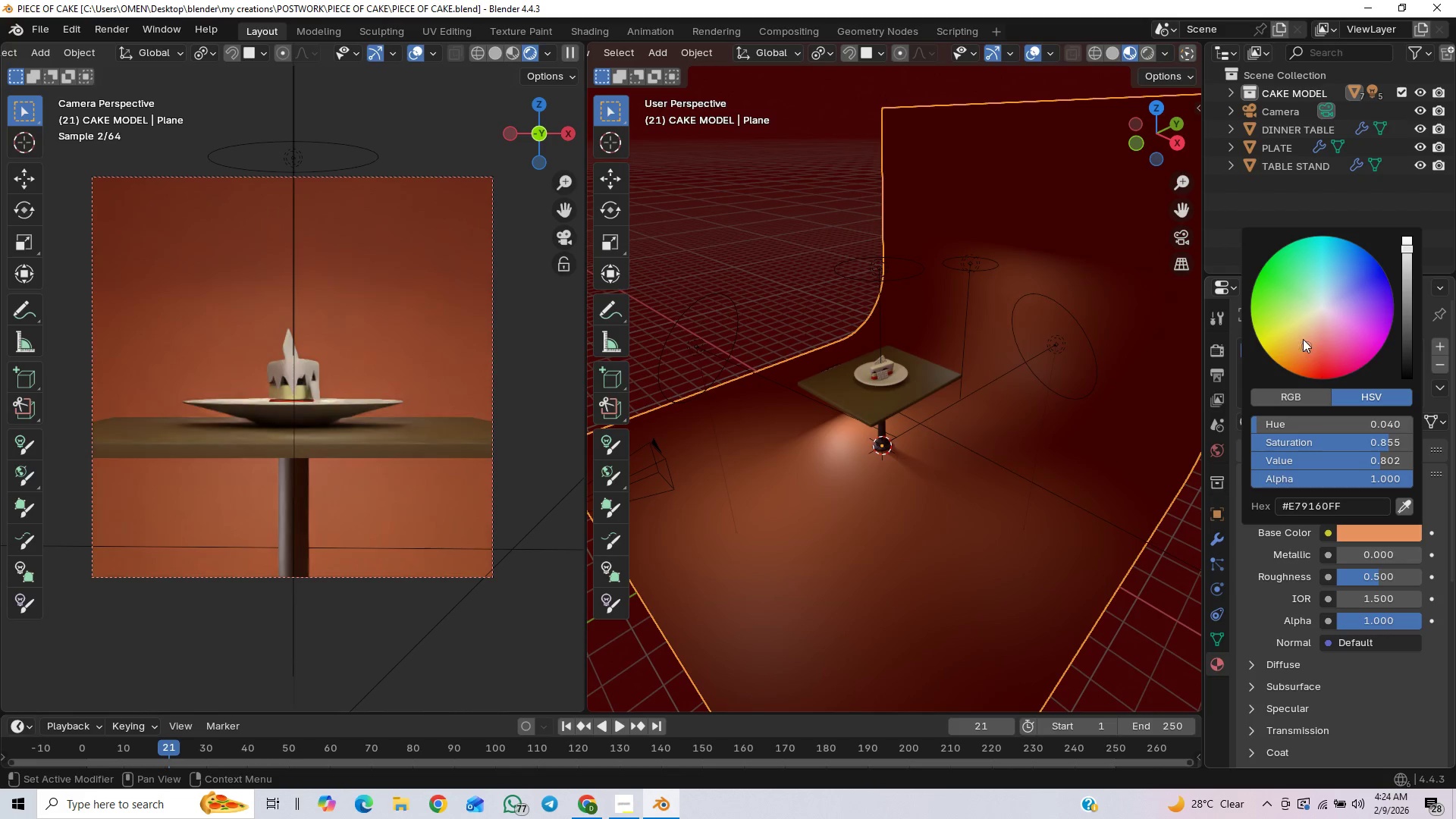 
left_click_drag(start_coordinate=[1303, 338], to_coordinate=[1288, 346])
 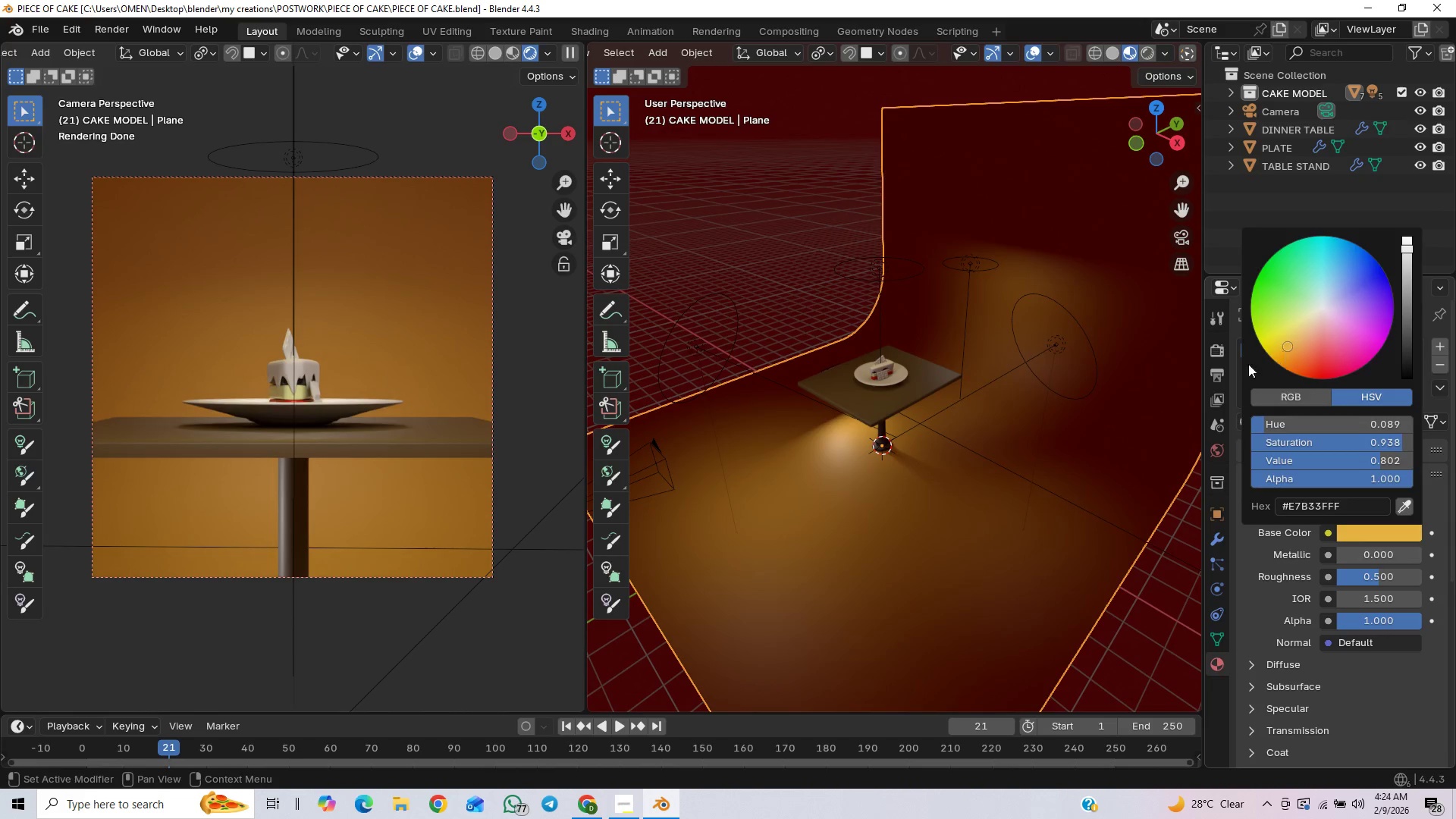 
wait(5.25)
 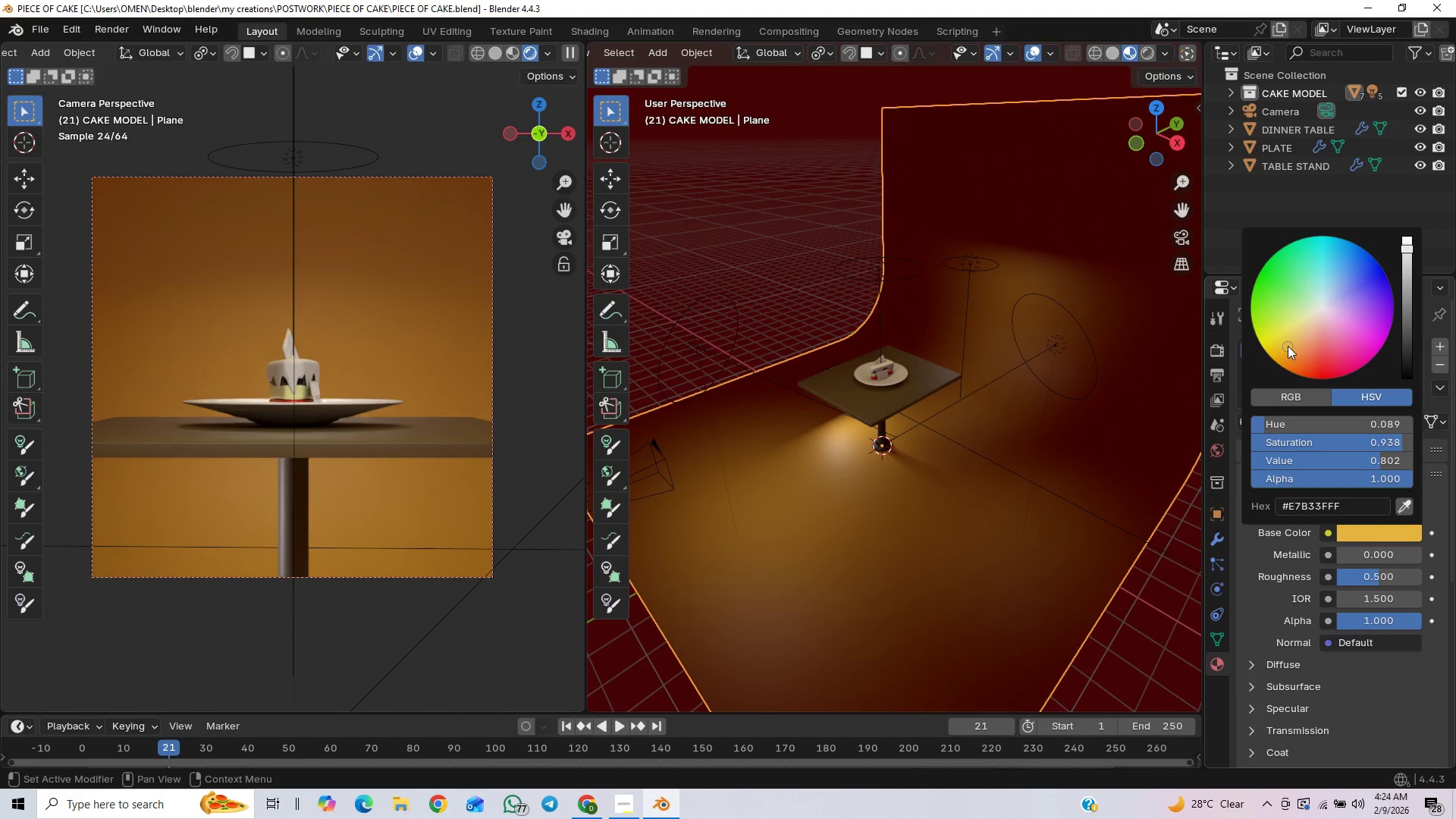 
key(Control+S)
 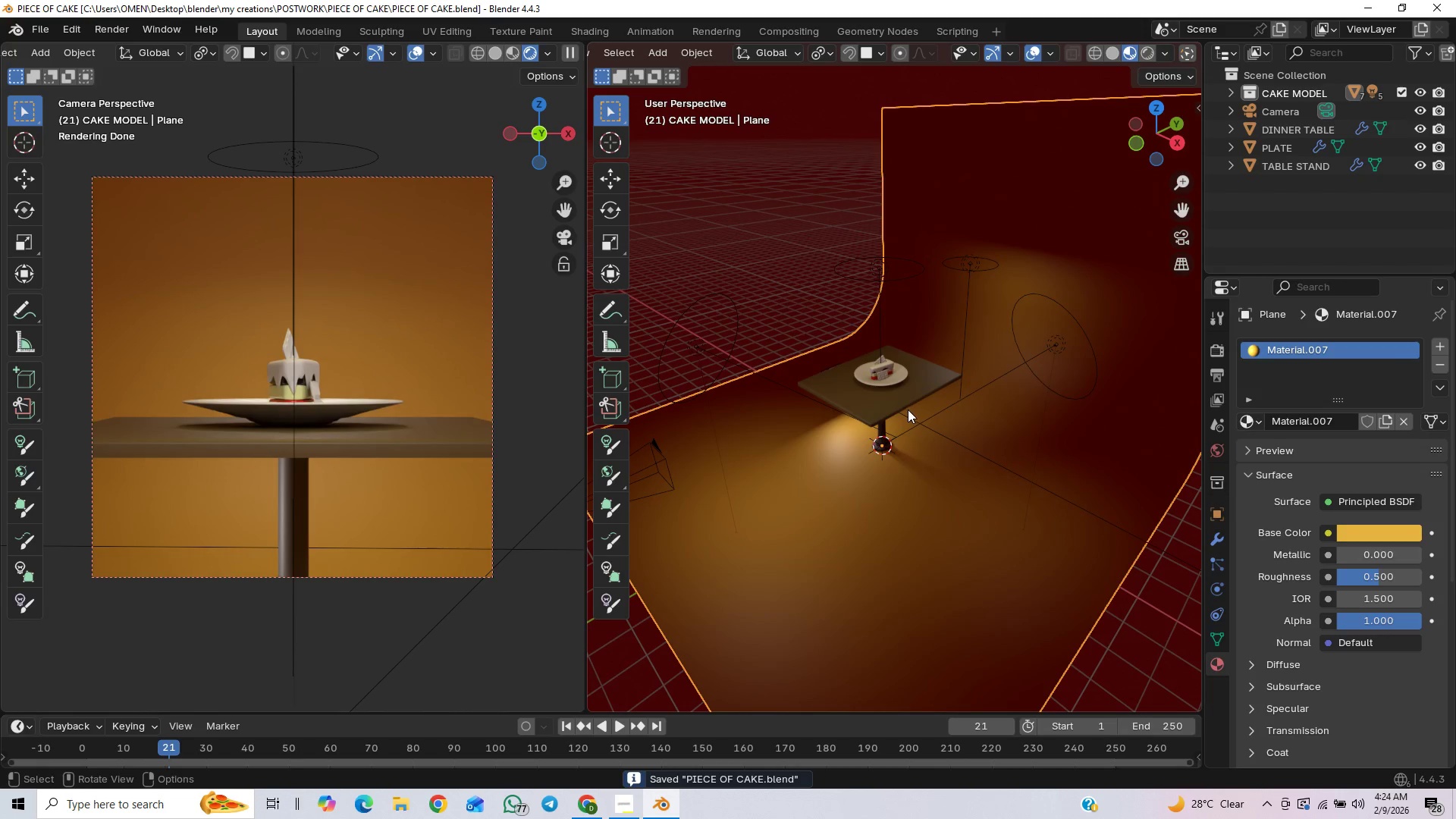 
wait(8.52)
 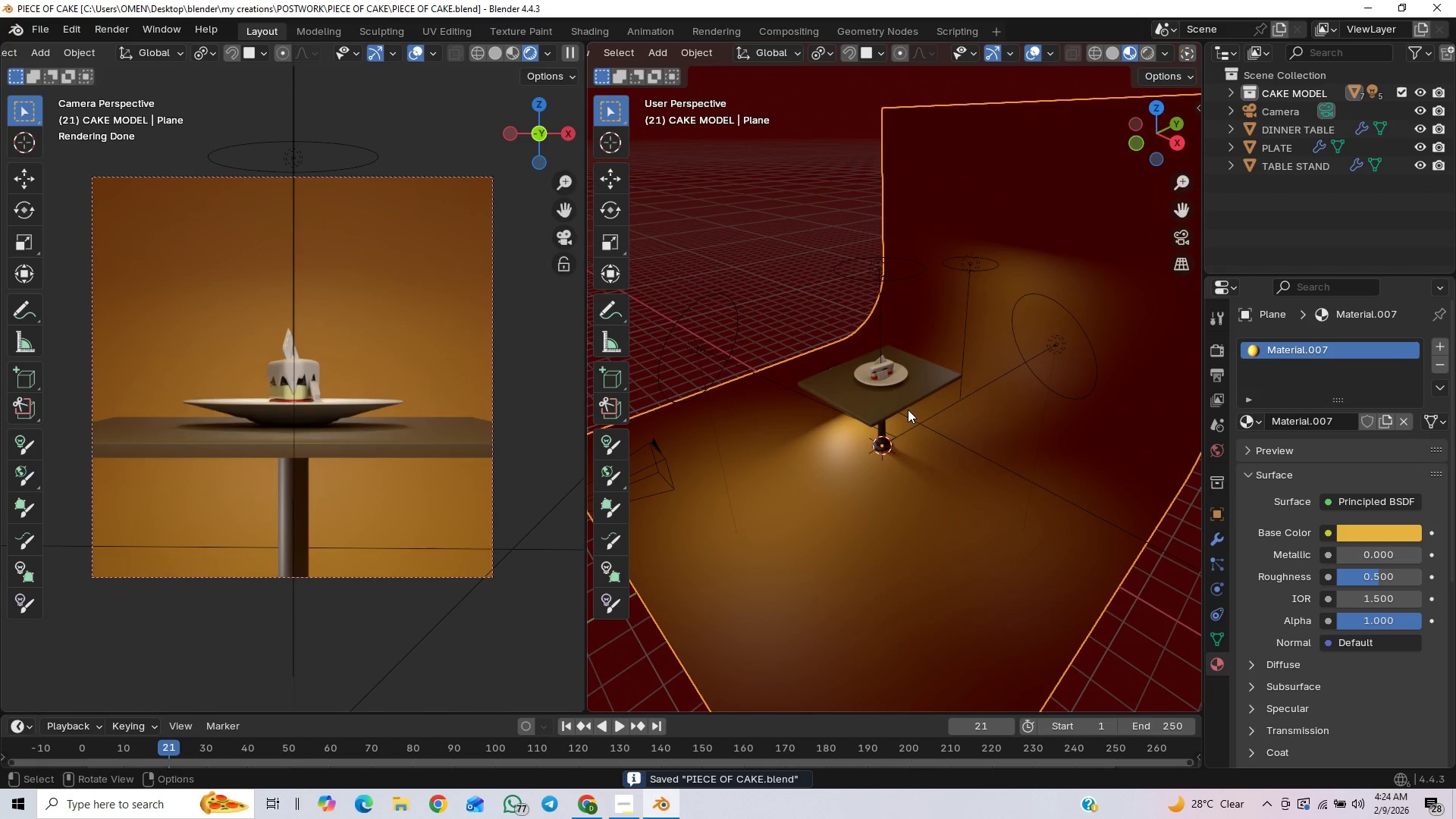 
left_click([900, 380])
 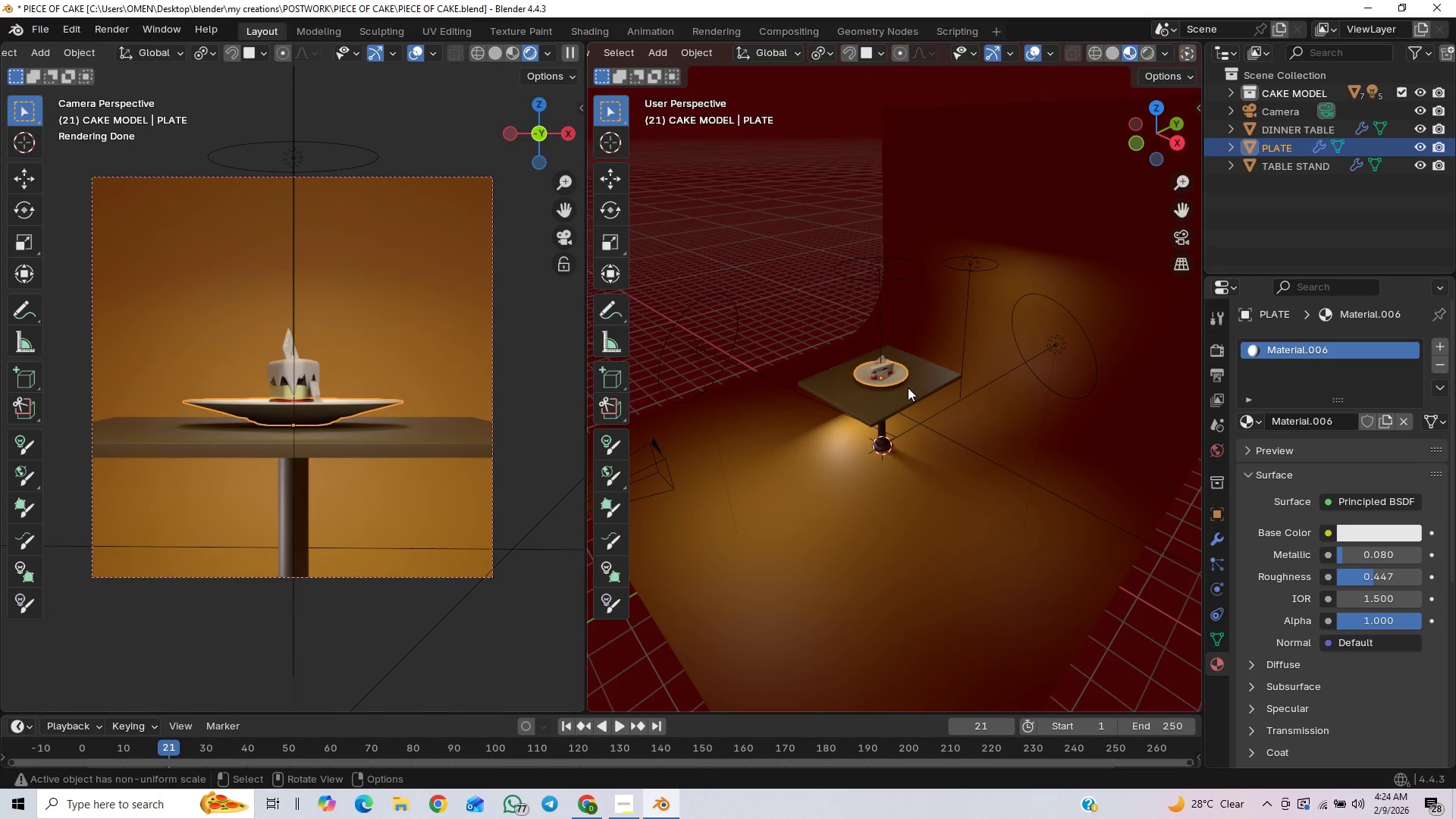 
scroll: coordinate [948, 394], scroll_direction: up, amount: 8.0
 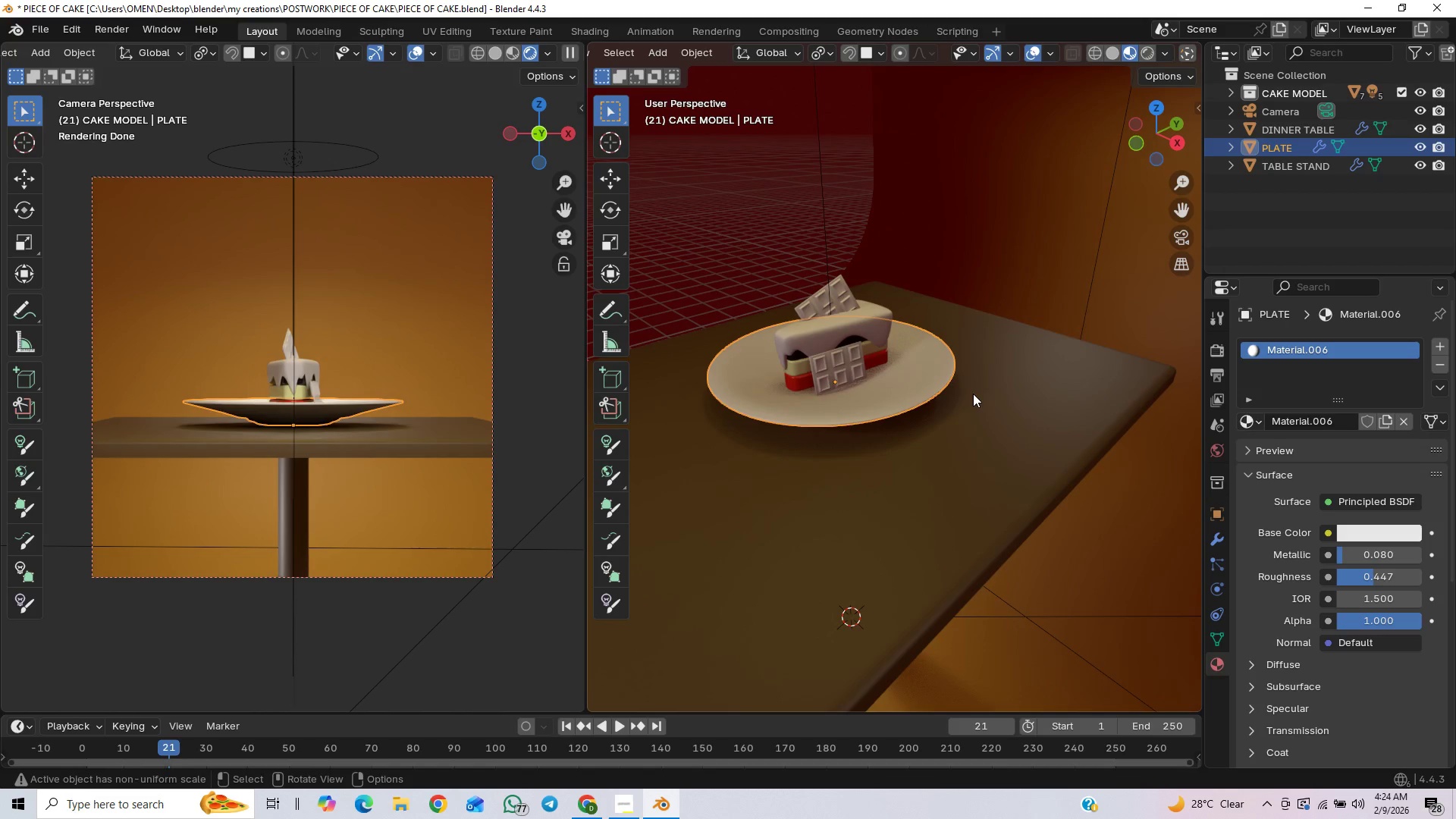 
key(Tab)
 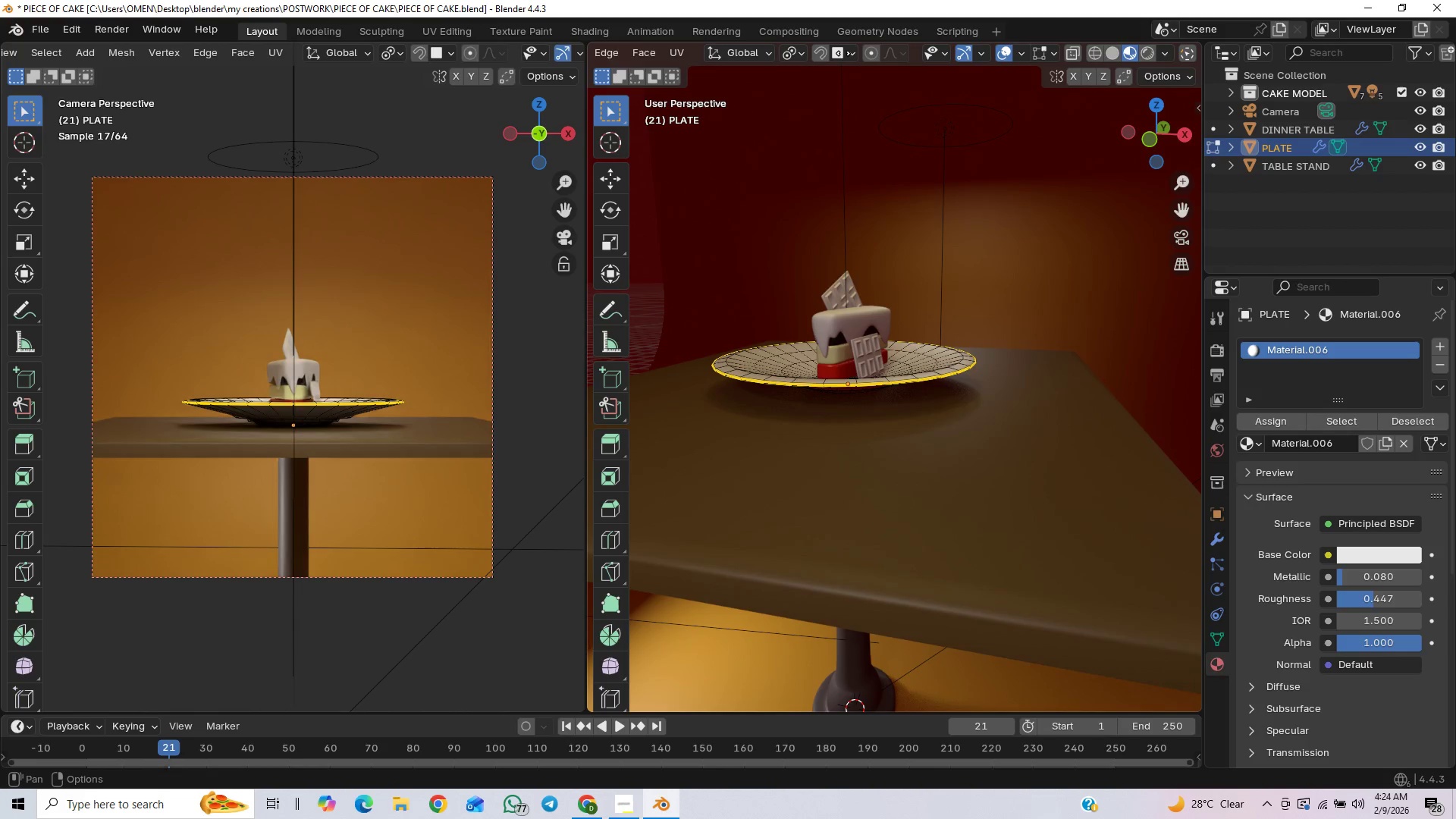 
left_click([1065, 49])
 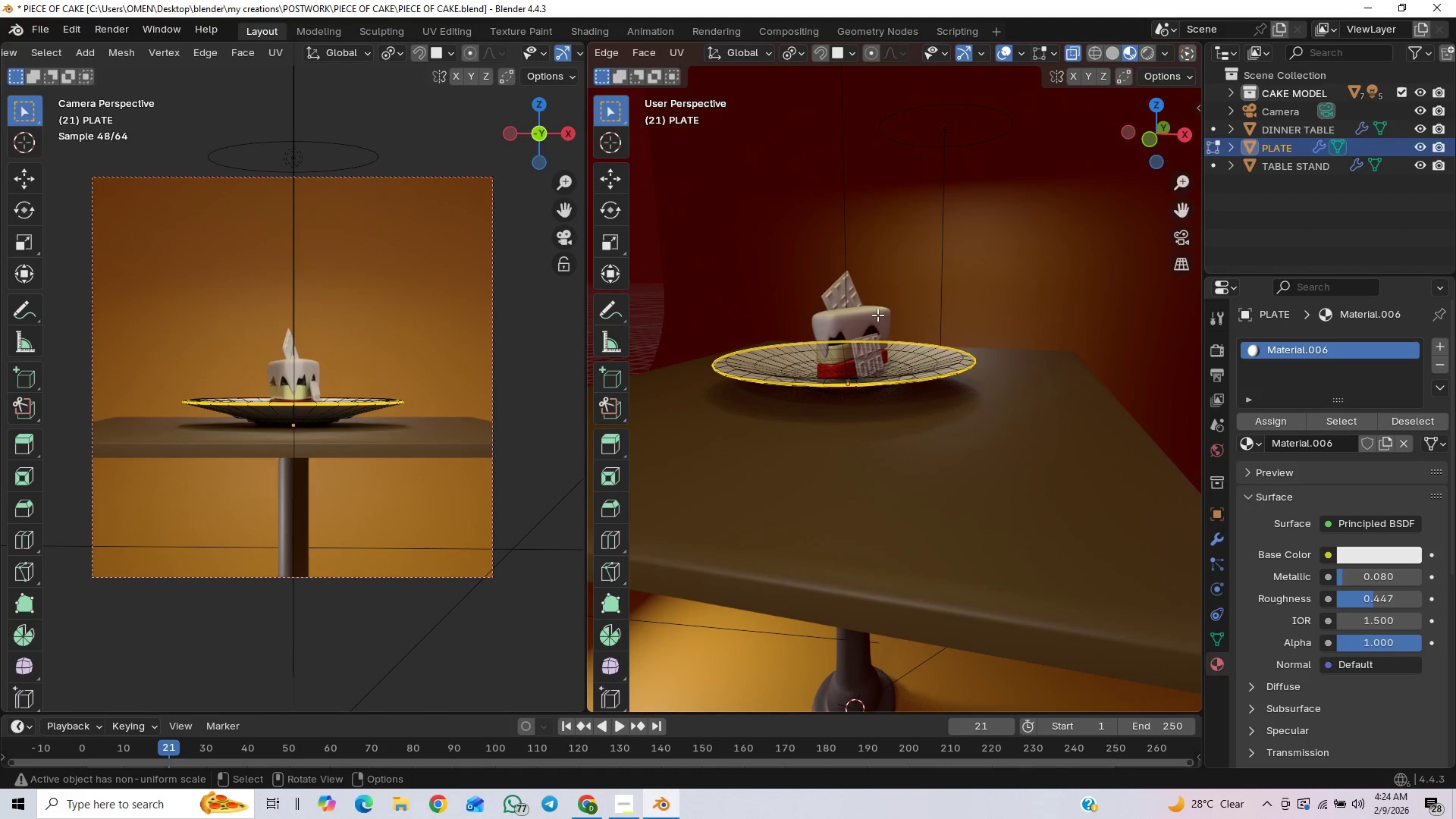 
scroll: coordinate [939, 341], scroll_direction: up, amount: 2.0
 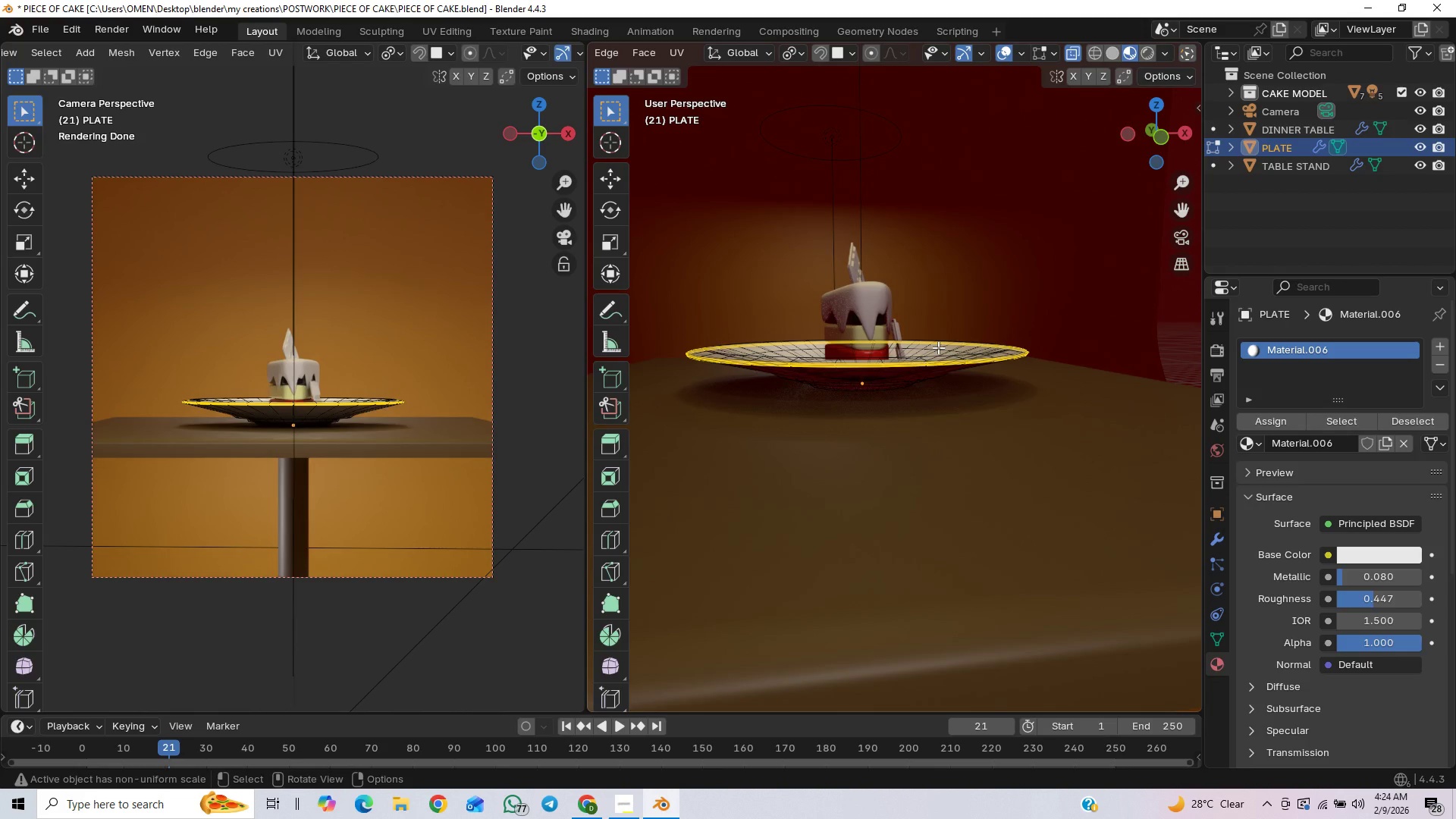 
key(End)
 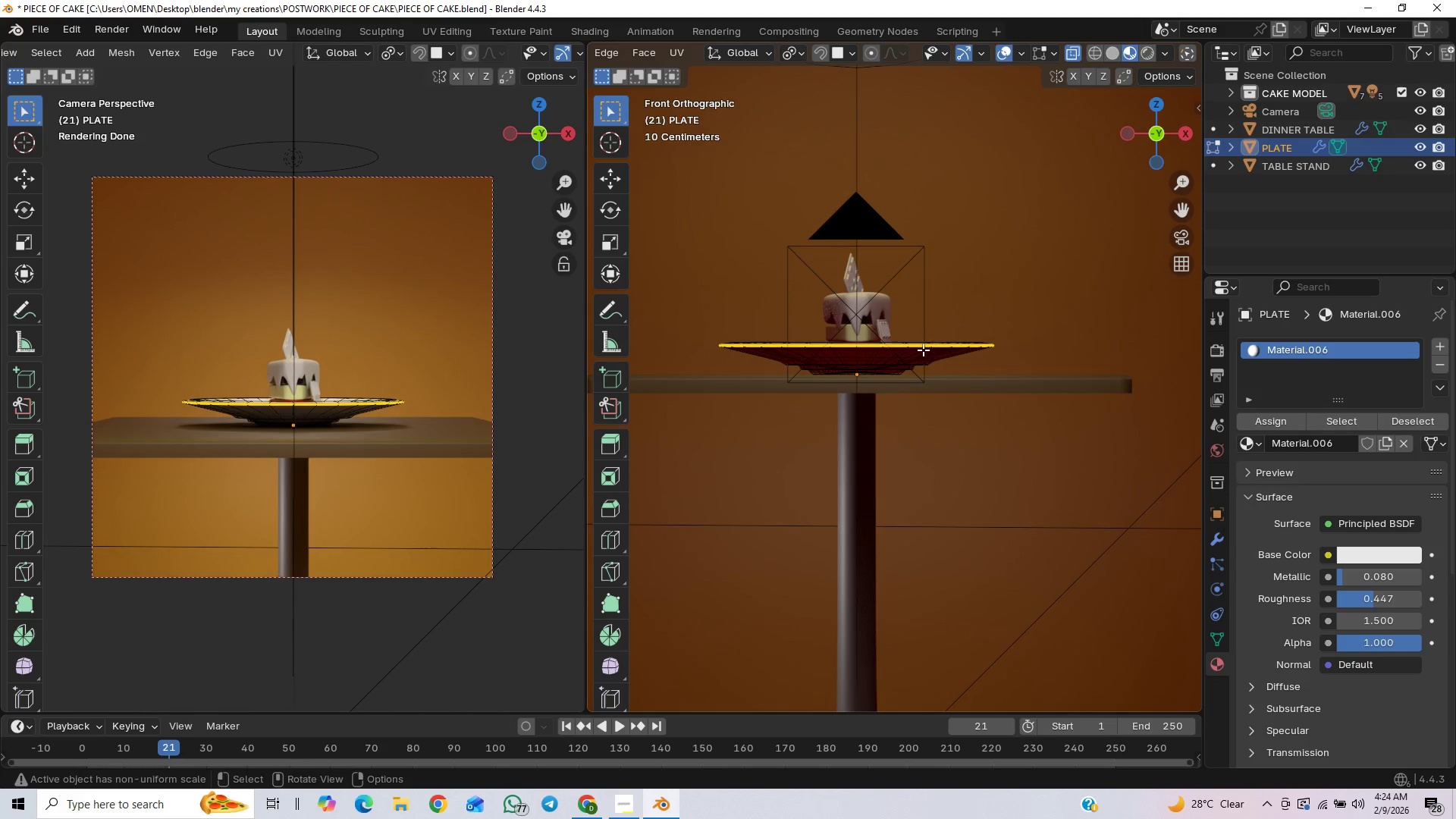 
scroll: coordinate [890, 350], scroll_direction: up, amount: 2.0
 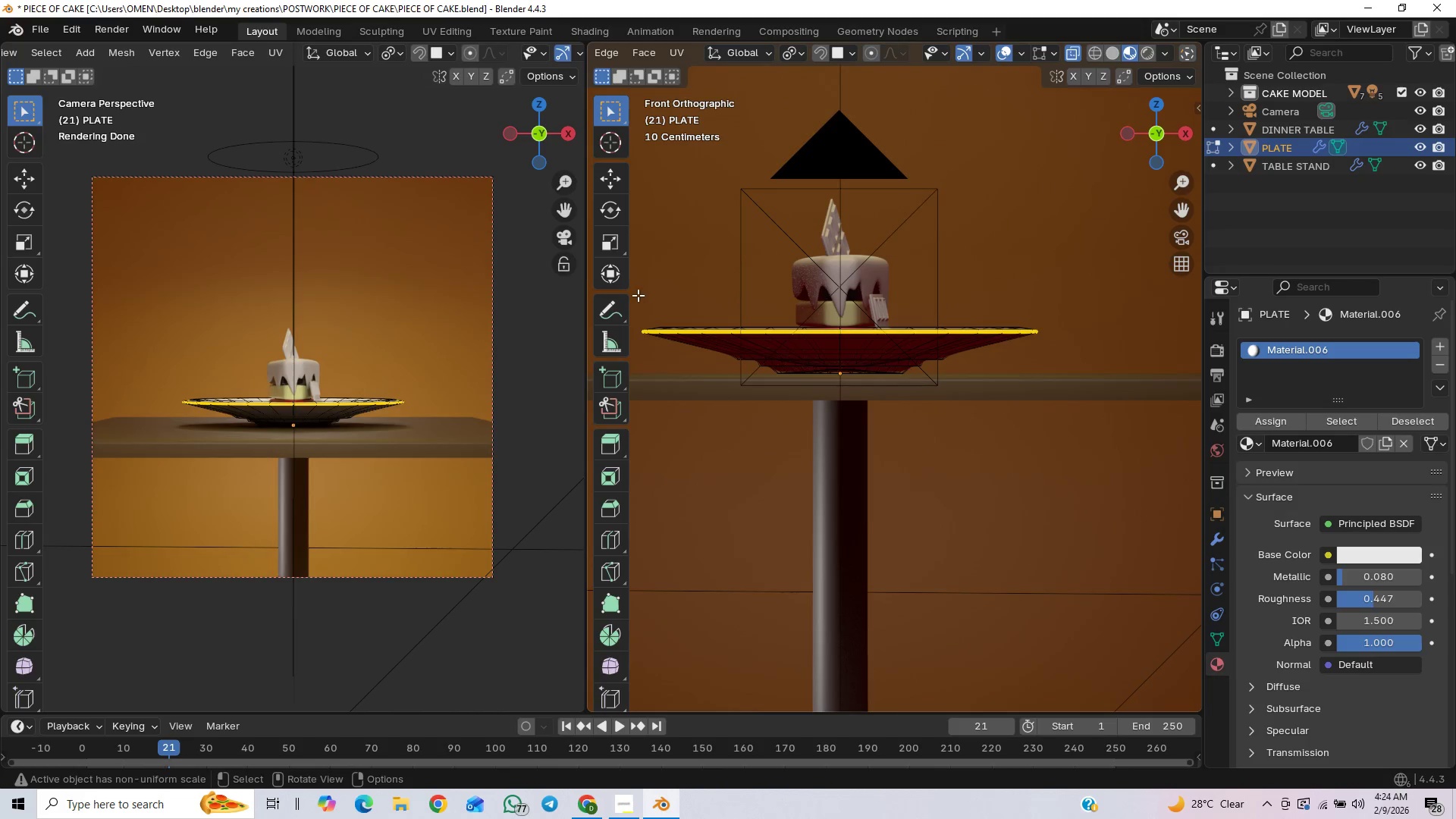 
left_click_drag(start_coordinate=[633, 295], to_coordinate=[635, 300])
 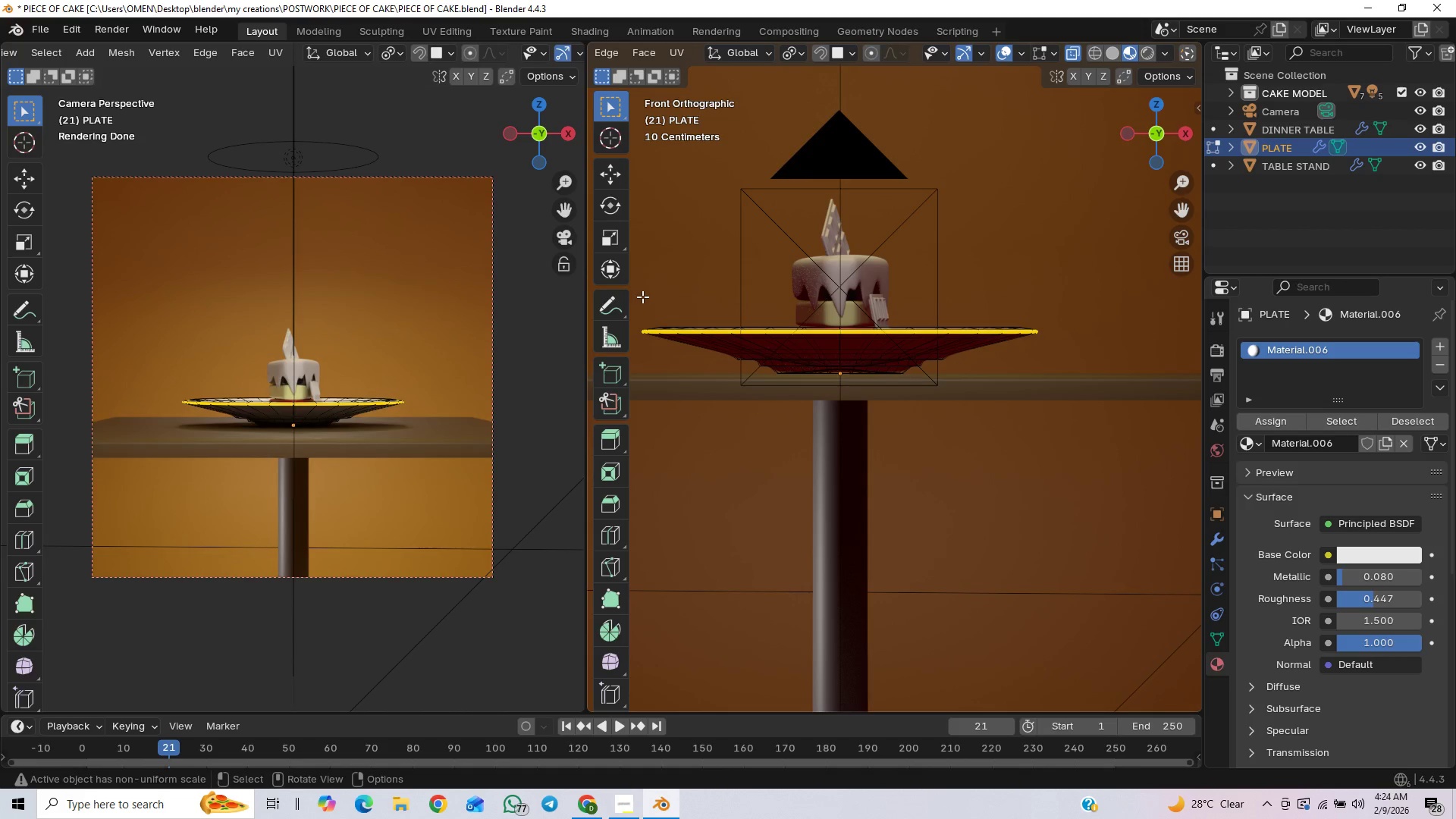 
left_click_drag(start_coordinate=[641, 300], to_coordinate=[1066, 343])
 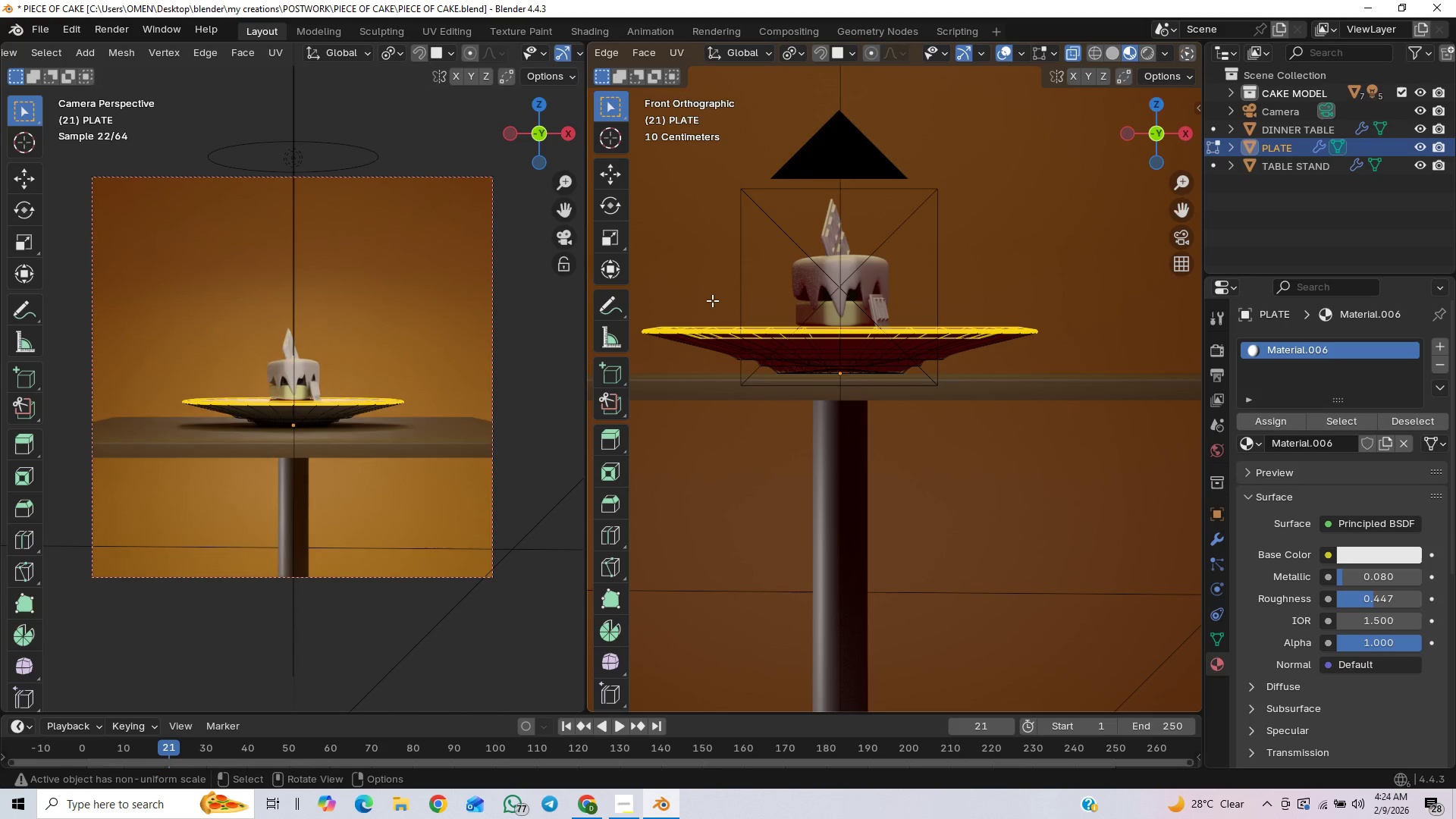 
hold_key(key=ShiftLeft, duration=0.5)
 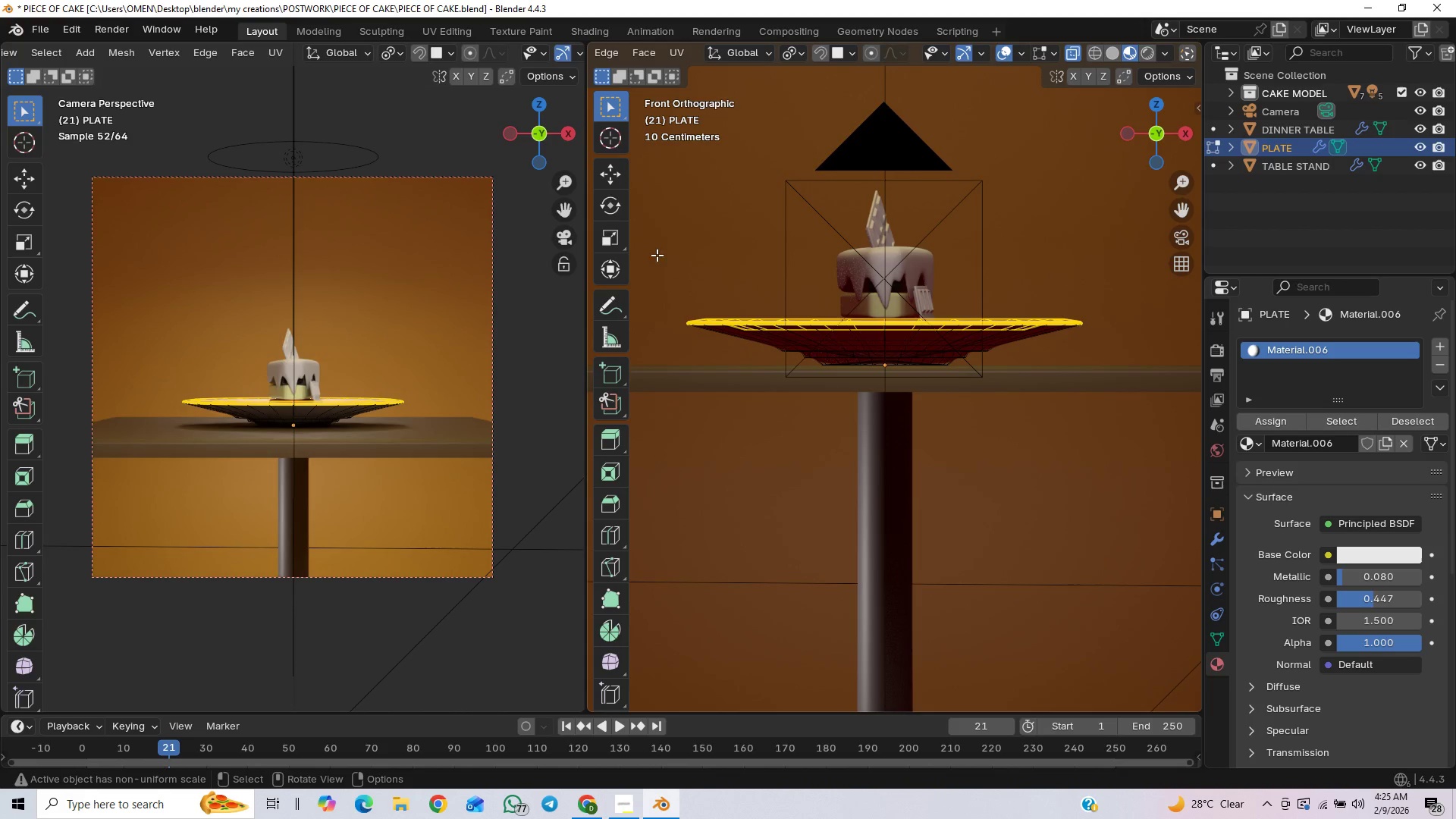 
left_click_drag(start_coordinate=[658, 261], to_coordinate=[1081, 340])
 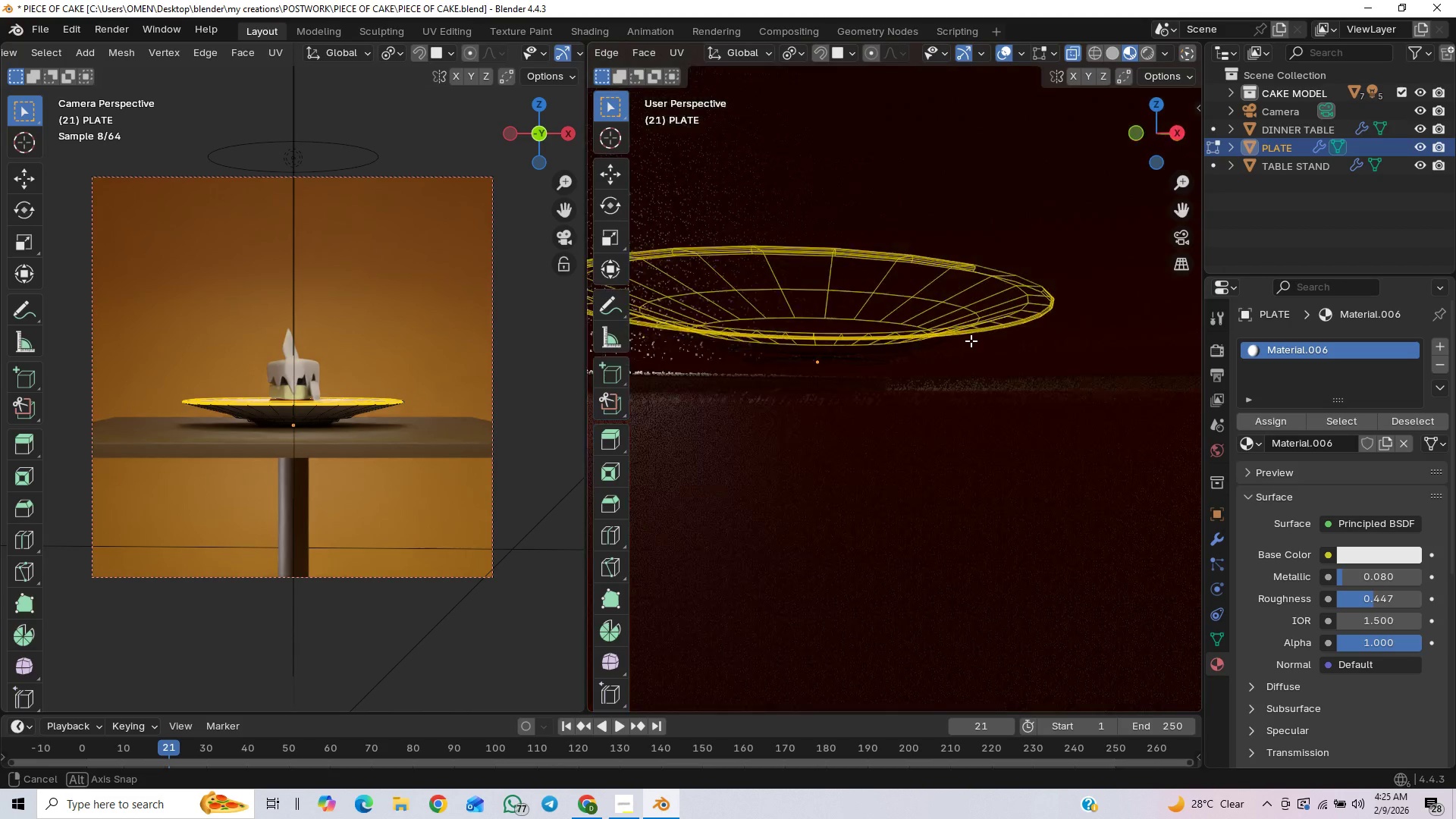 
scroll: coordinate [966, 350], scroll_direction: none, amount: 0.0
 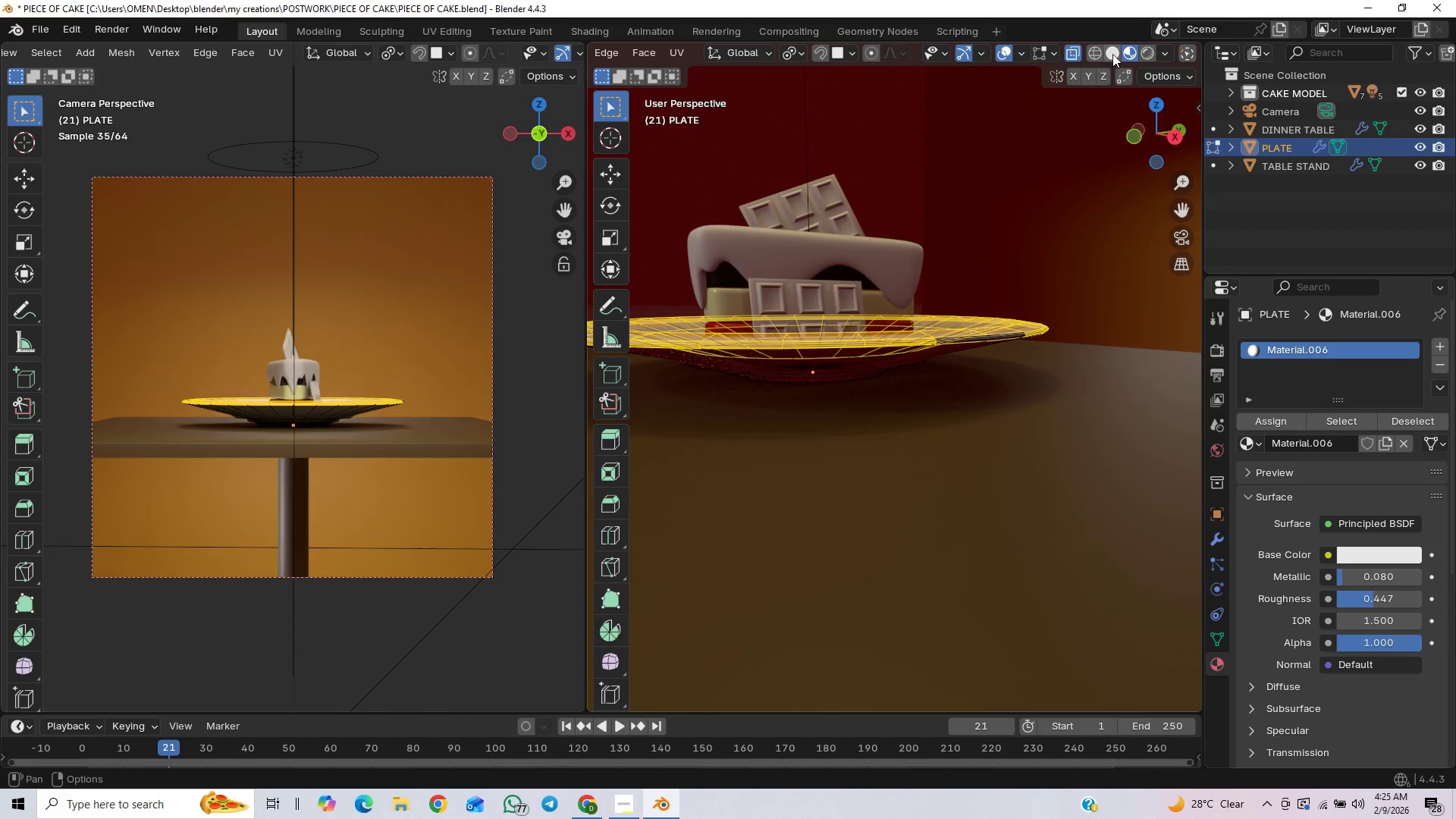 
scroll: coordinate [990, 335], scroll_direction: down, amount: 1.0
 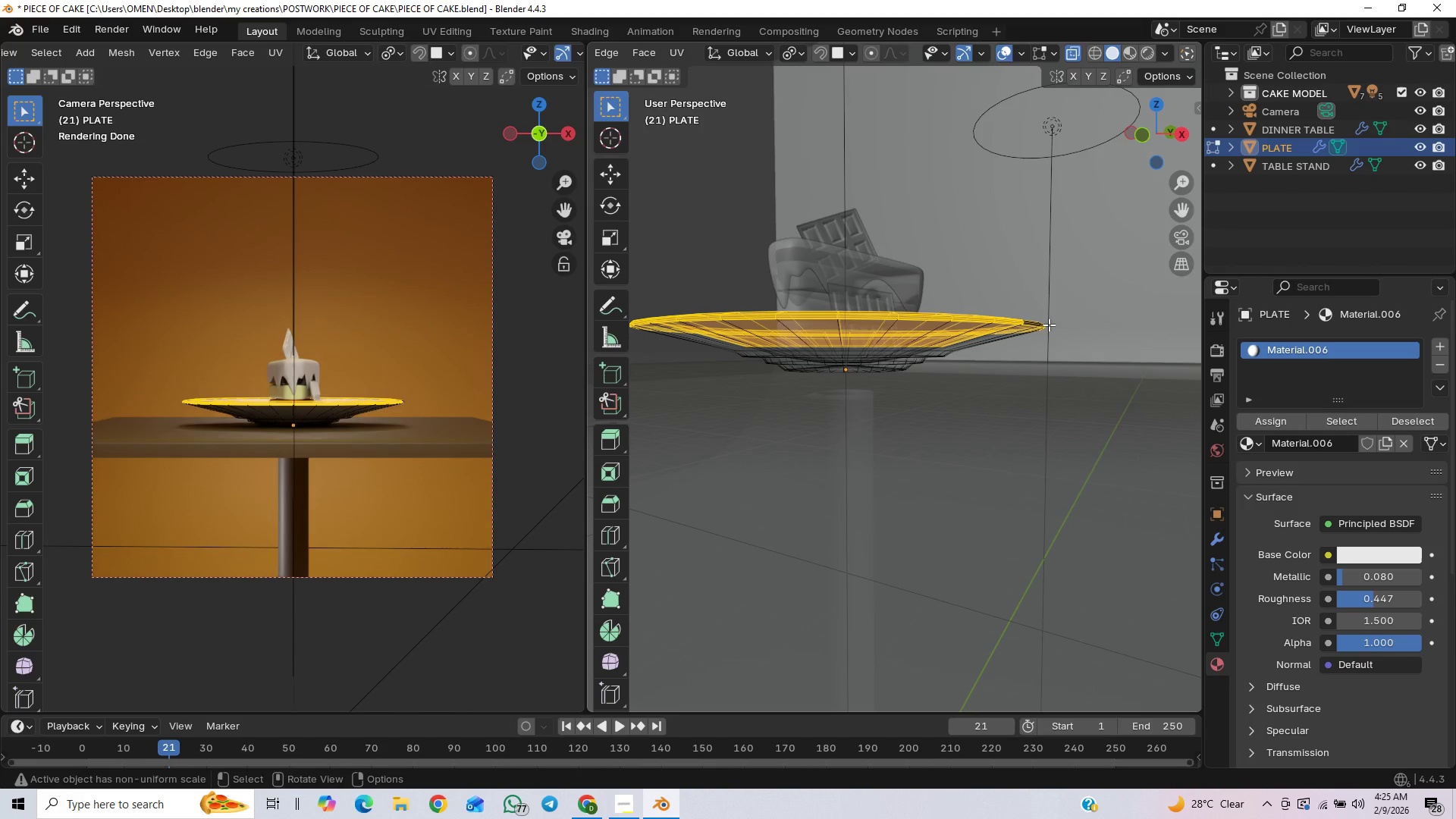 
key(End)
 